 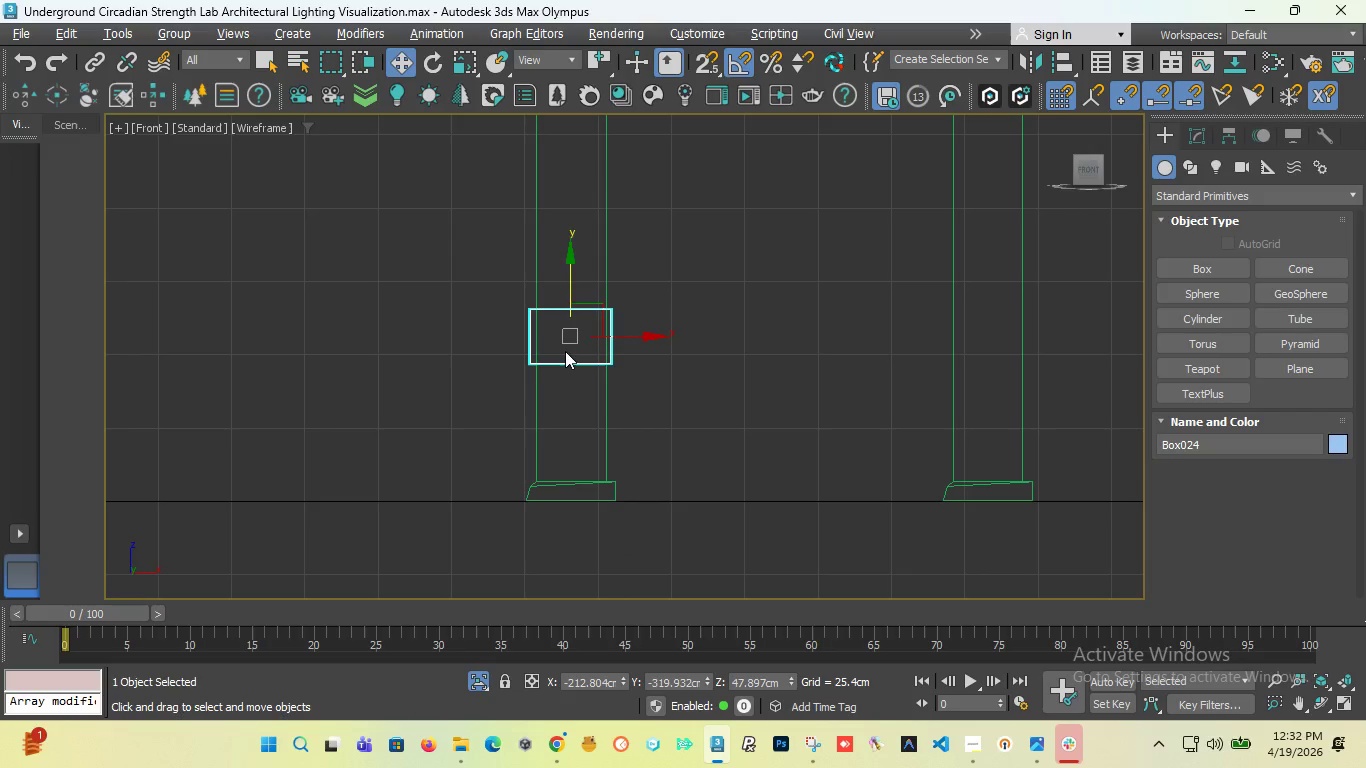 
scroll: coordinate [579, 308], scroll_direction: up, amount: 2.0
 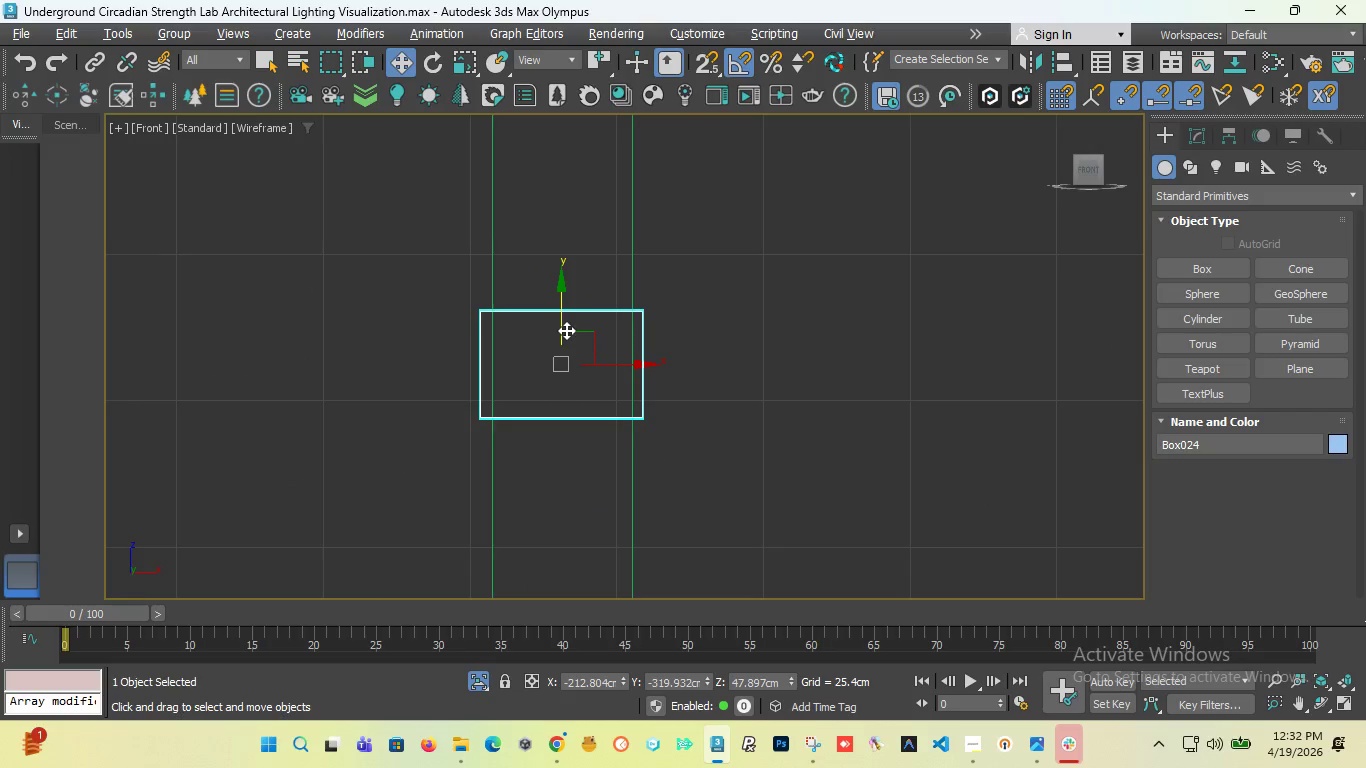 
scroll: coordinate [562, 339], scroll_direction: down, amount: 2.0
 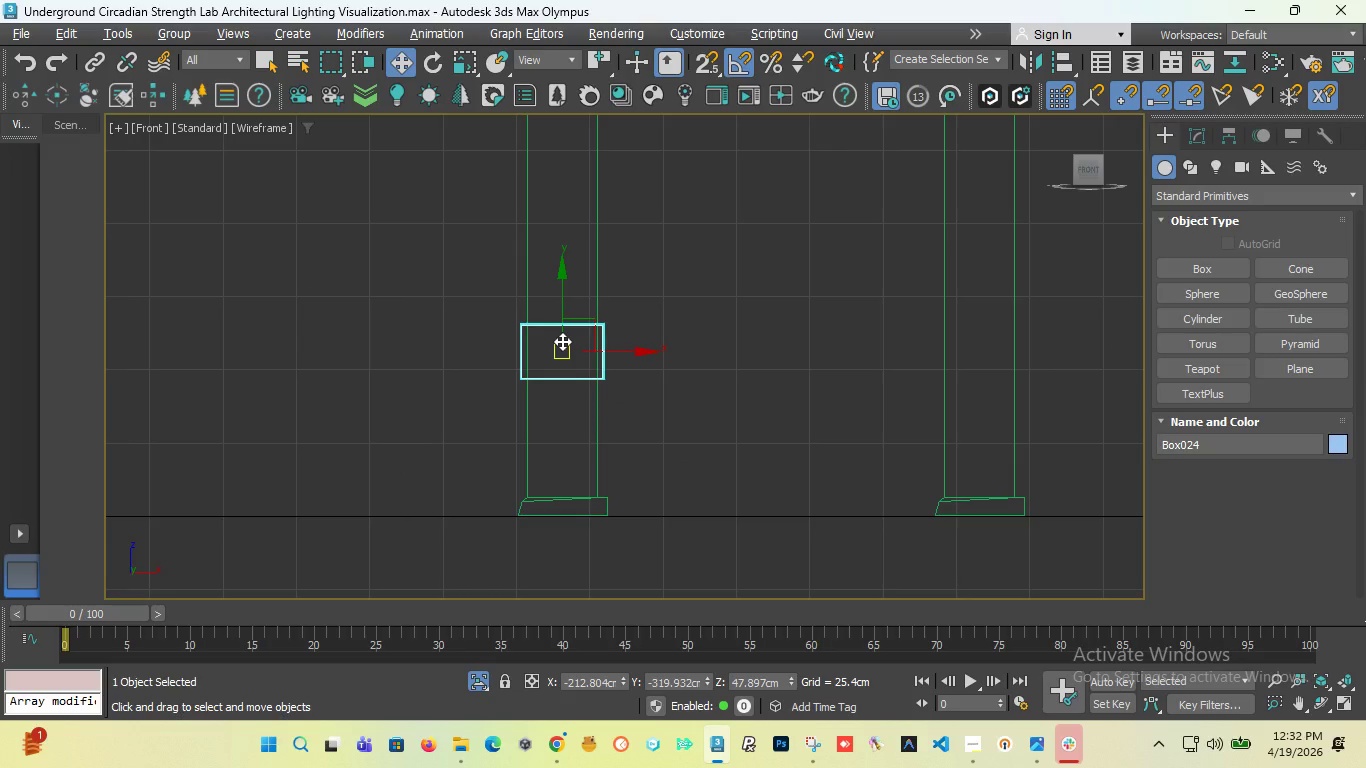 
key(T)
 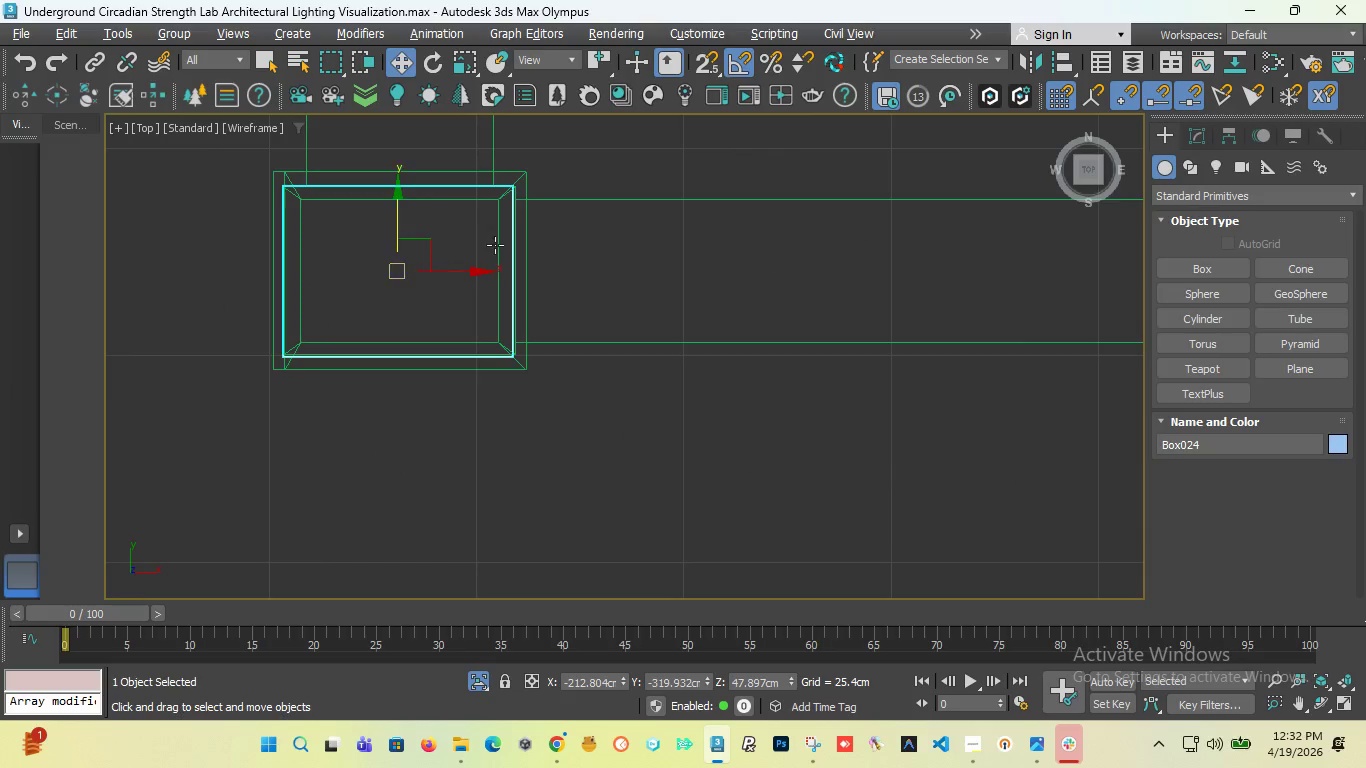 
scroll: coordinate [502, 274], scroll_direction: down, amount: 4.0
 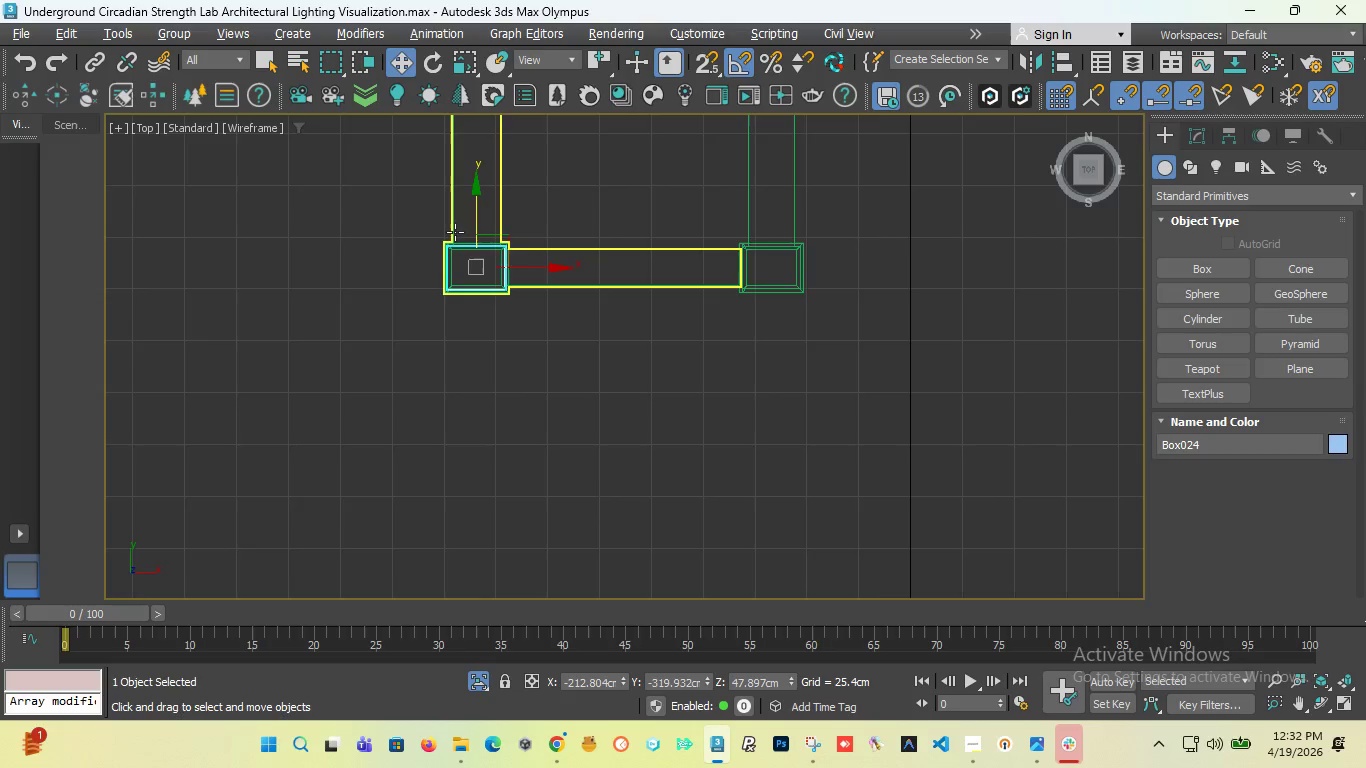 
scroll: coordinate [575, 310], scroll_direction: up, amount: 5.0
 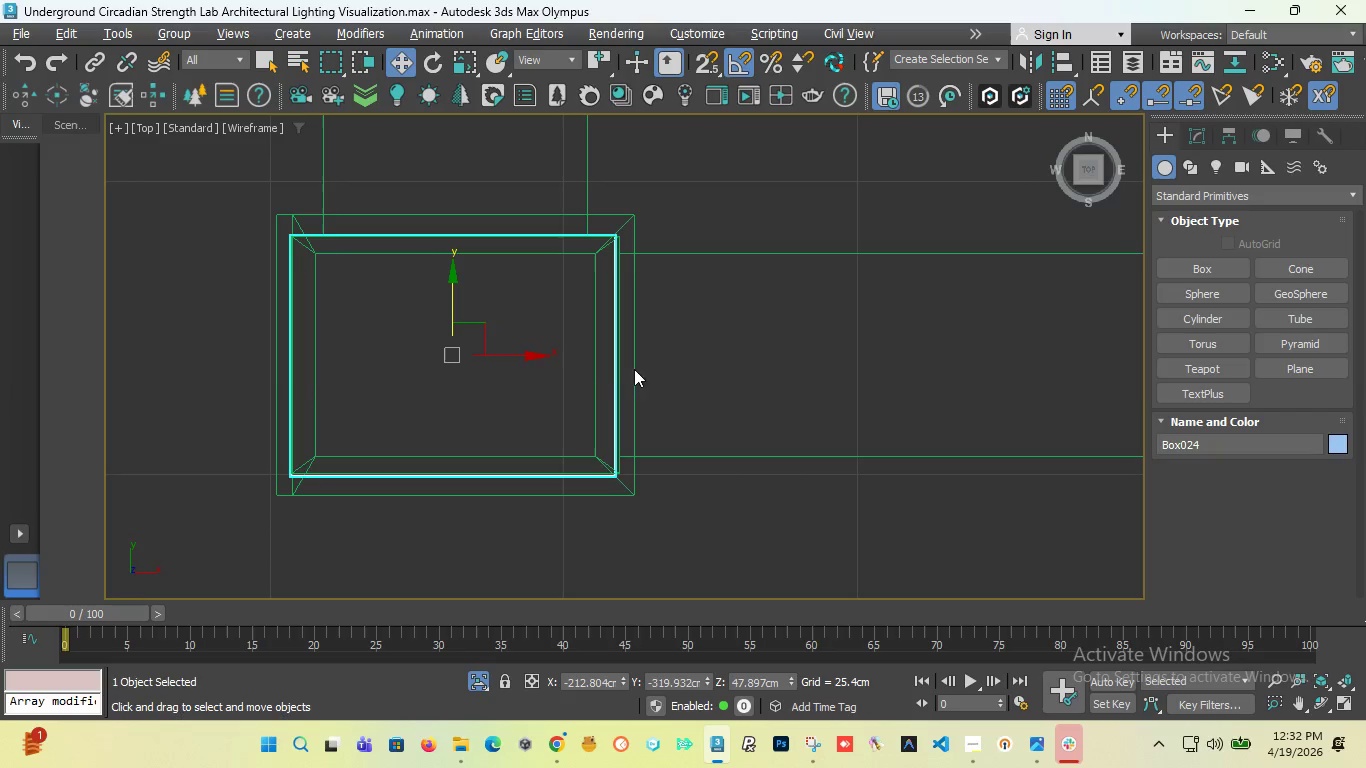 
left_click_drag(start_coordinate=[1092, 169], to_coordinate=[966, 150])
 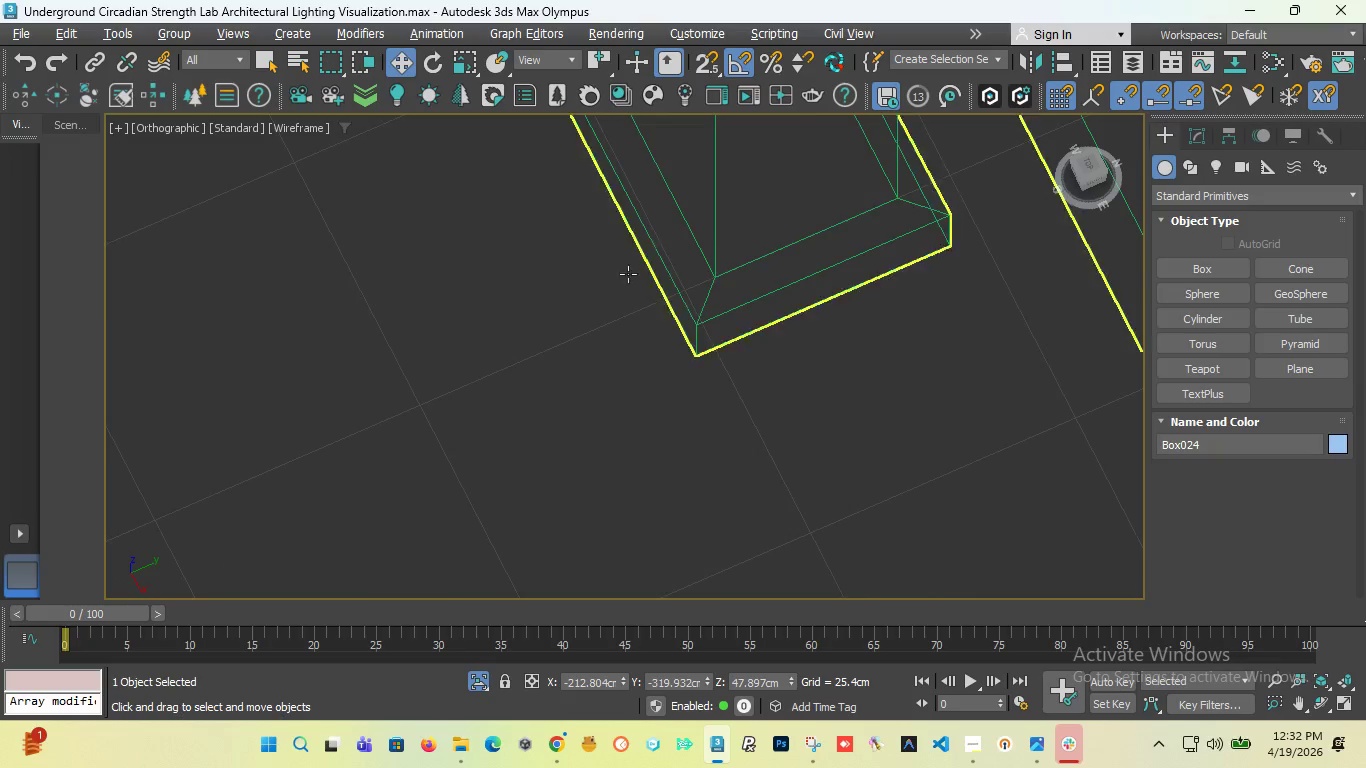 
scroll: coordinate [598, 299], scroll_direction: down, amount: 5.0
 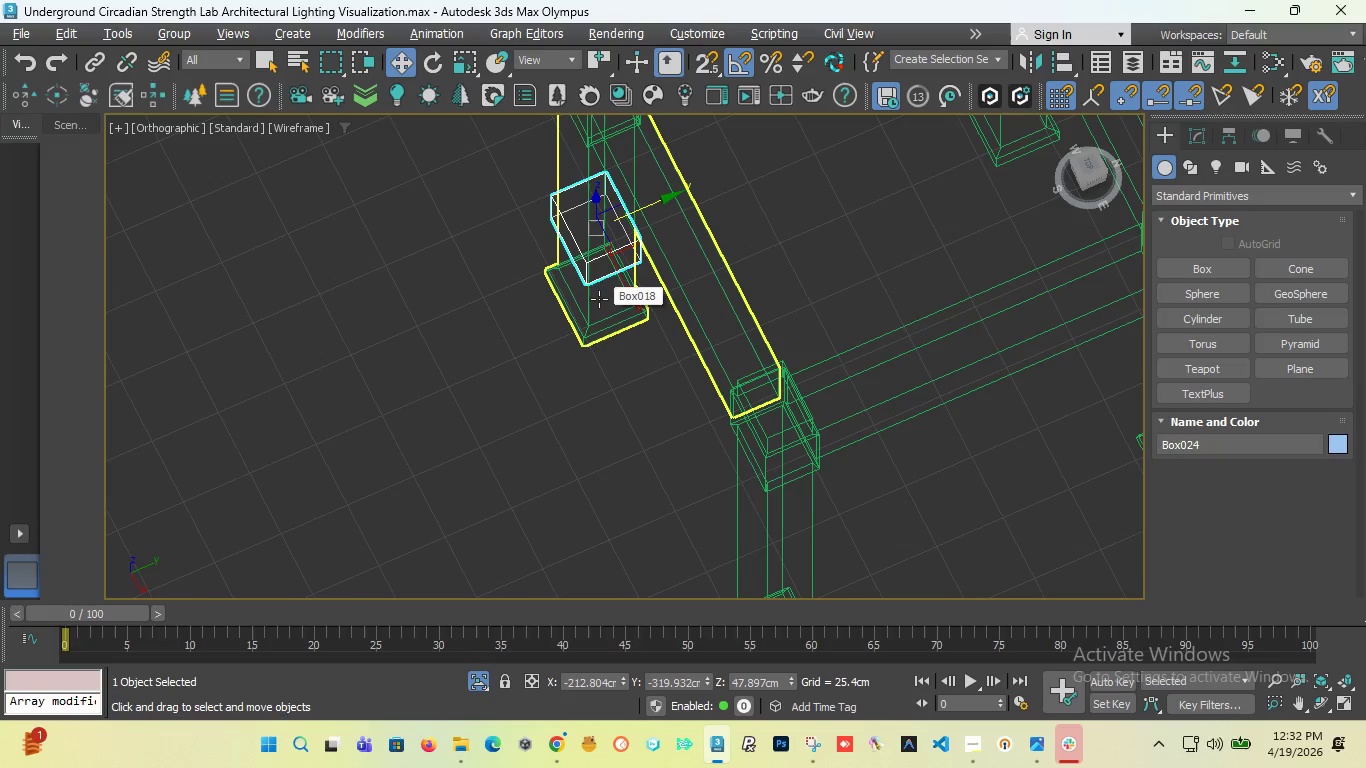 
key(T)
 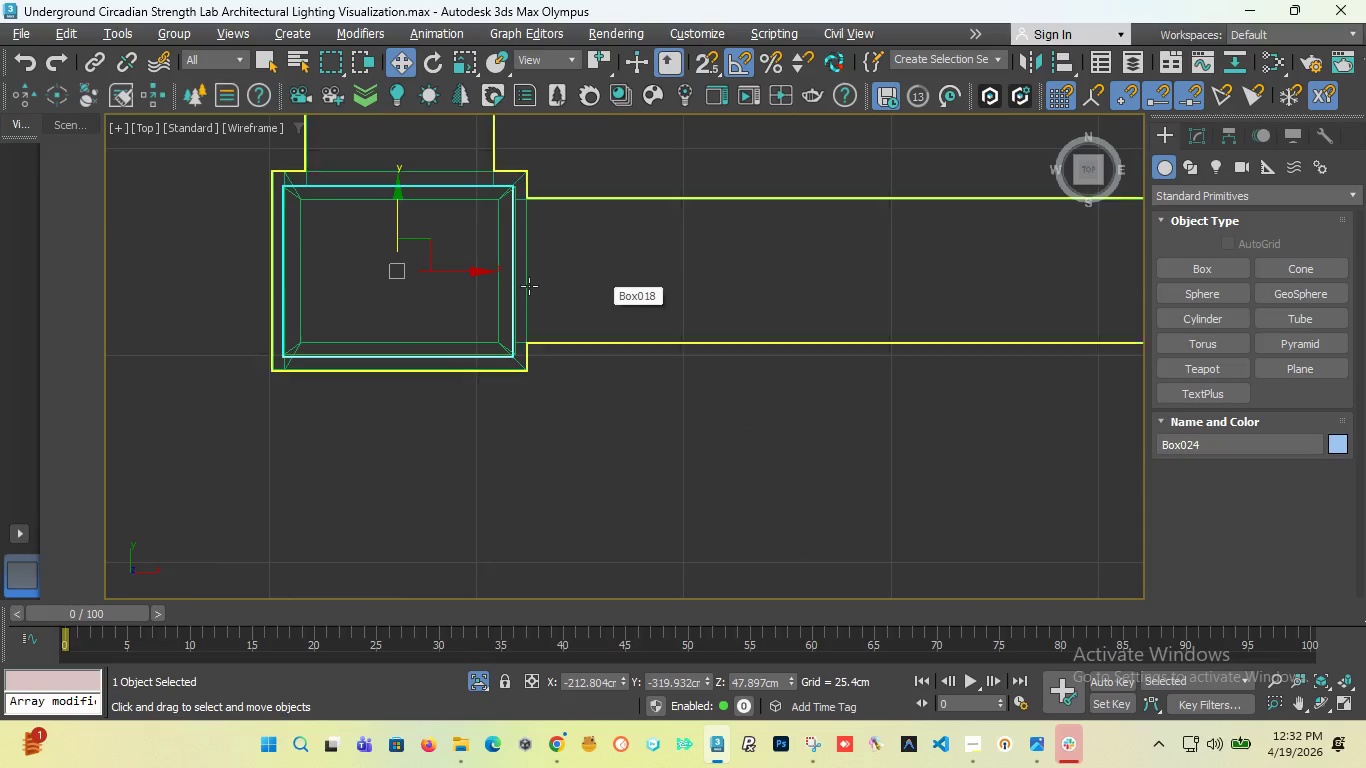 
scroll: coordinate [528, 286], scroll_direction: down, amount: 3.0
 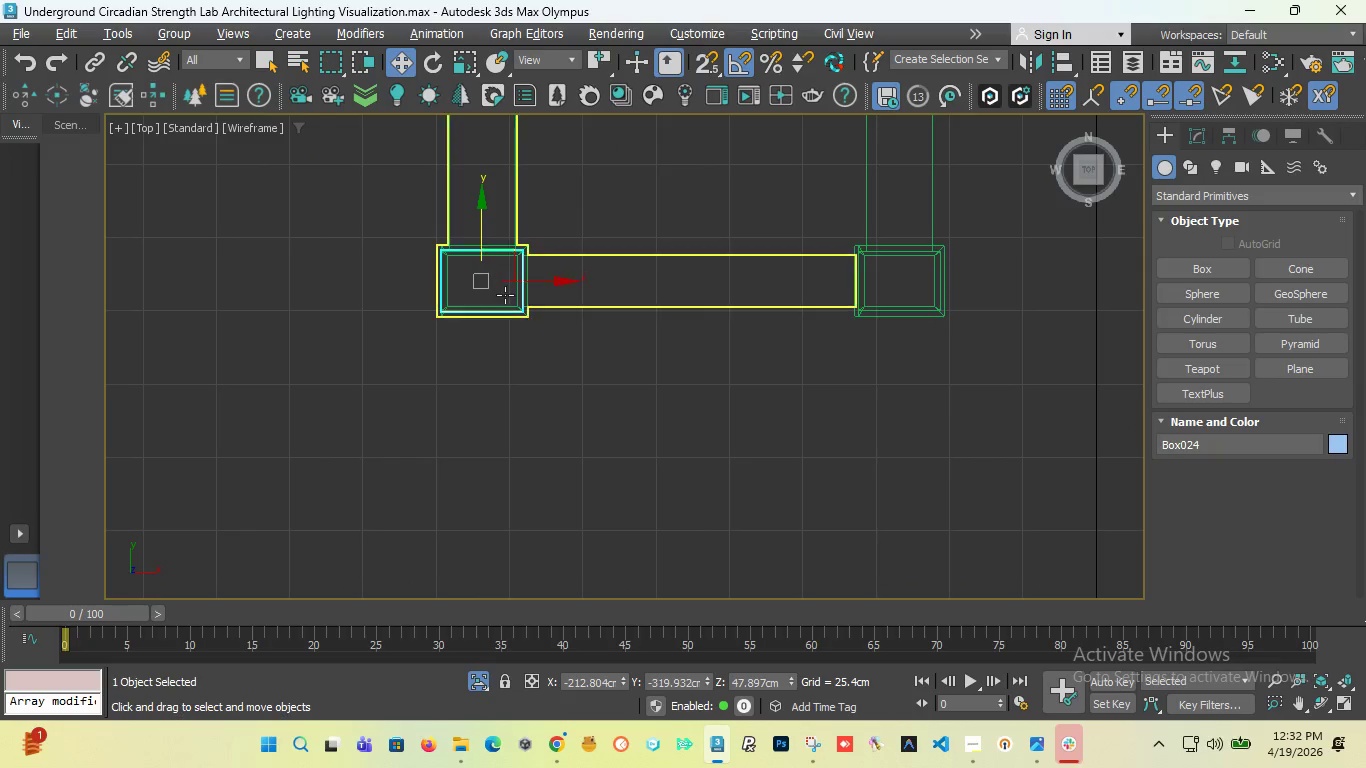 
mouse_move([526, 307])
 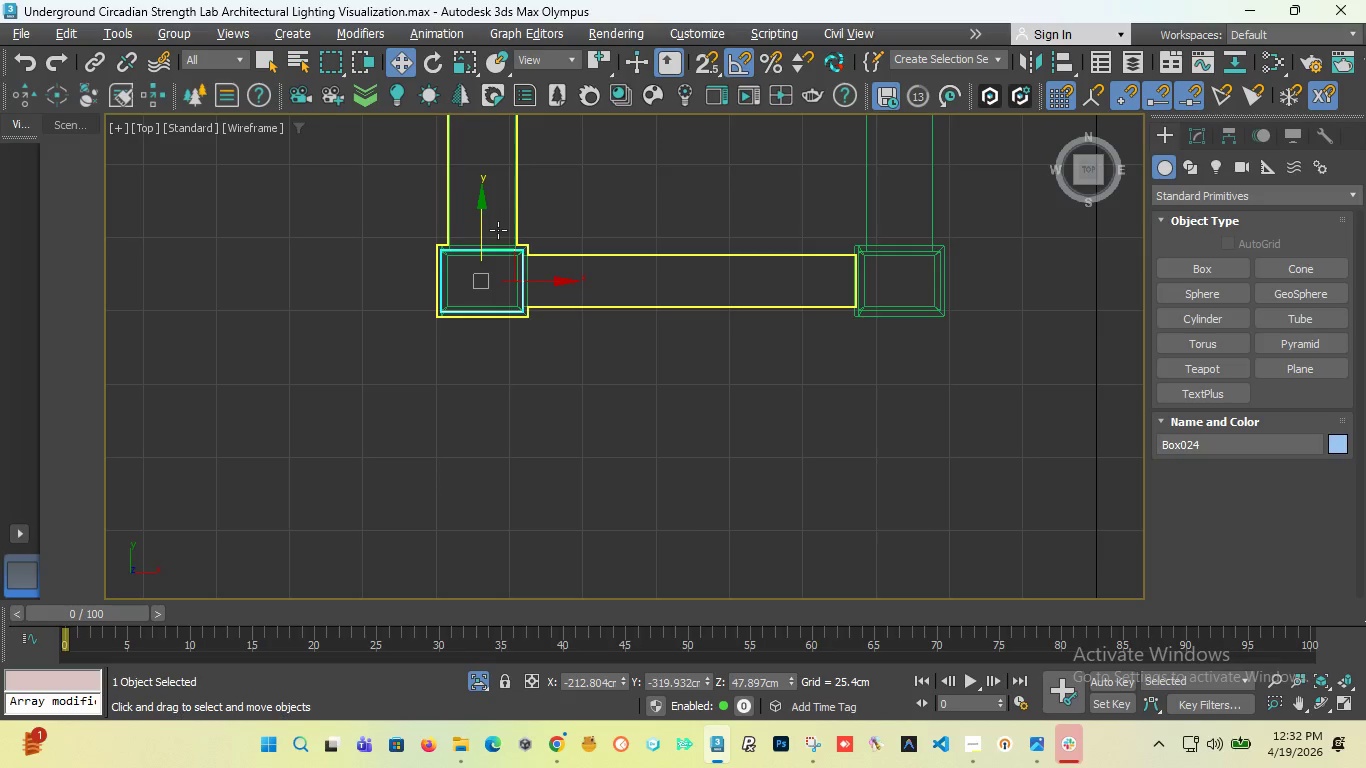 
scroll: coordinate [512, 306], scroll_direction: up, amount: 3.0
 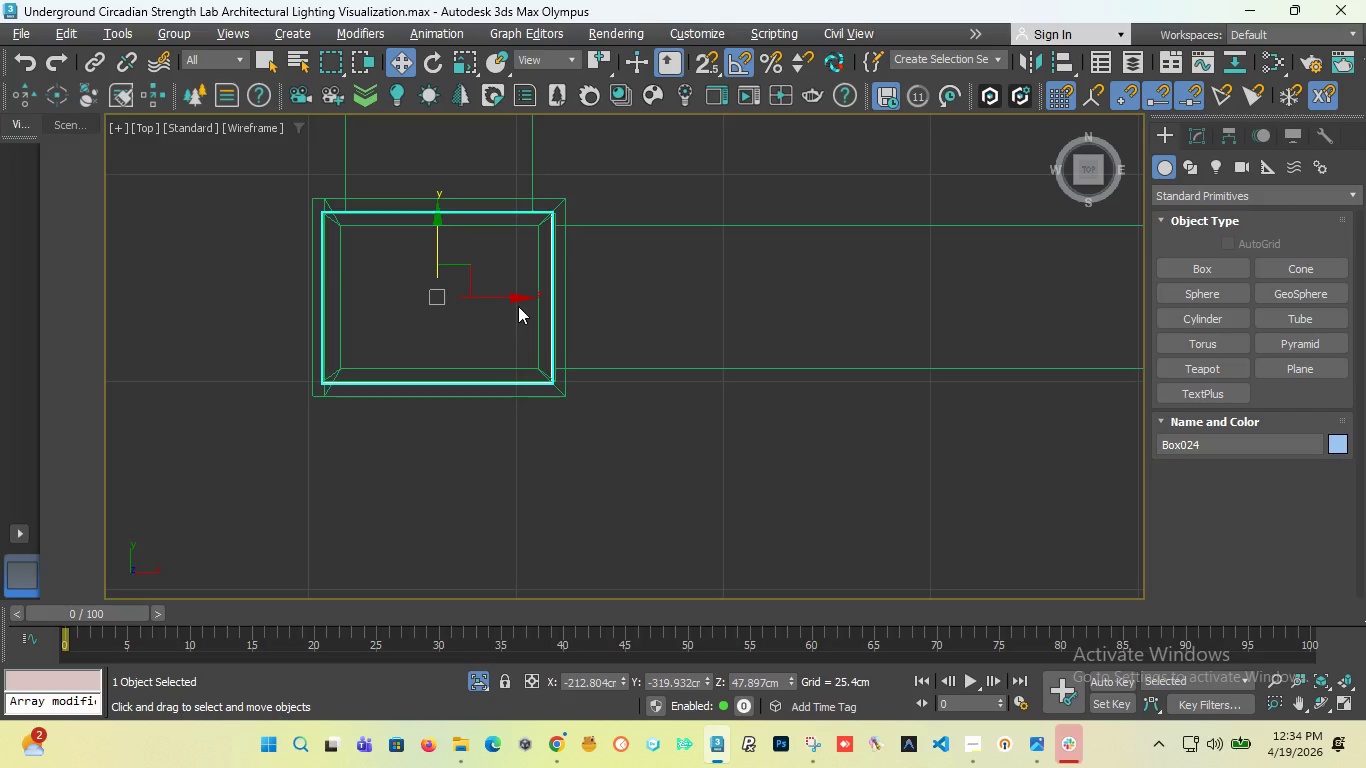 
wait(106.07)
 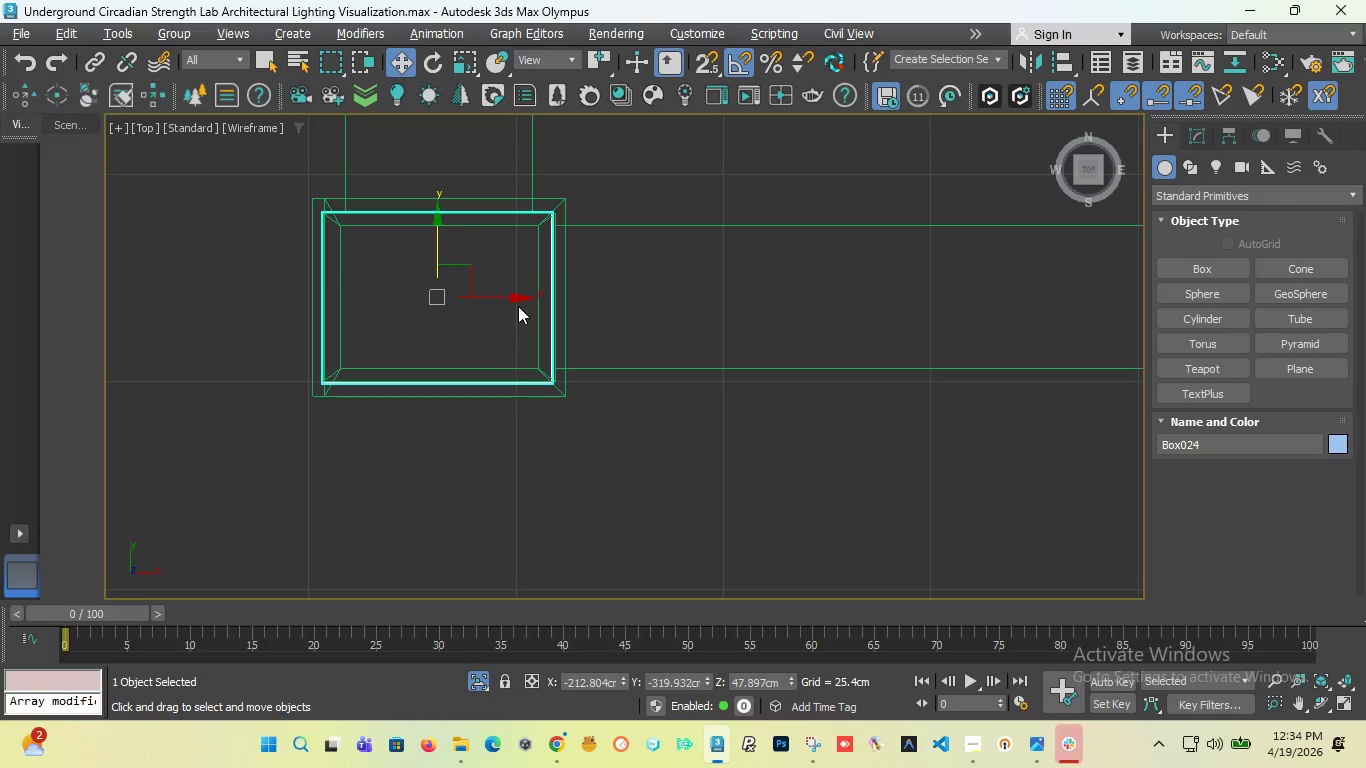 
scroll: coordinate [519, 291], scroll_direction: up, amount: 1.0
 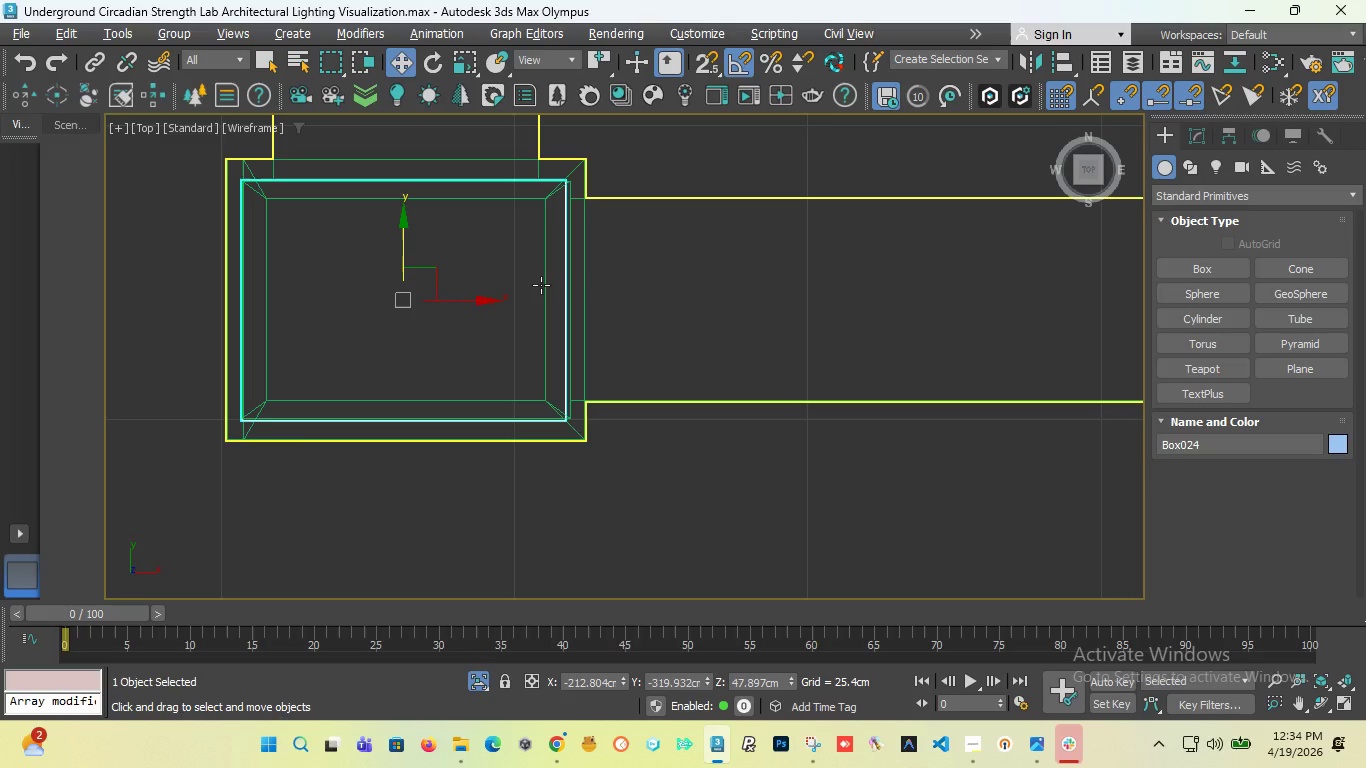 
wait(48.5)
 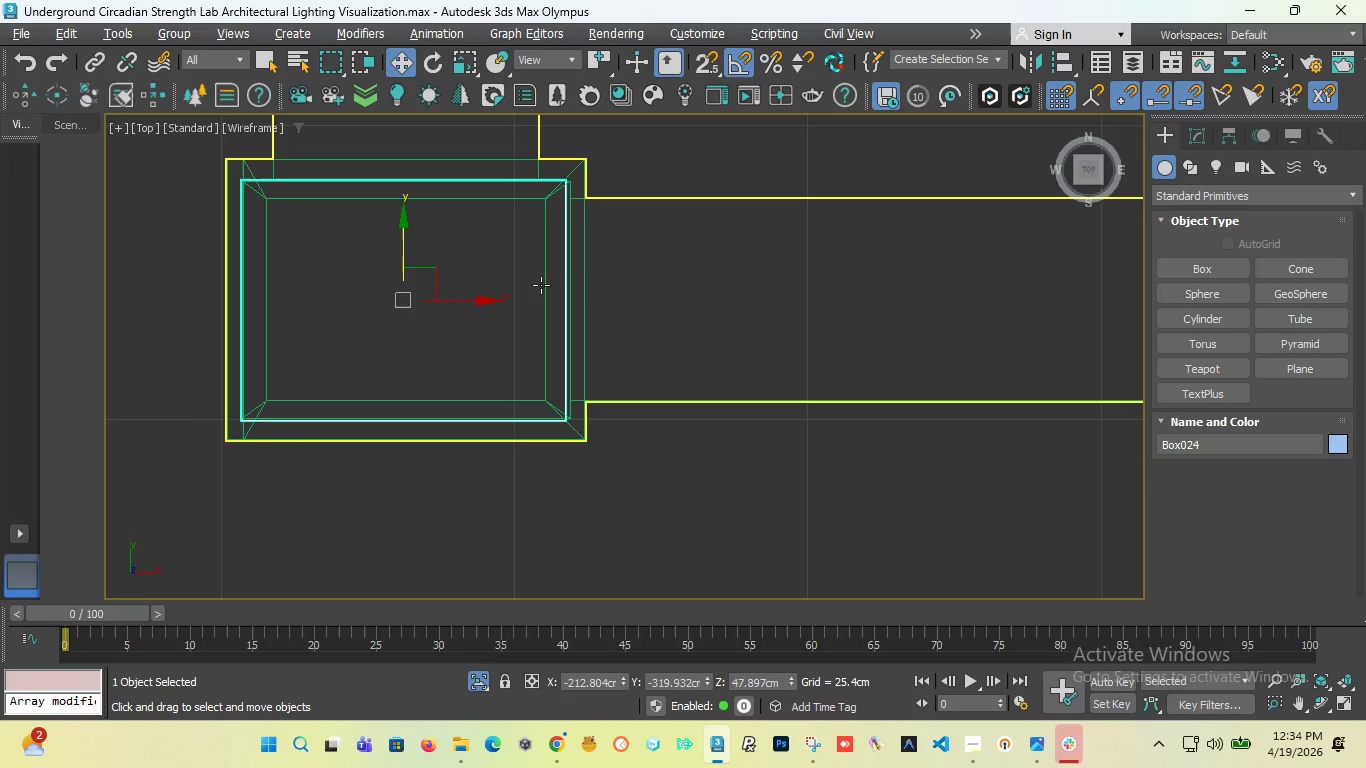 
scroll: coordinate [536, 403], scroll_direction: down, amount: 3.0
 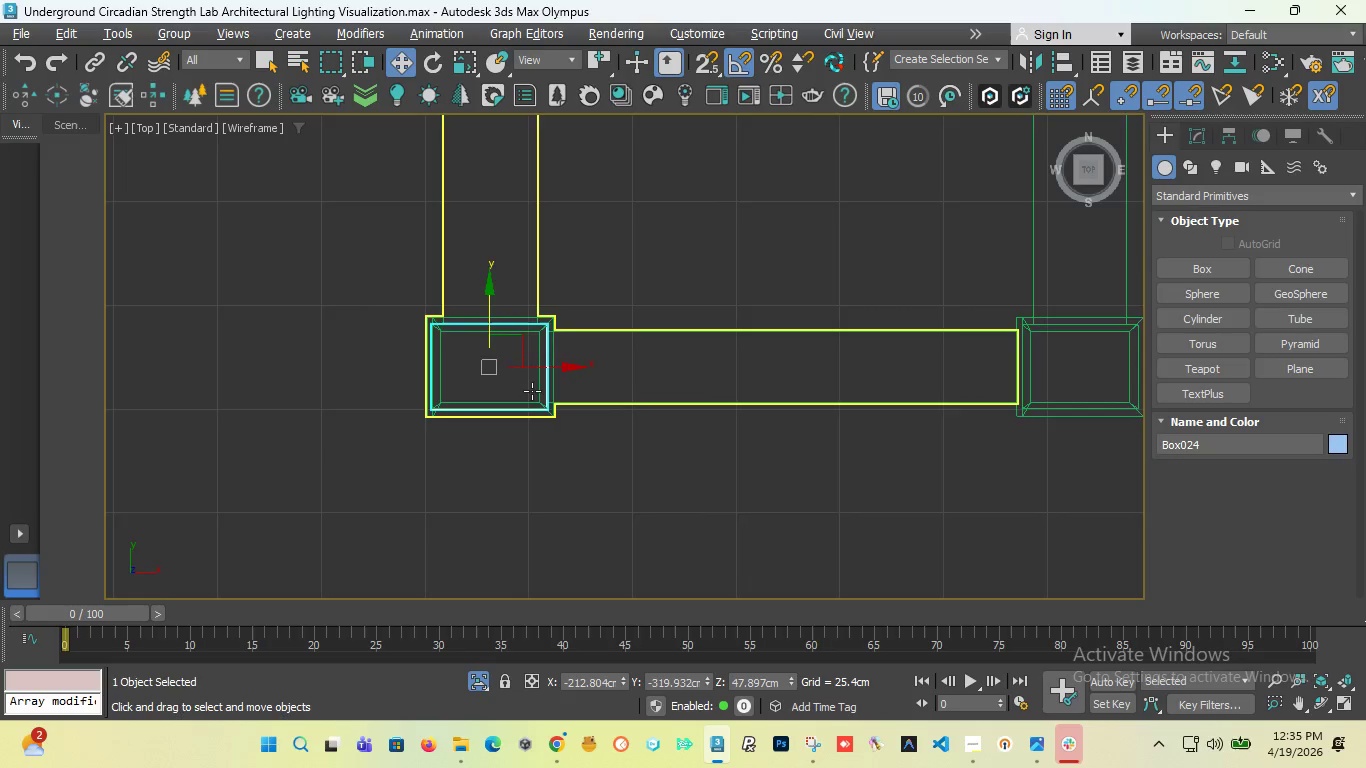 
scroll: coordinate [532, 391], scroll_direction: up, amount: 2.0
 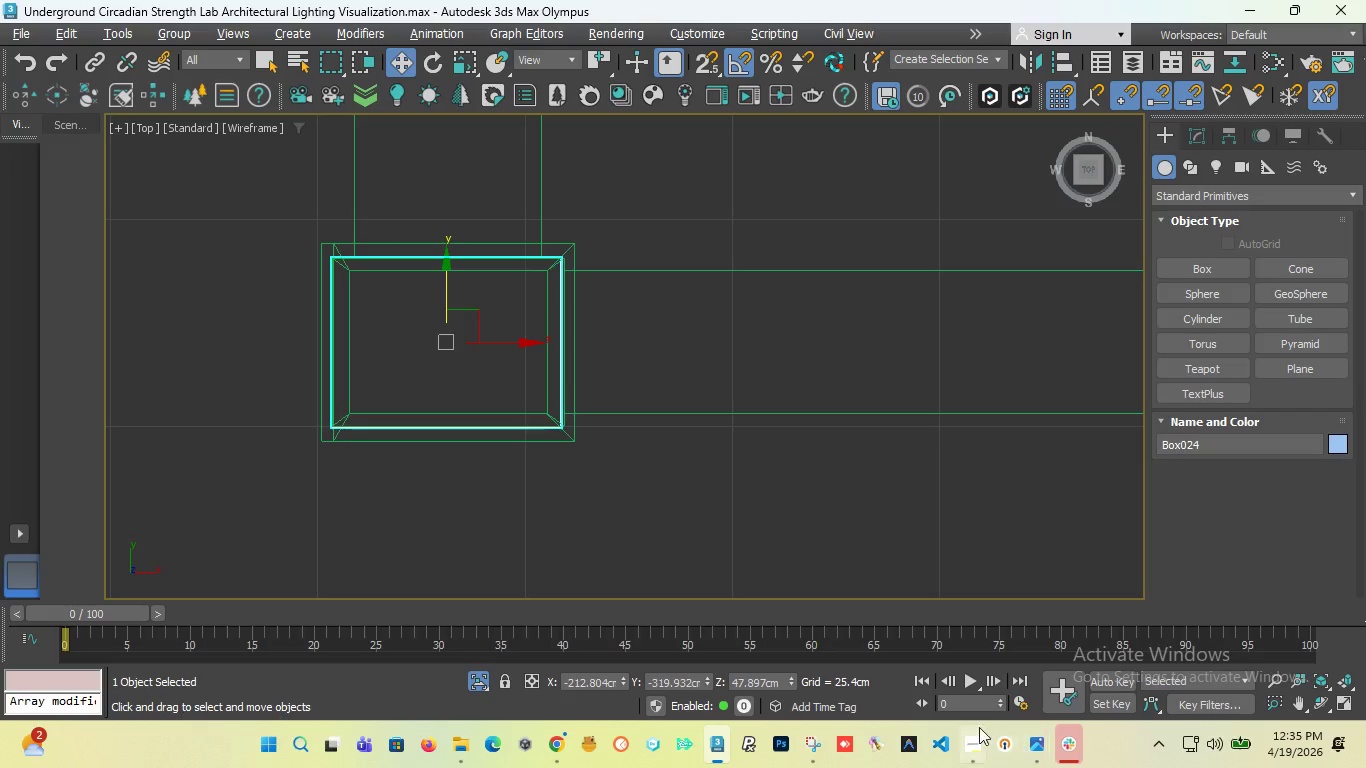 
left_click([900, 643])
 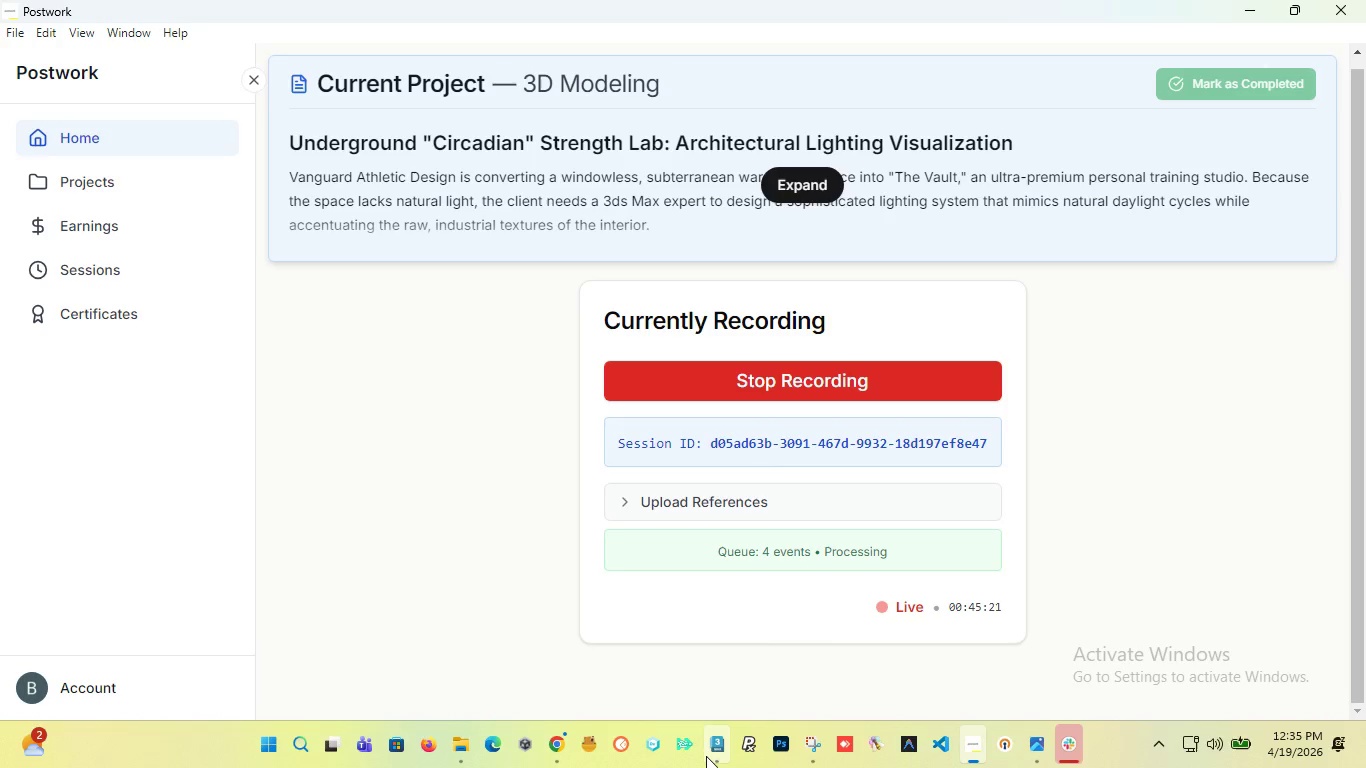 
left_click([681, 618])
 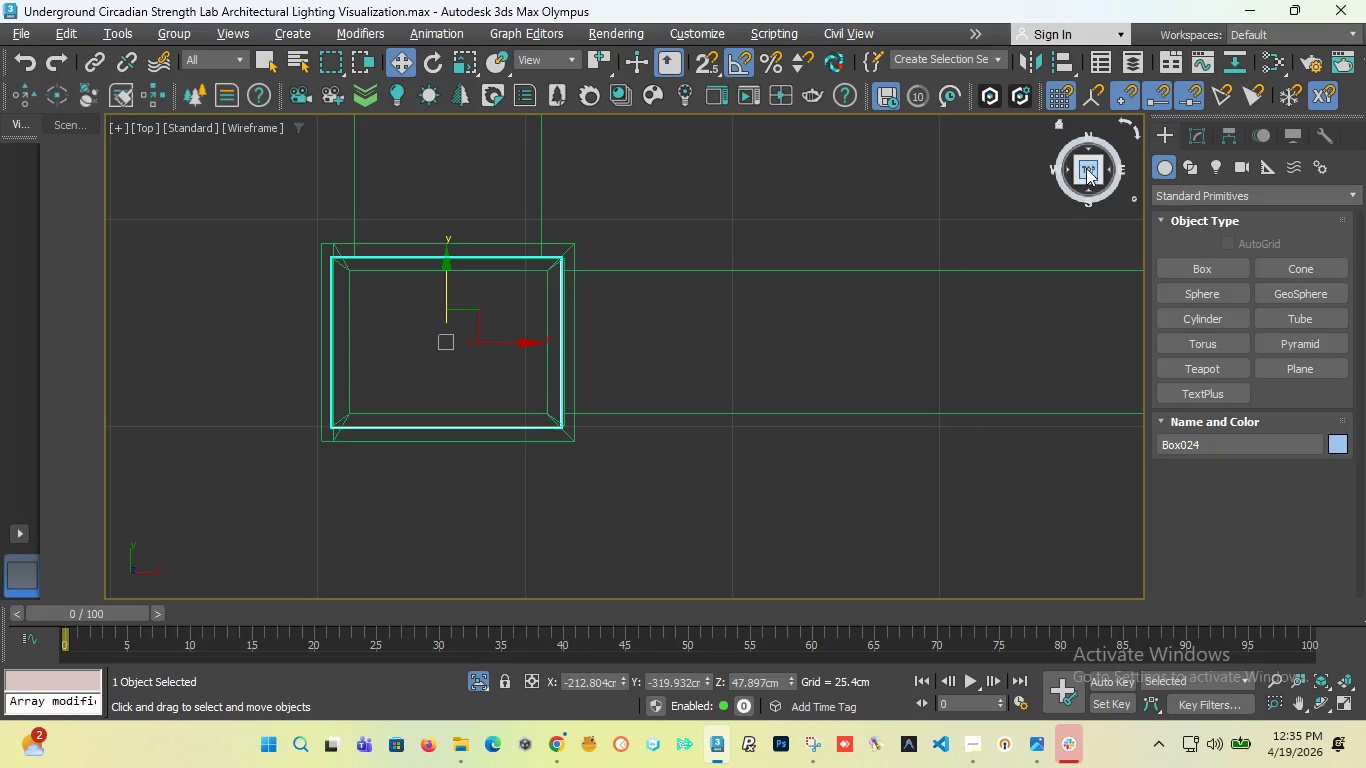 
left_click_drag(start_coordinate=[1086, 168], to_coordinate=[1003, 159])
 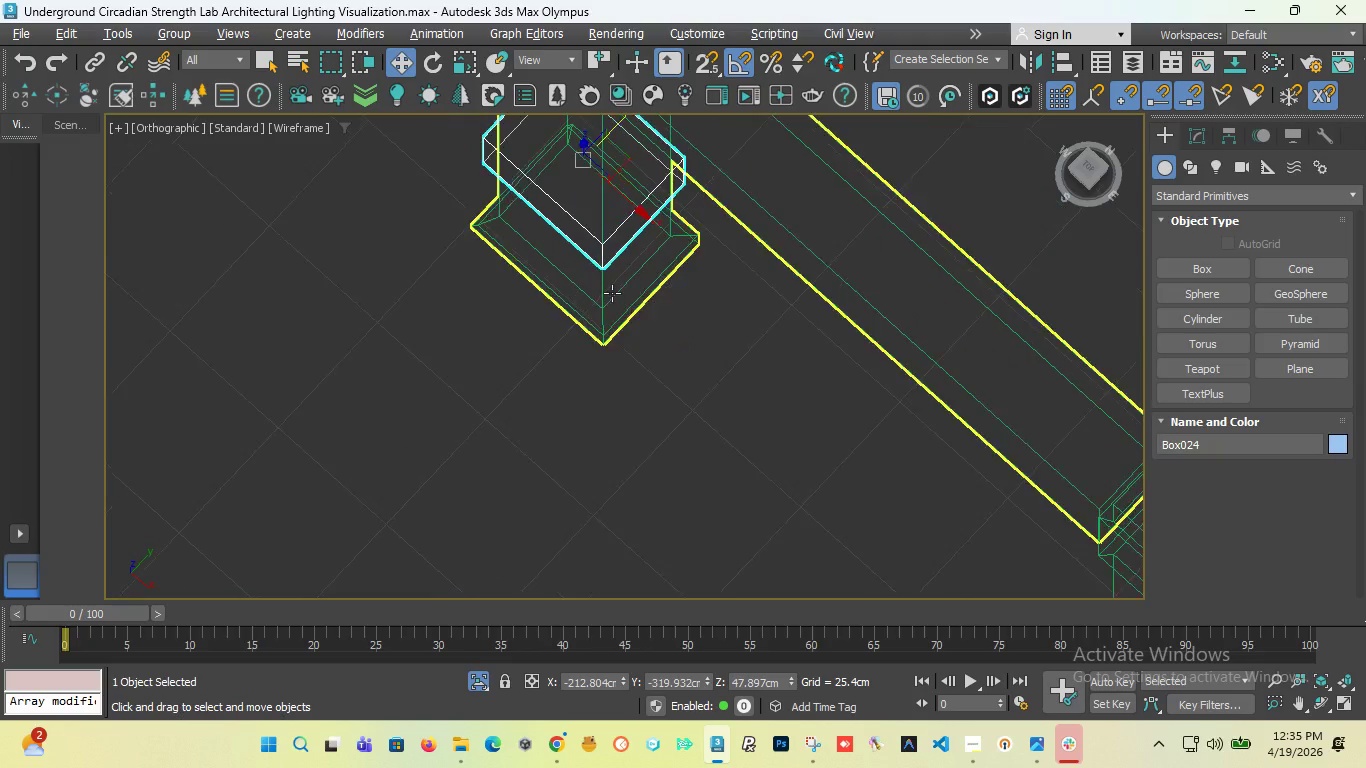 
scroll: coordinate [631, 272], scroll_direction: up, amount: 1.0
 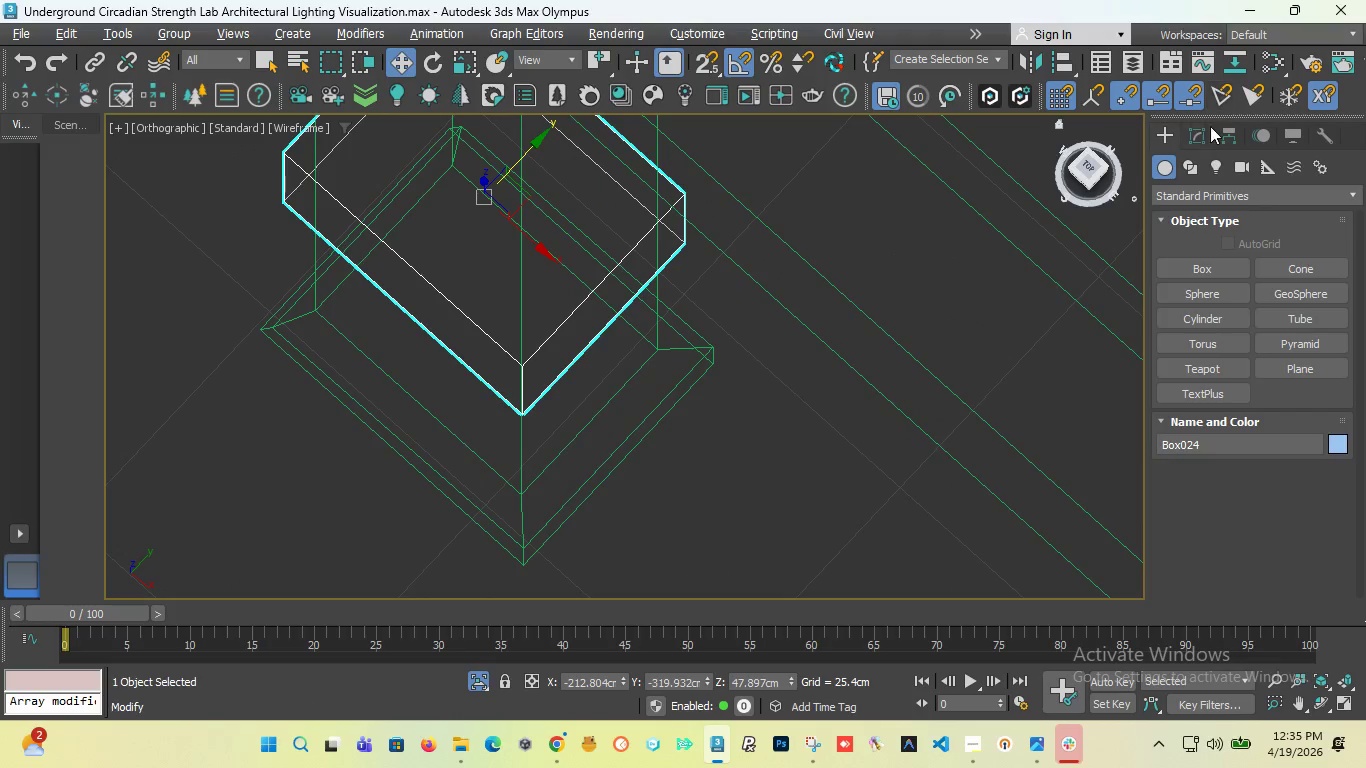 
left_click([1204, 132])
 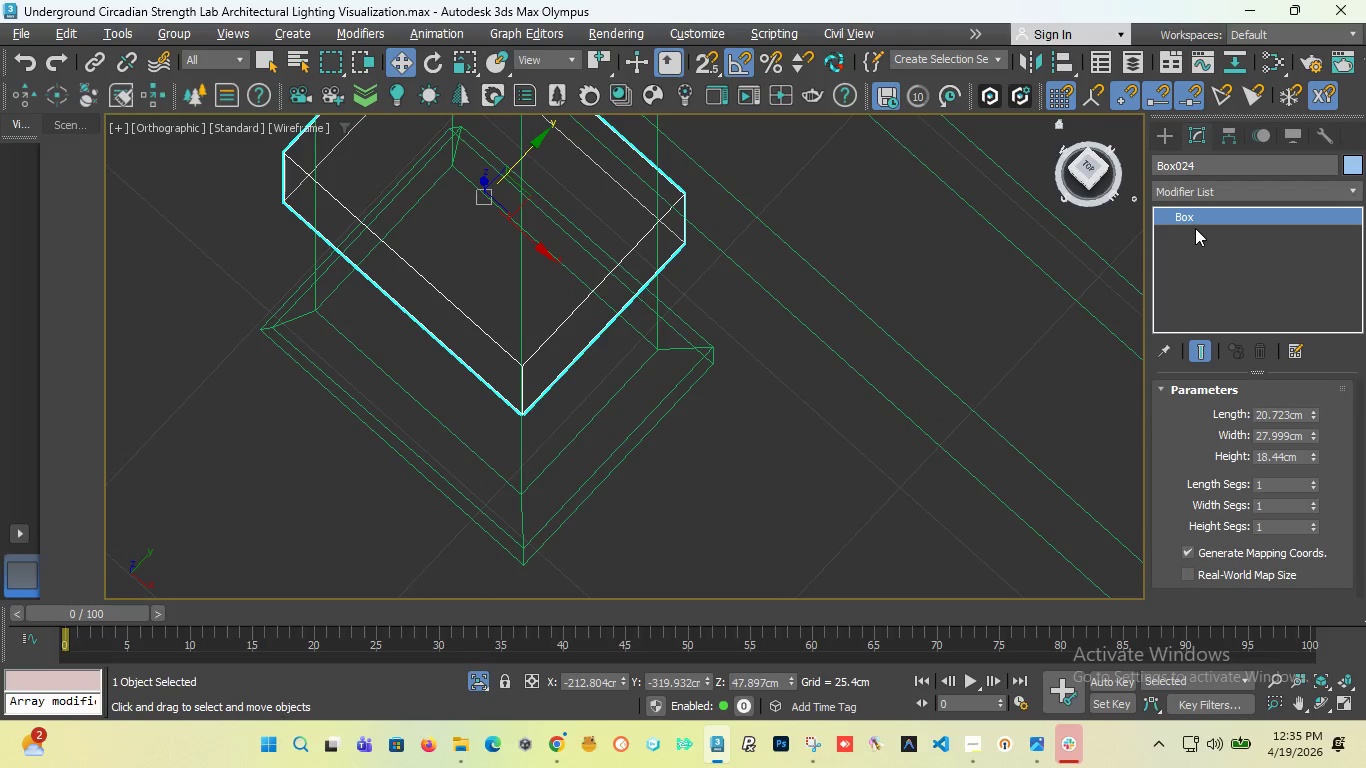 
right_click([1192, 214])
 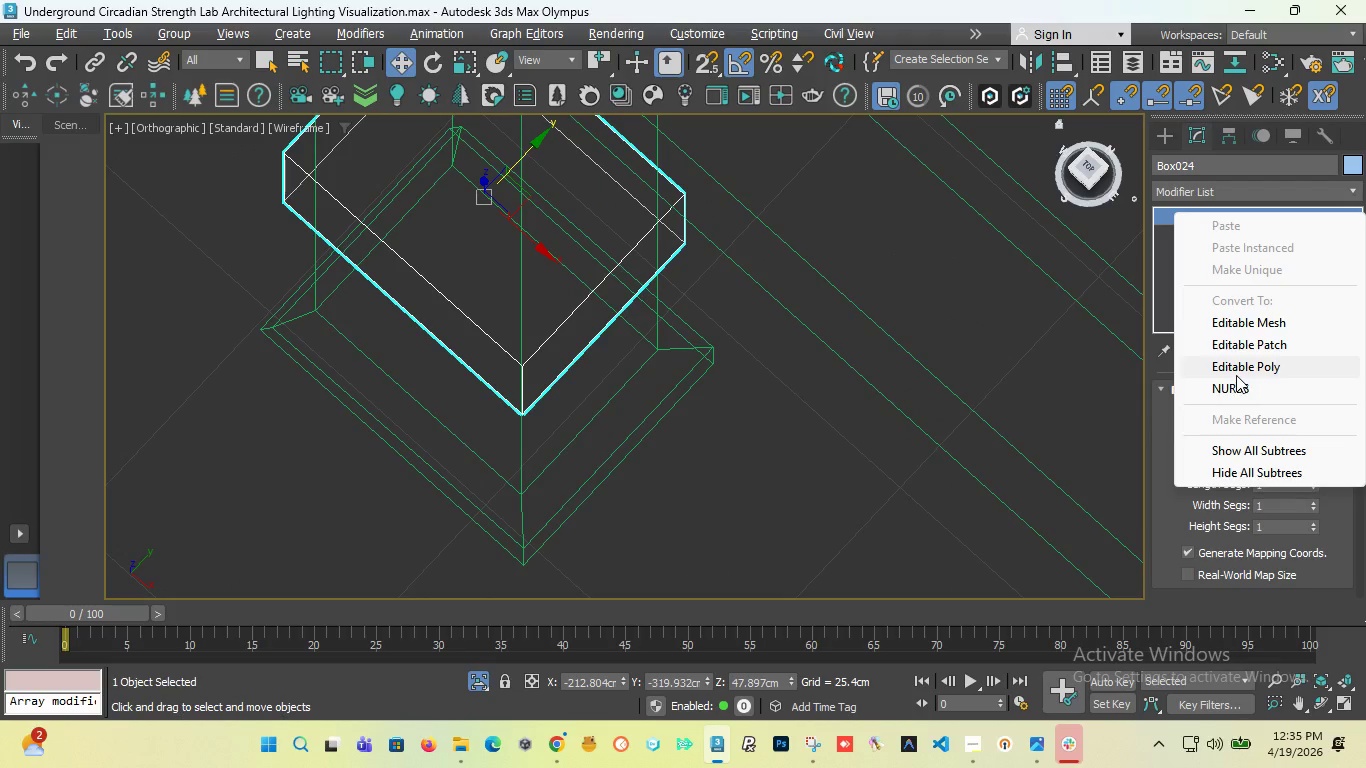 
left_click([1236, 374])
 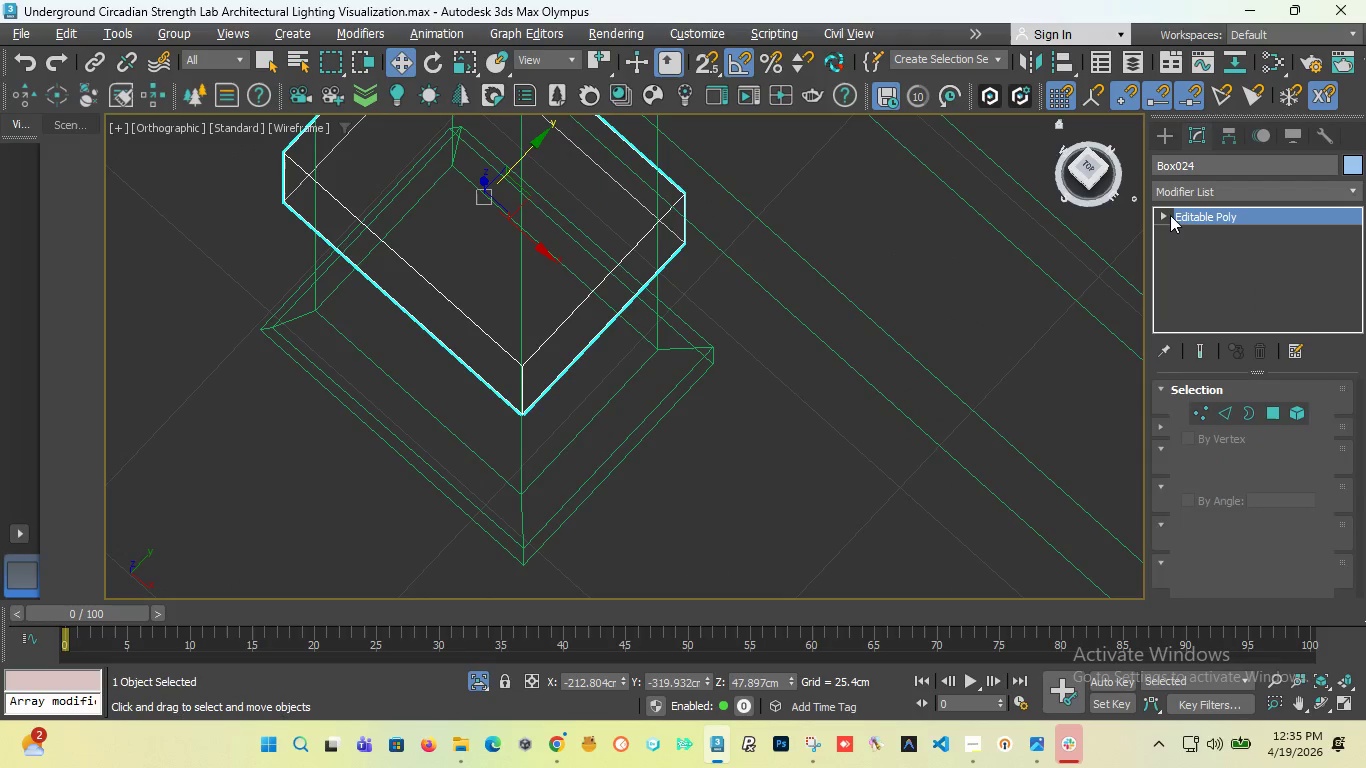 
left_click([1162, 217])
 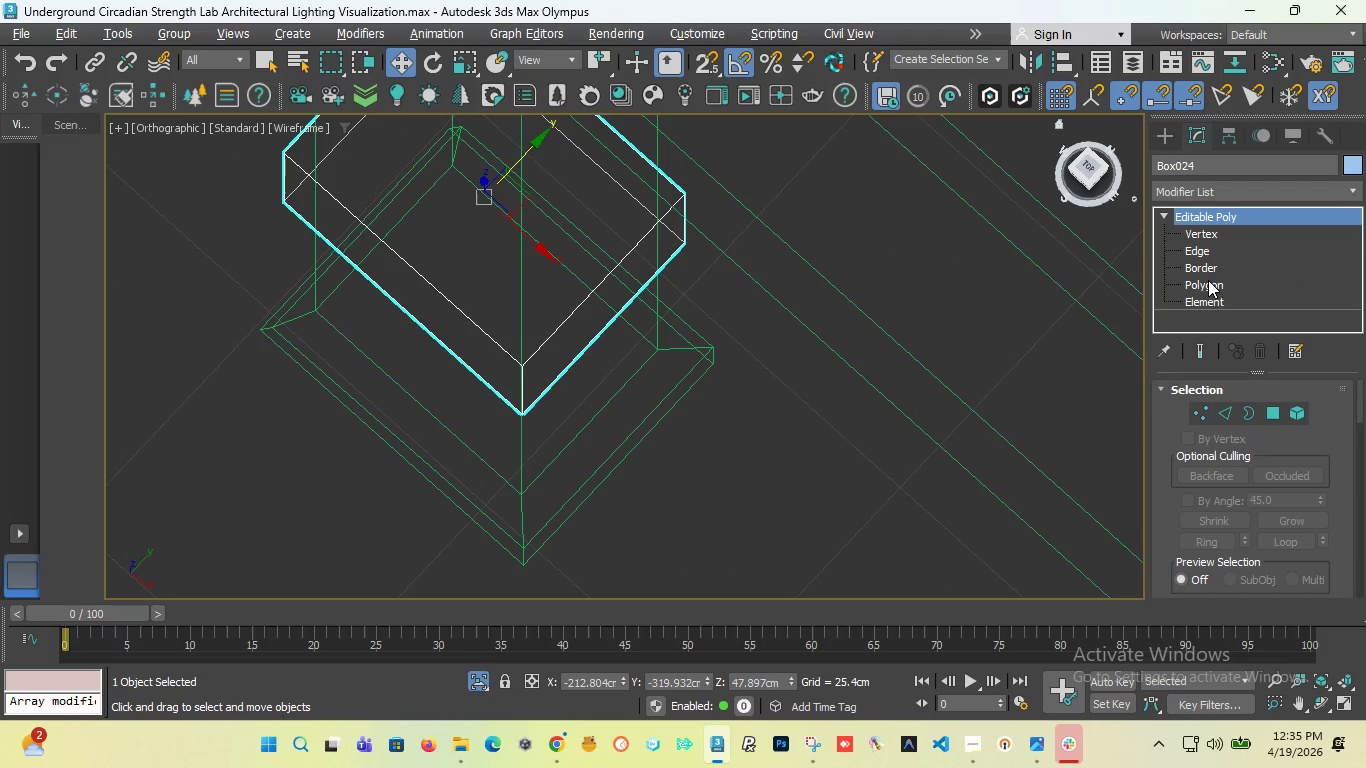 
left_click([1208, 281])
 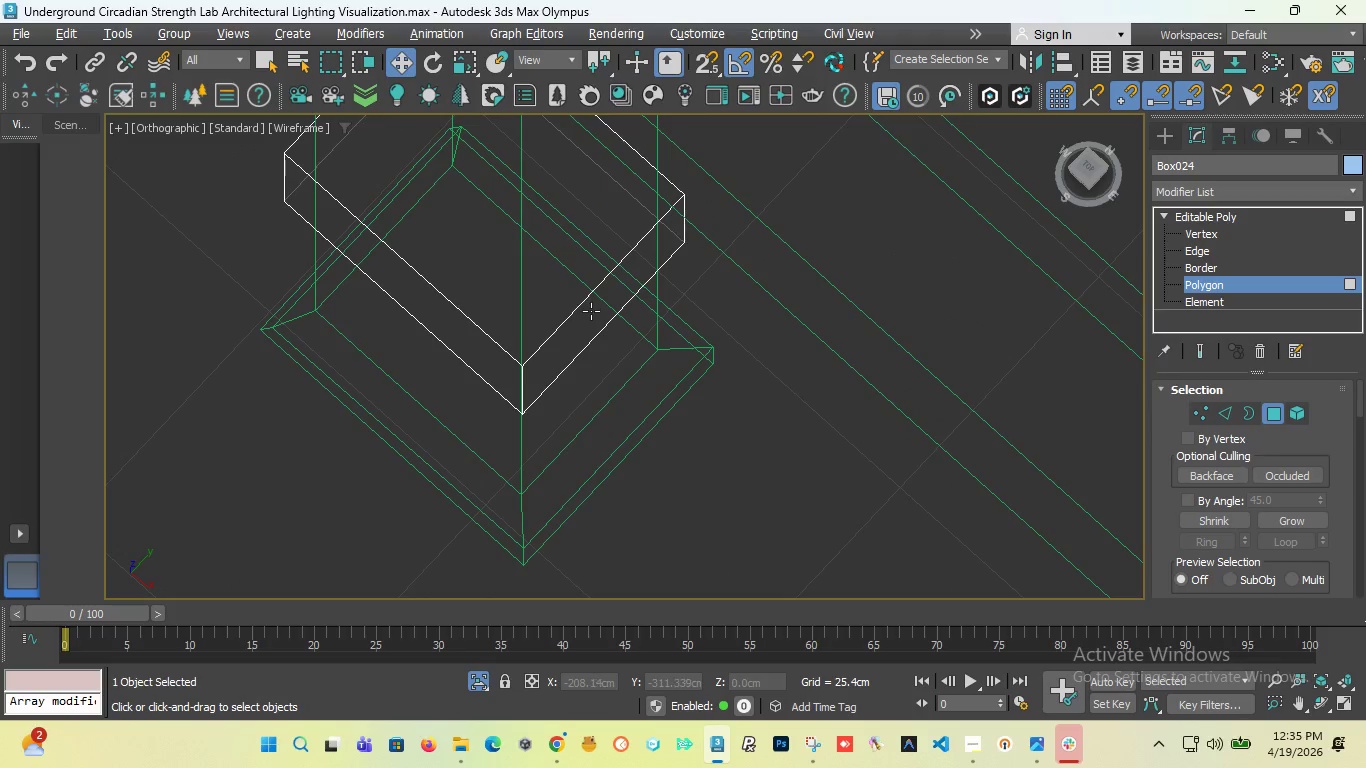 
left_click([591, 311])
 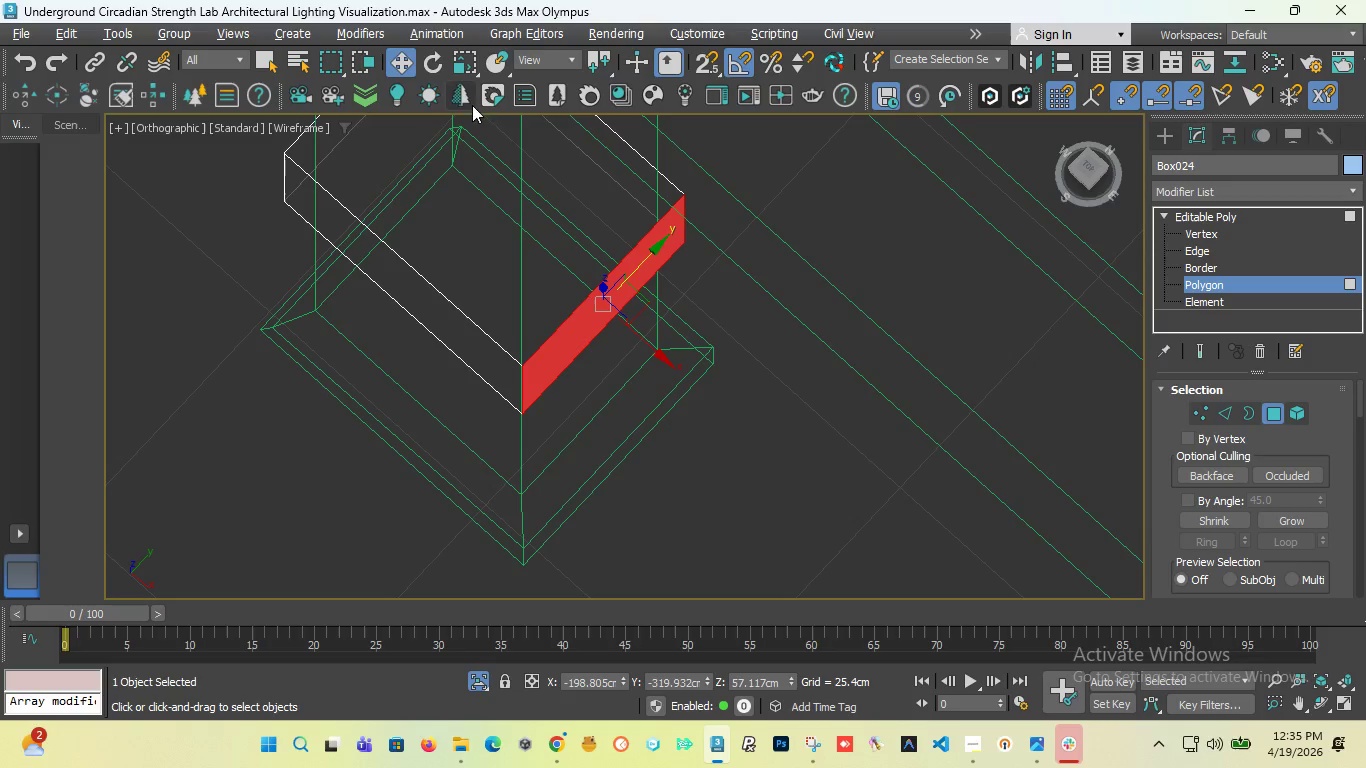 
left_click([461, 62])
 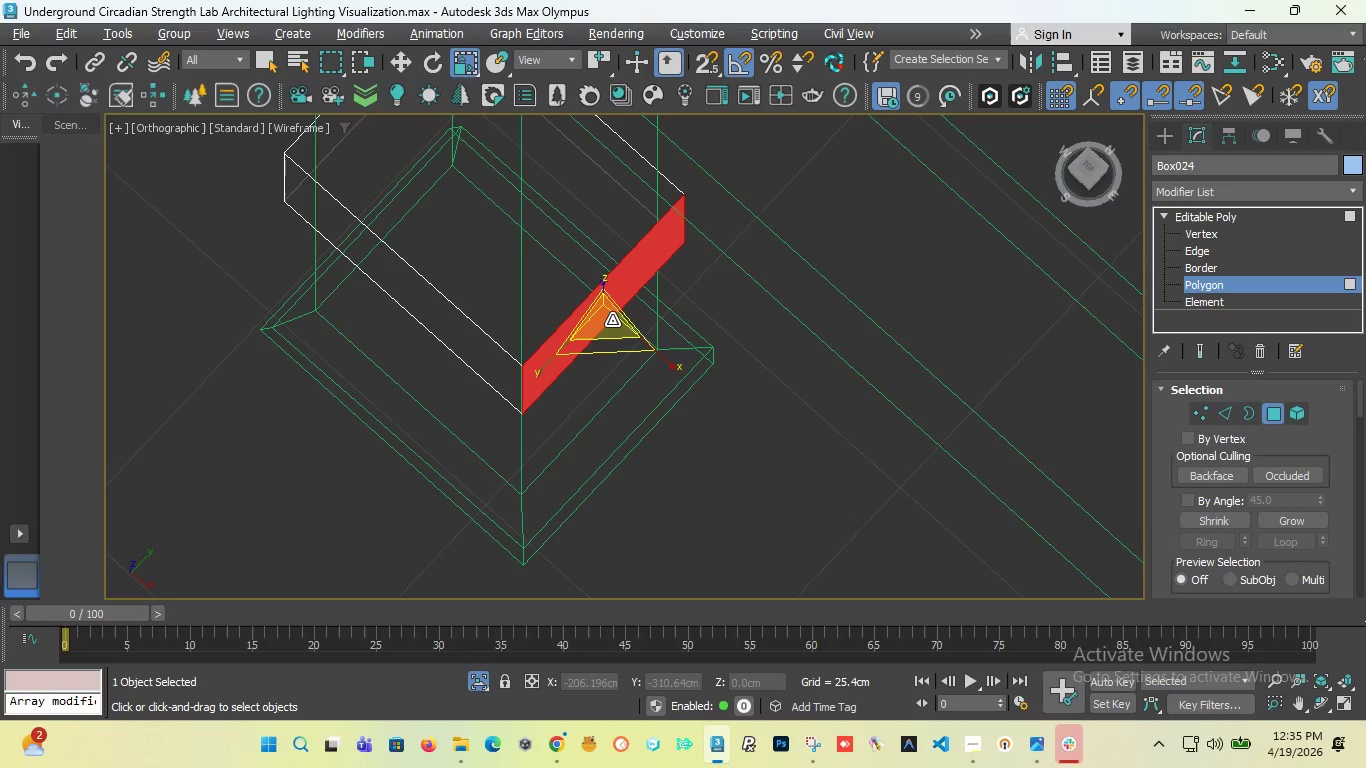 
hold_key(key=ShiftLeft, duration=2.47)
left_click_drag(start_coordinate=[607, 321], to_coordinate=[602, 339])
 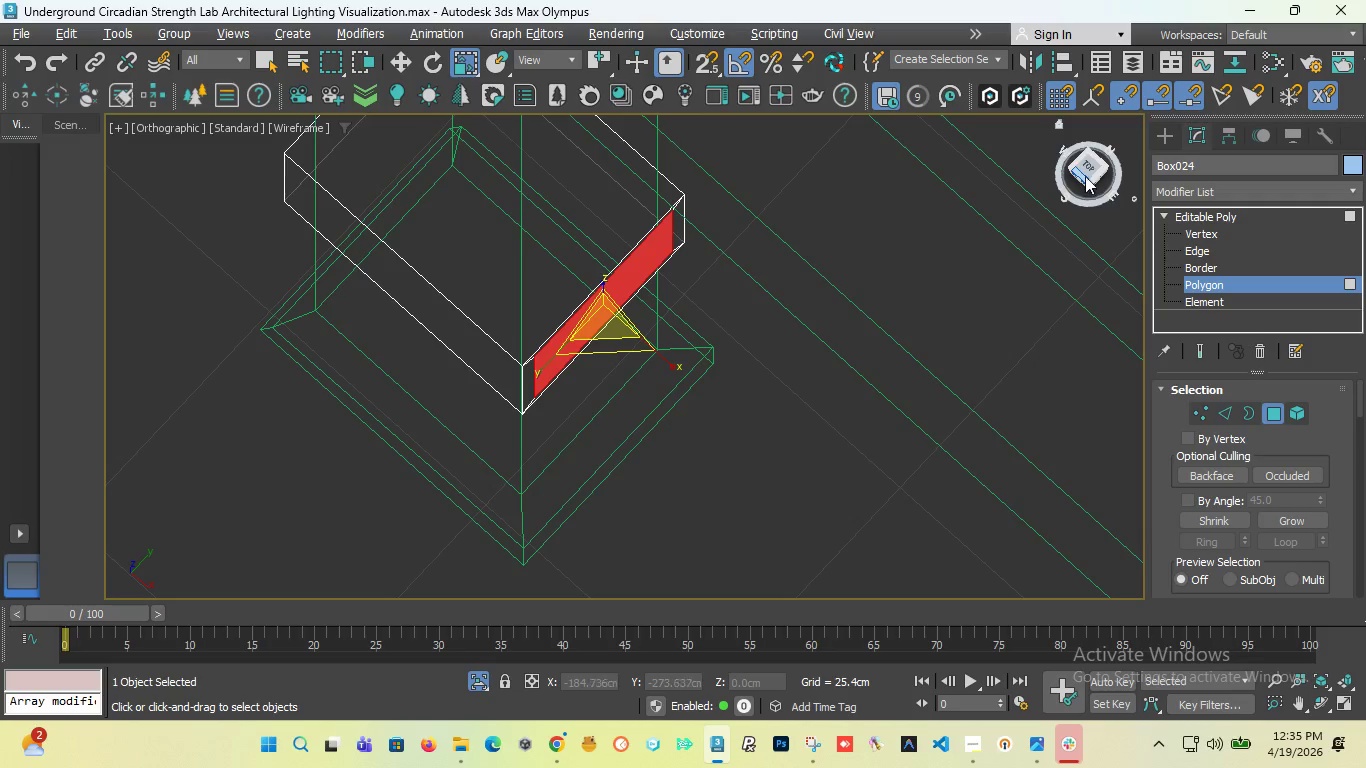 
left_click_drag(start_coordinate=[1085, 170], to_coordinate=[1055, 159])
 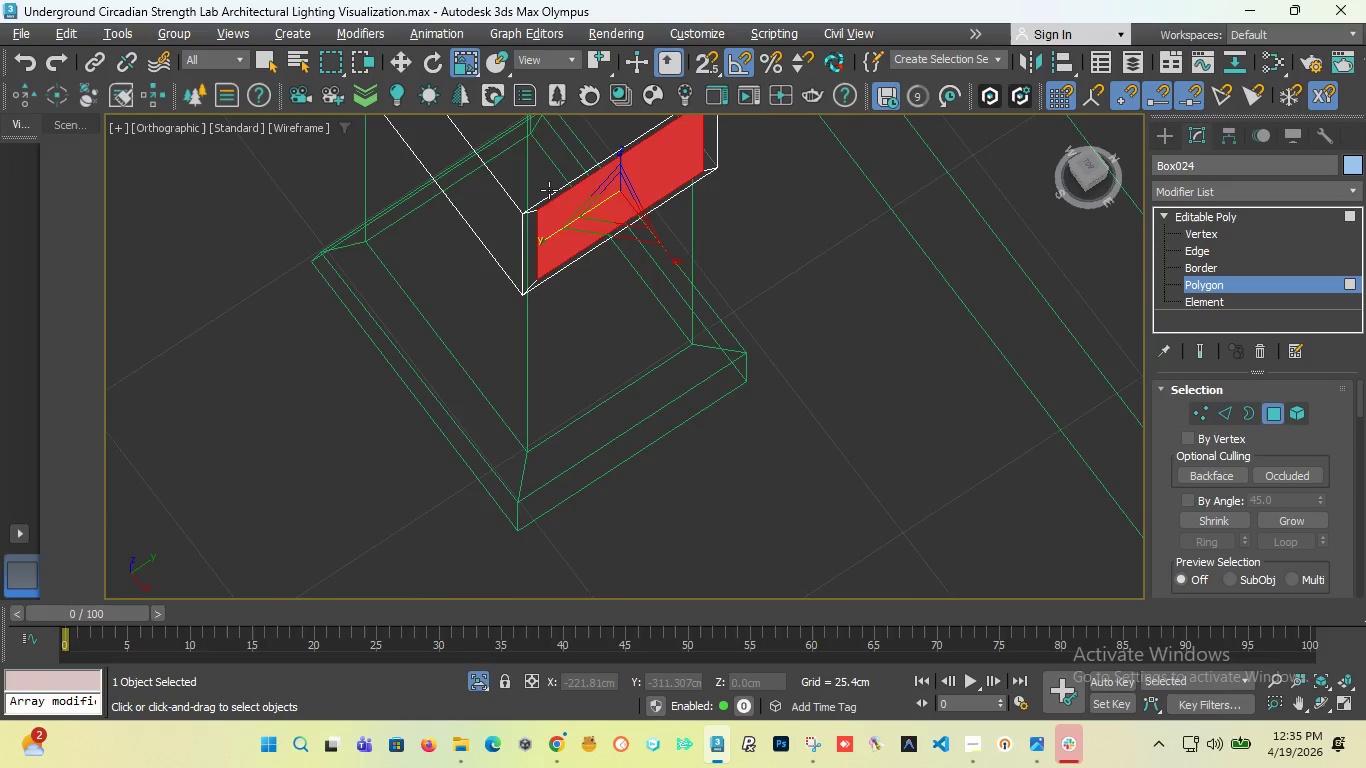 
scroll: coordinate [583, 249], scroll_direction: none, amount: 0.0
 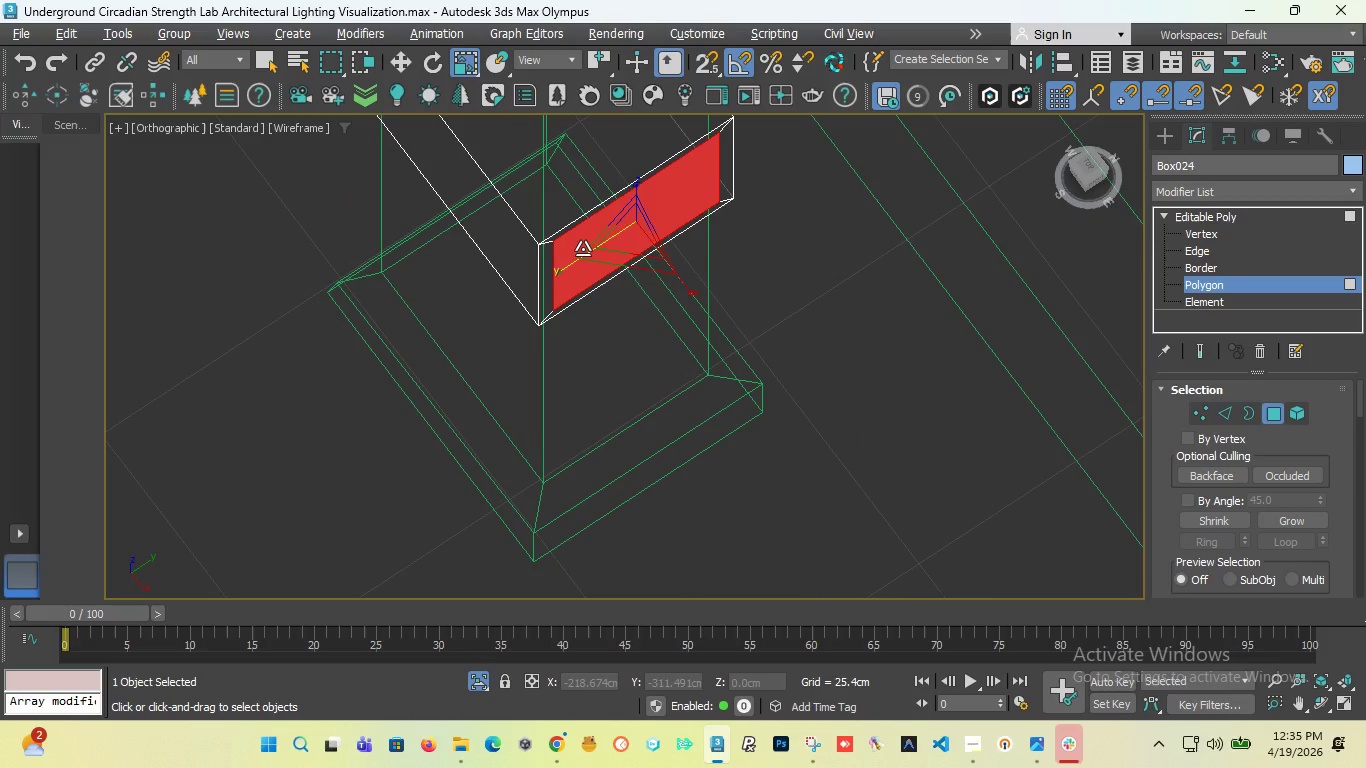 
key(W)
 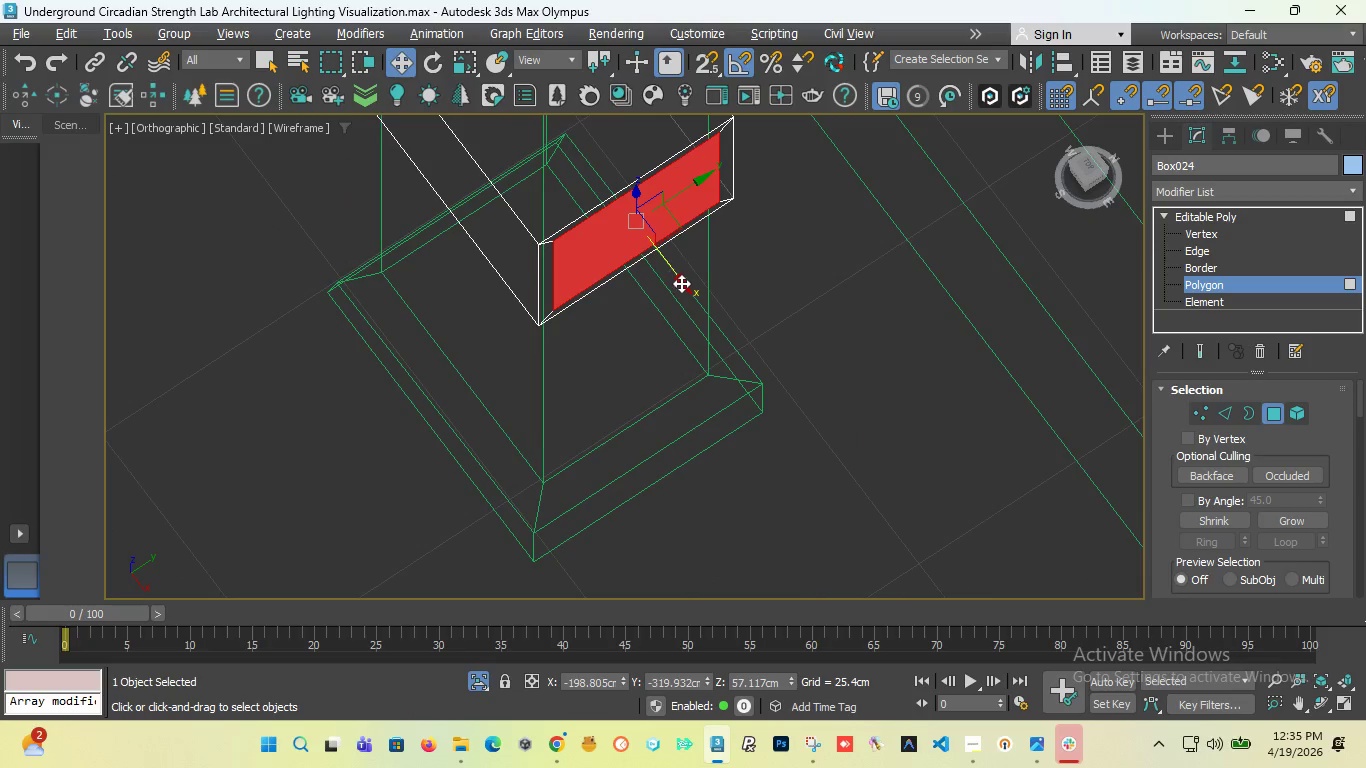 
hold_key(key=ShiftLeft, duration=2.38)
left_click_drag(start_coordinate=[682, 283], to_coordinate=[760, 481])
 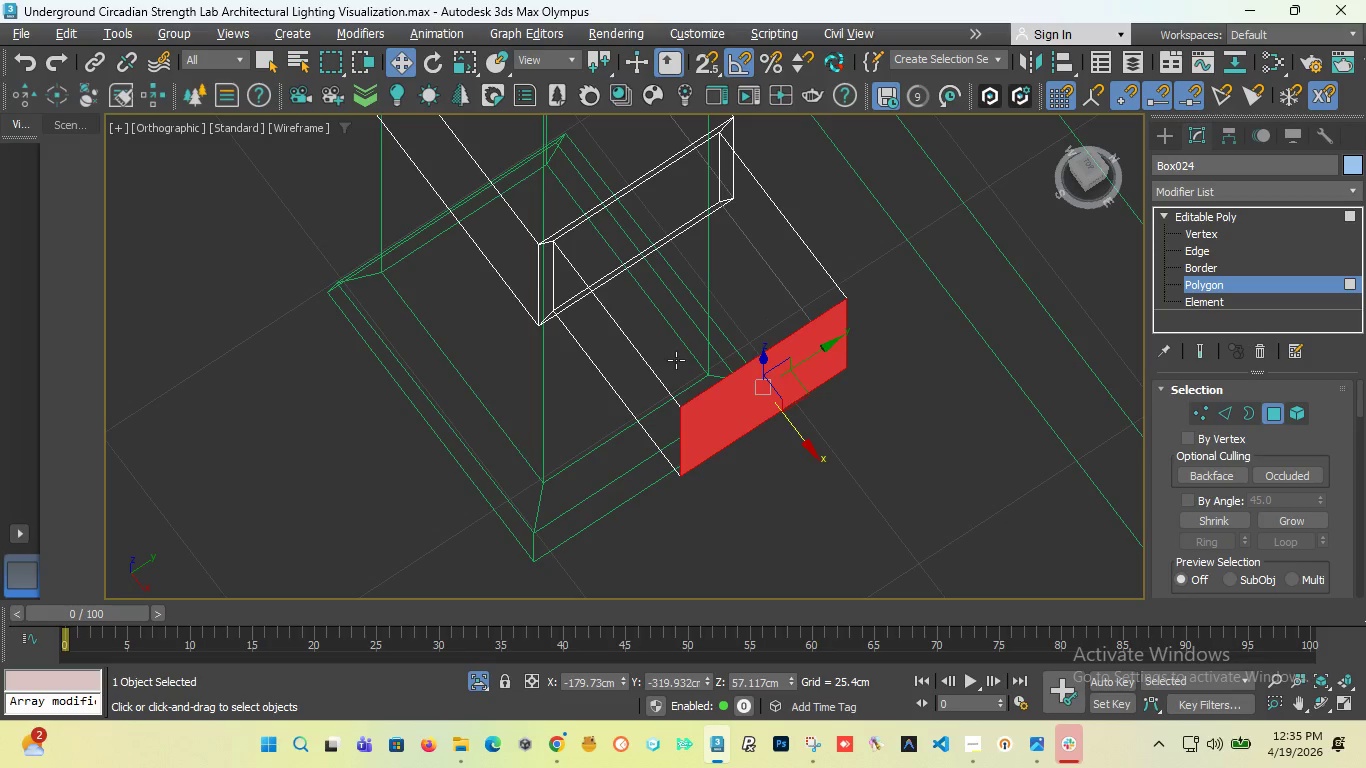 
key(T)
 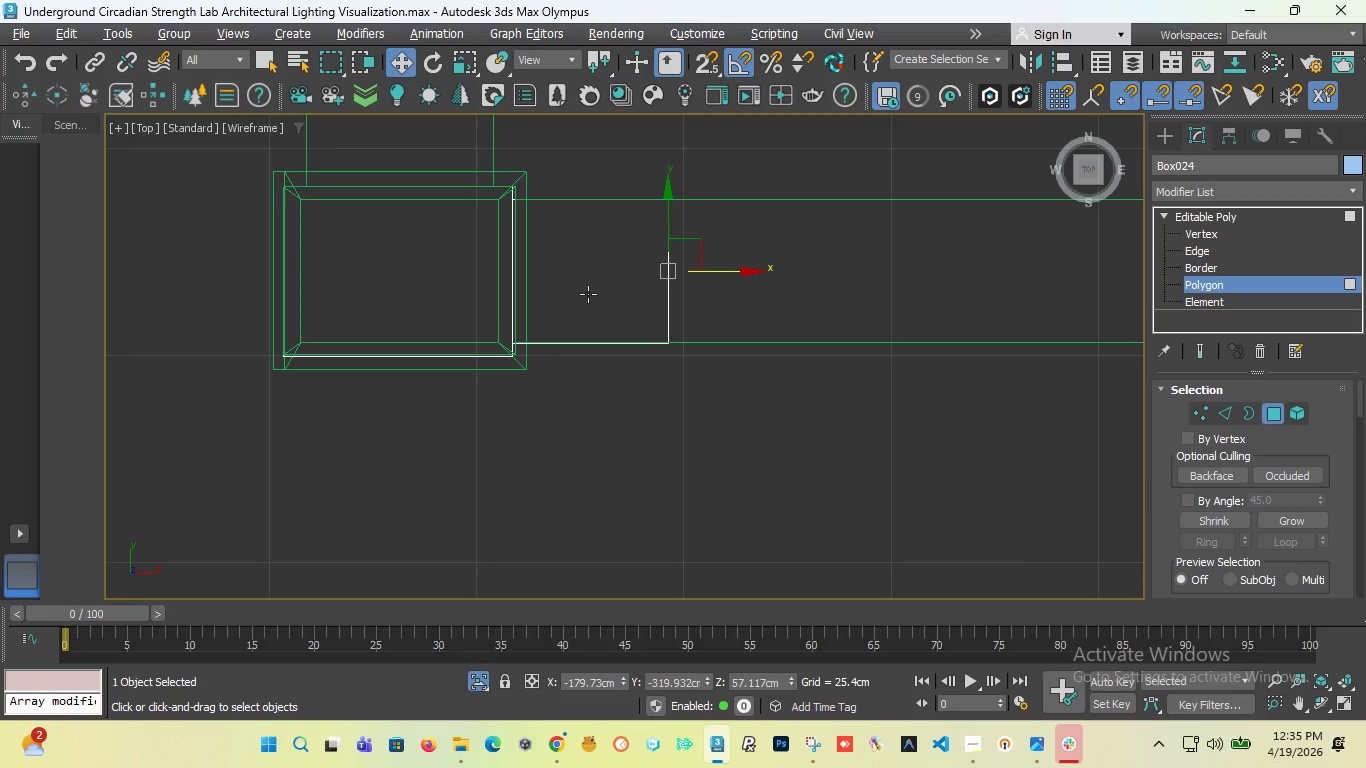 
scroll: coordinate [552, 266], scroll_direction: up, amount: 1.0
 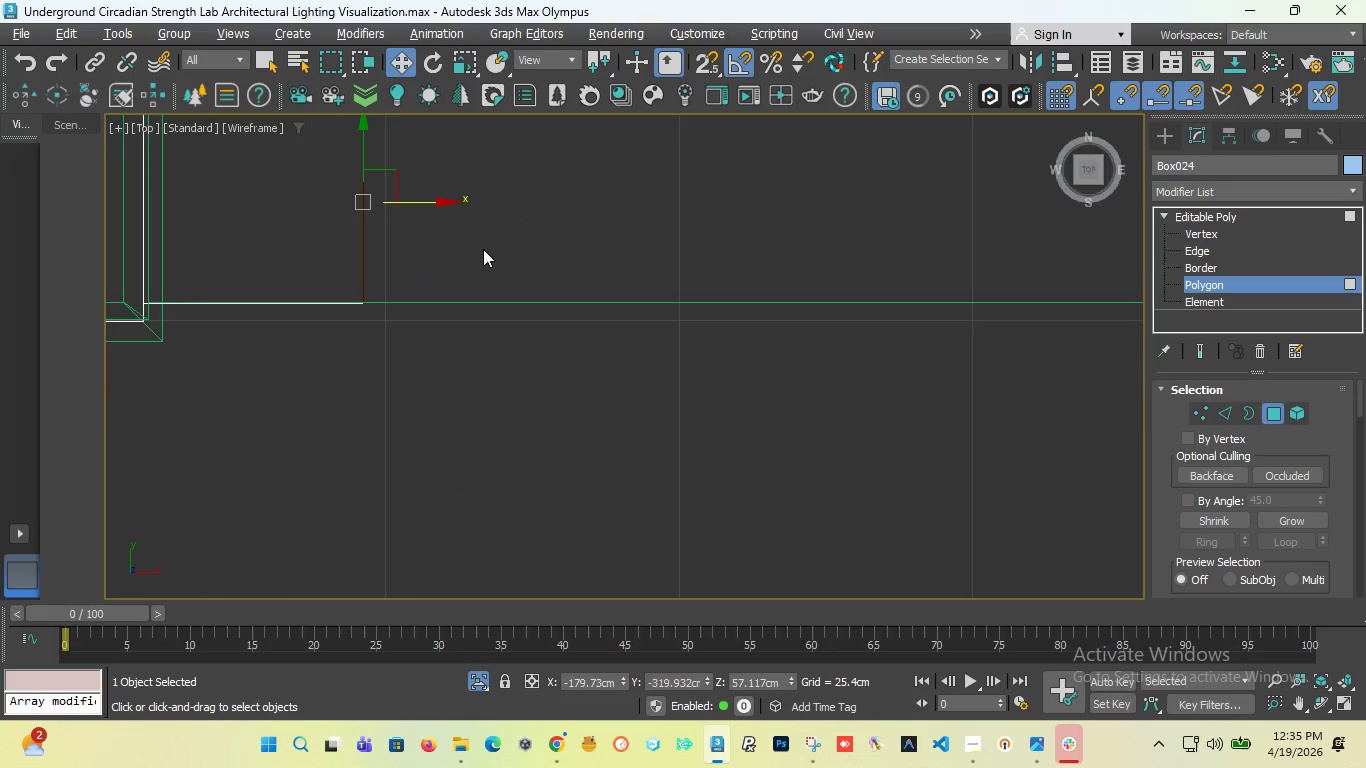 
scroll: coordinate [483, 248], scroll_direction: down, amount: 2.0
 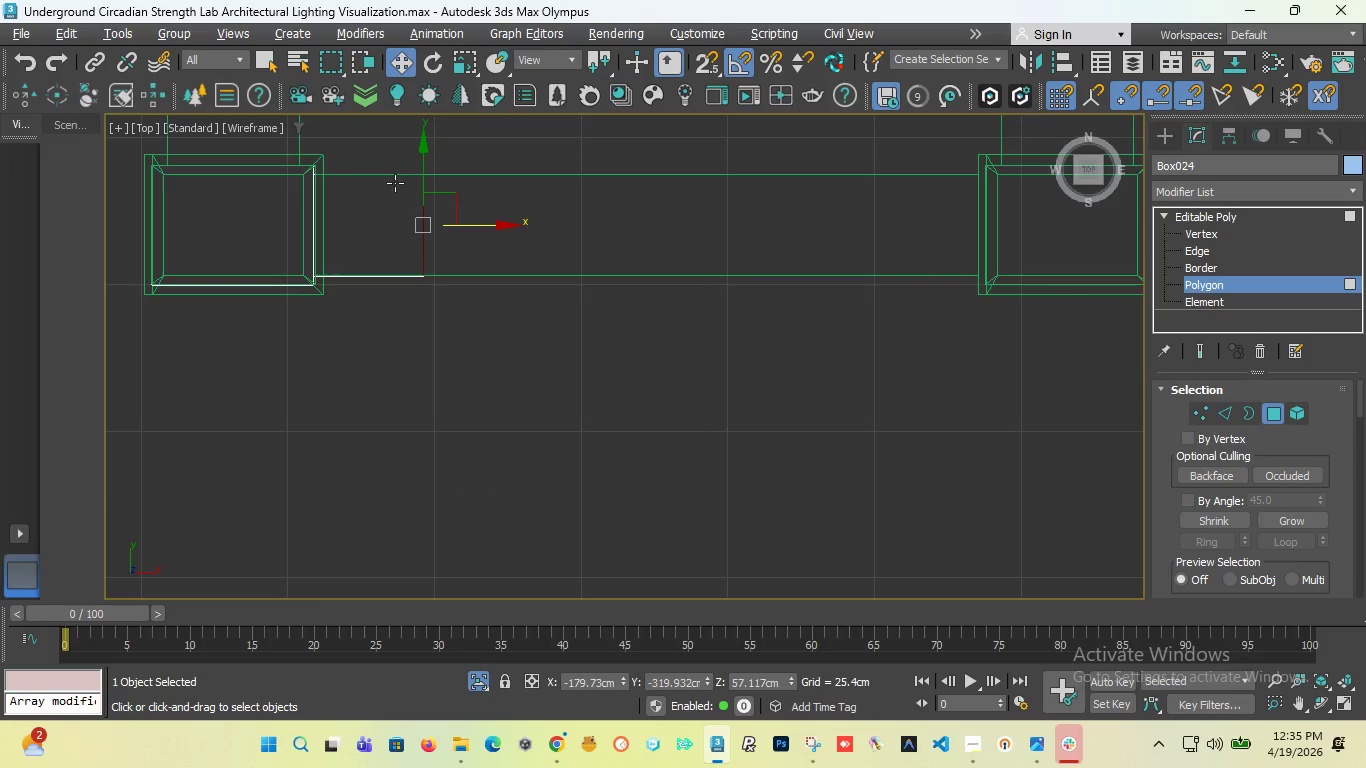 
scroll: coordinate [400, 209], scroll_direction: up, amount: 4.0
 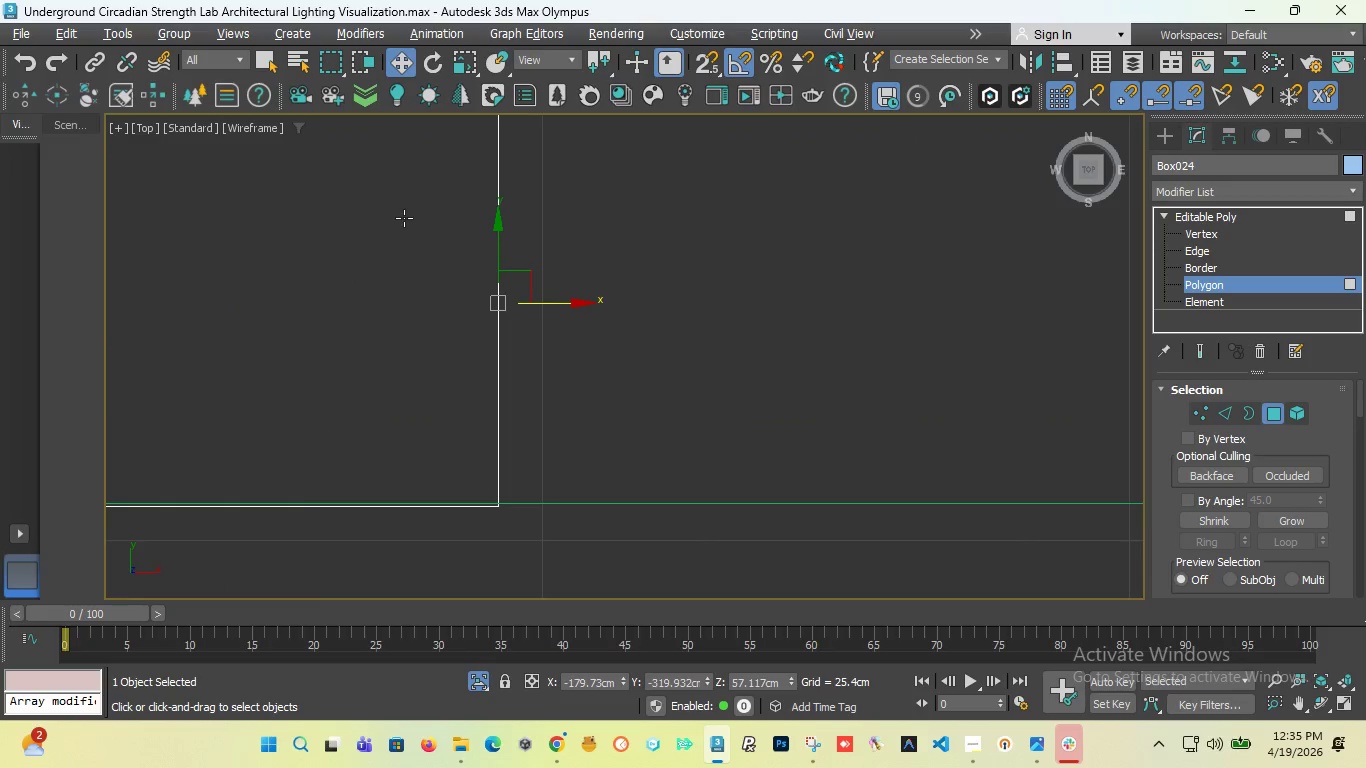 
scroll: coordinate [467, 207], scroll_direction: down, amount: 5.0
 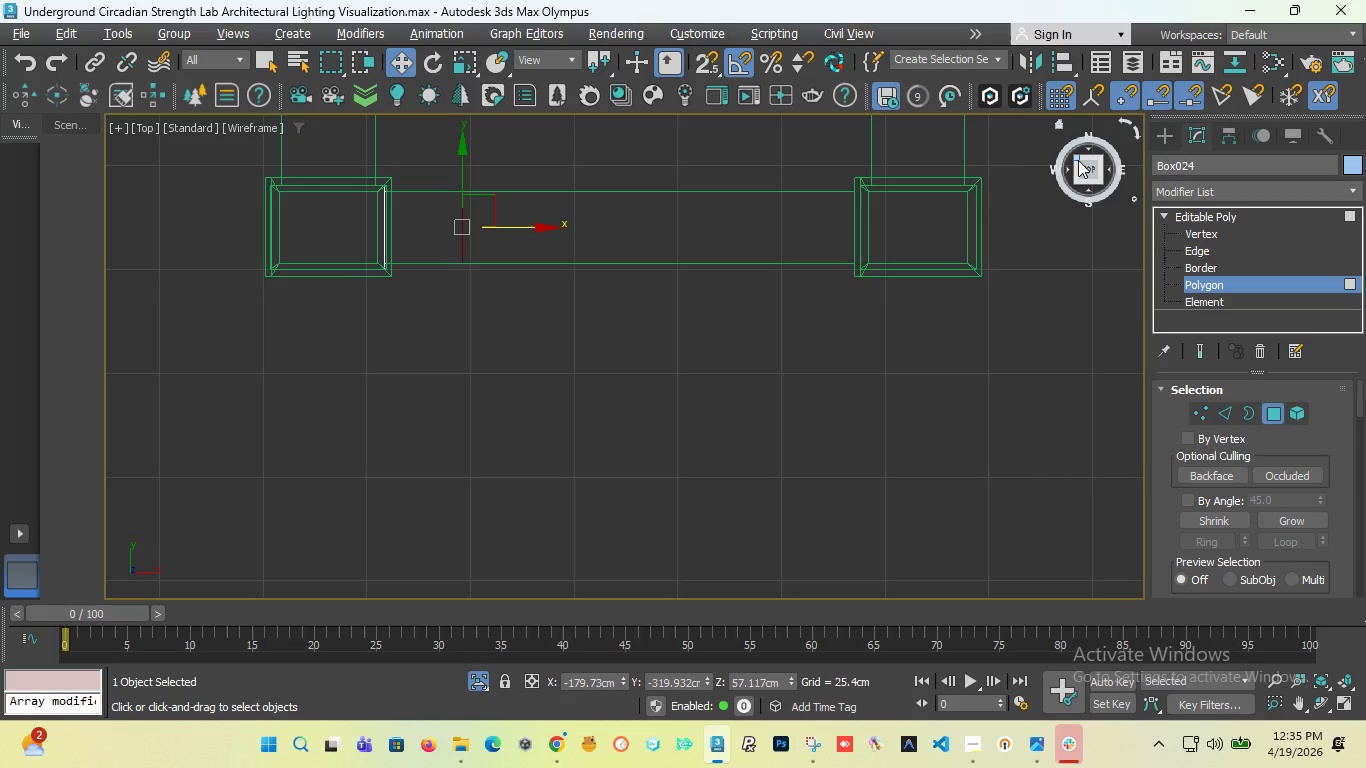 
left_click_drag(start_coordinate=[1084, 169], to_coordinate=[1035, 141])
 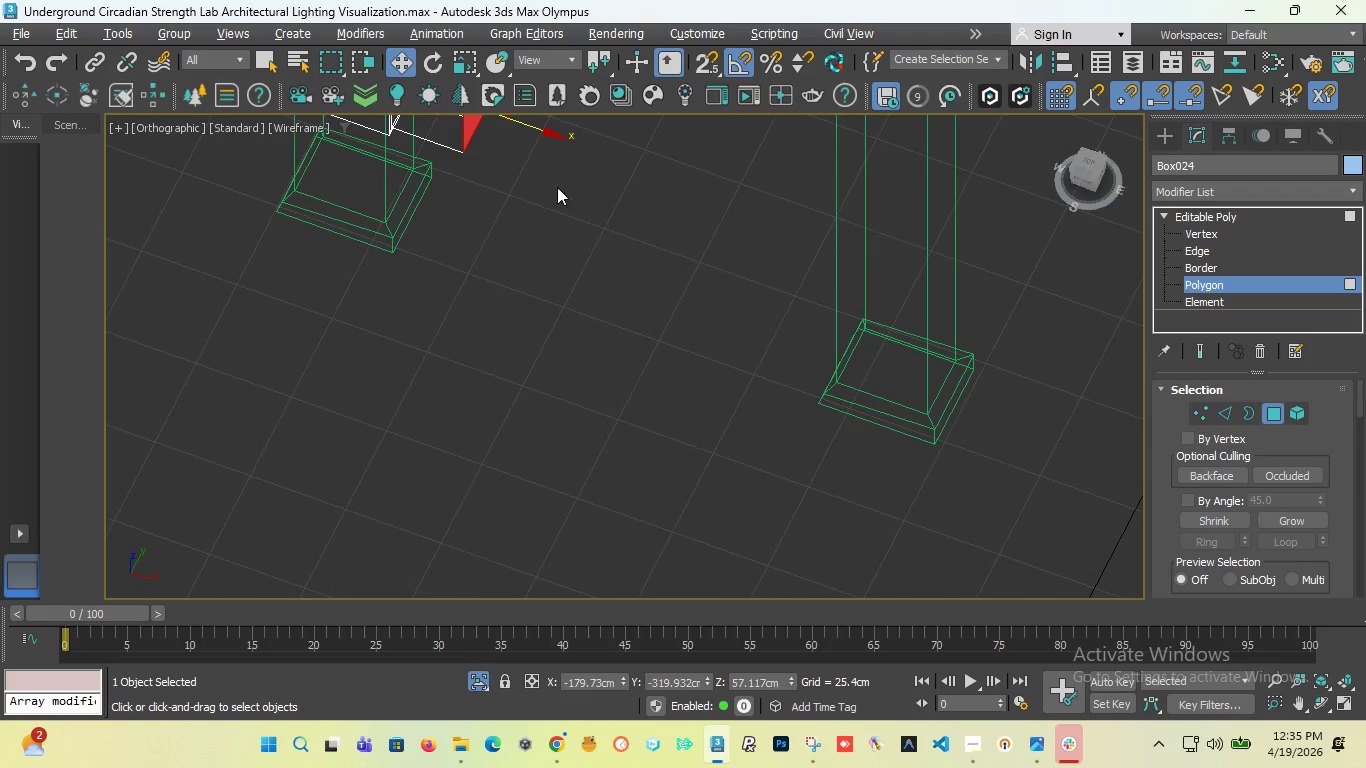 
scroll: coordinate [573, 231], scroll_direction: down, amount: 3.0
 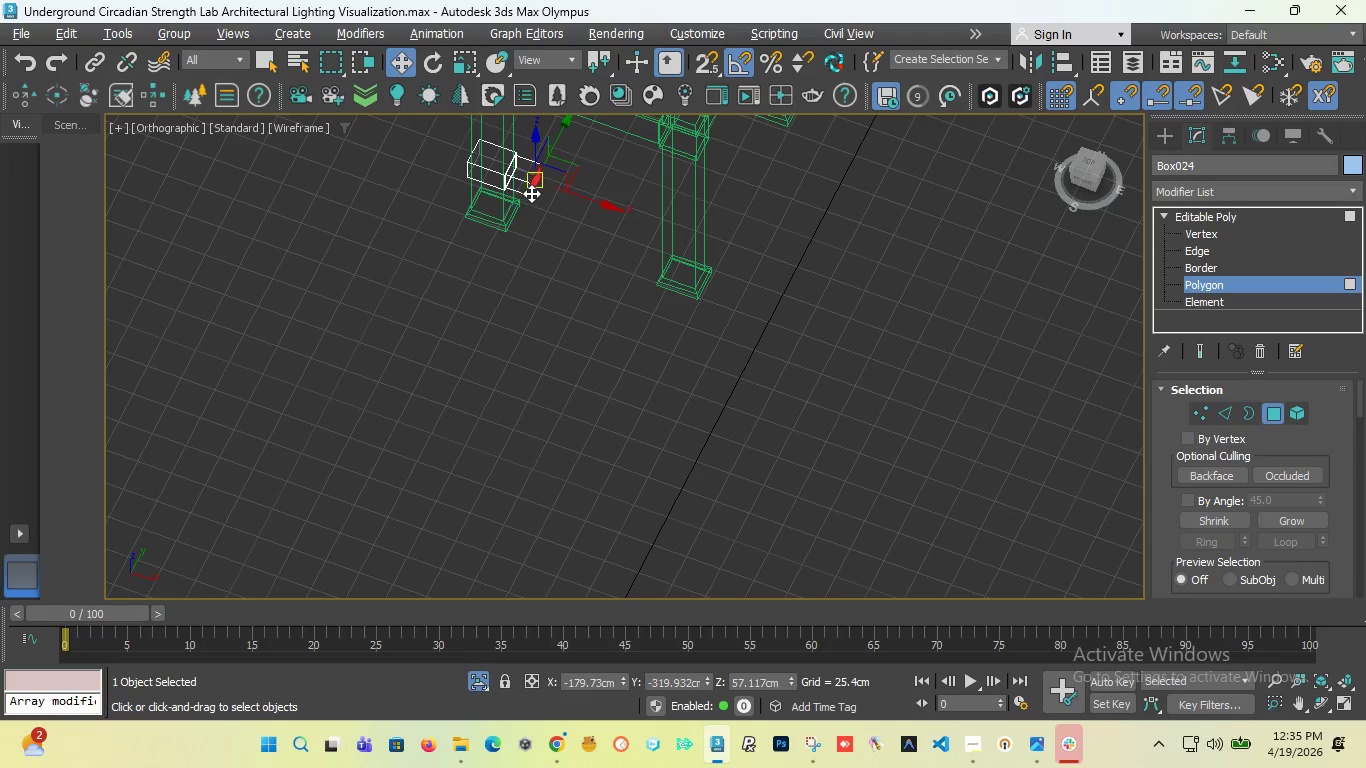 
scroll: coordinate [531, 192], scroll_direction: up, amount: 2.0
 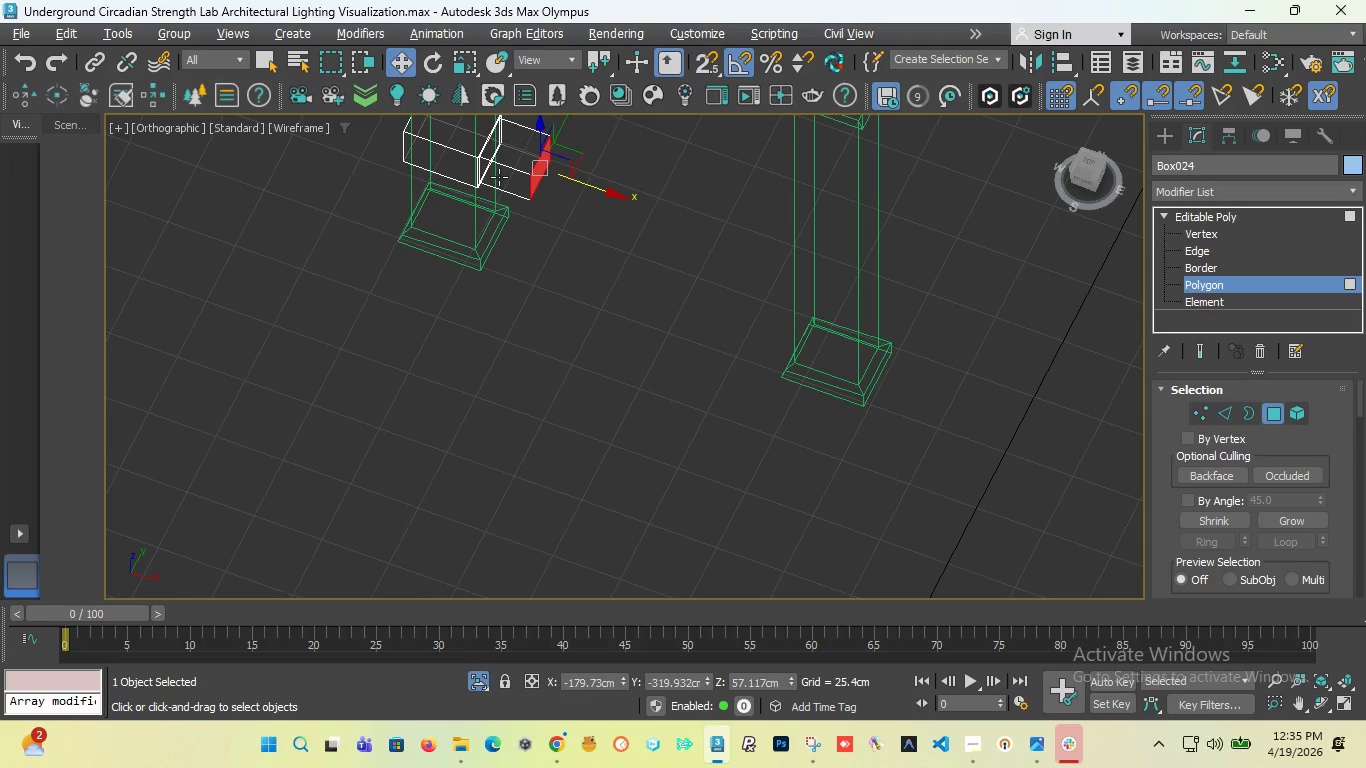 
key(Control+Z)
 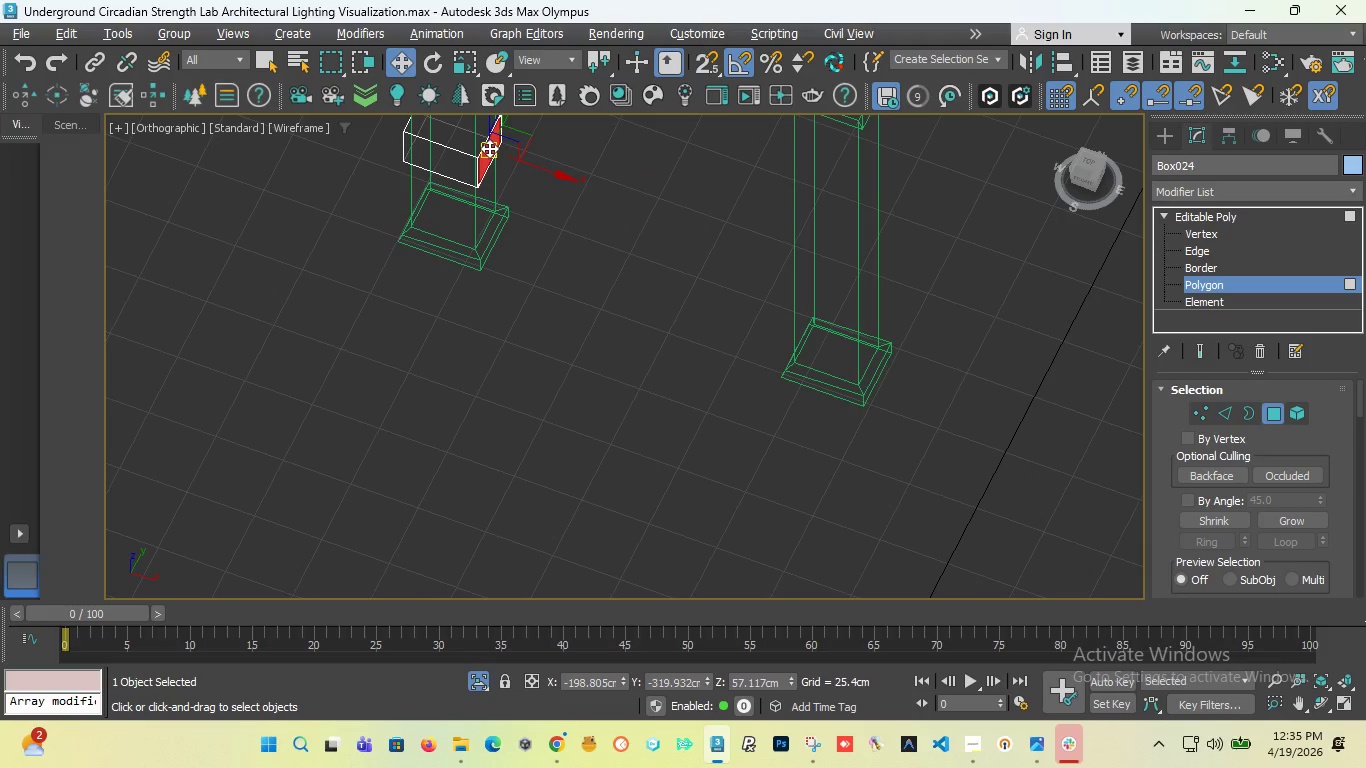 
key(Control+Z)
 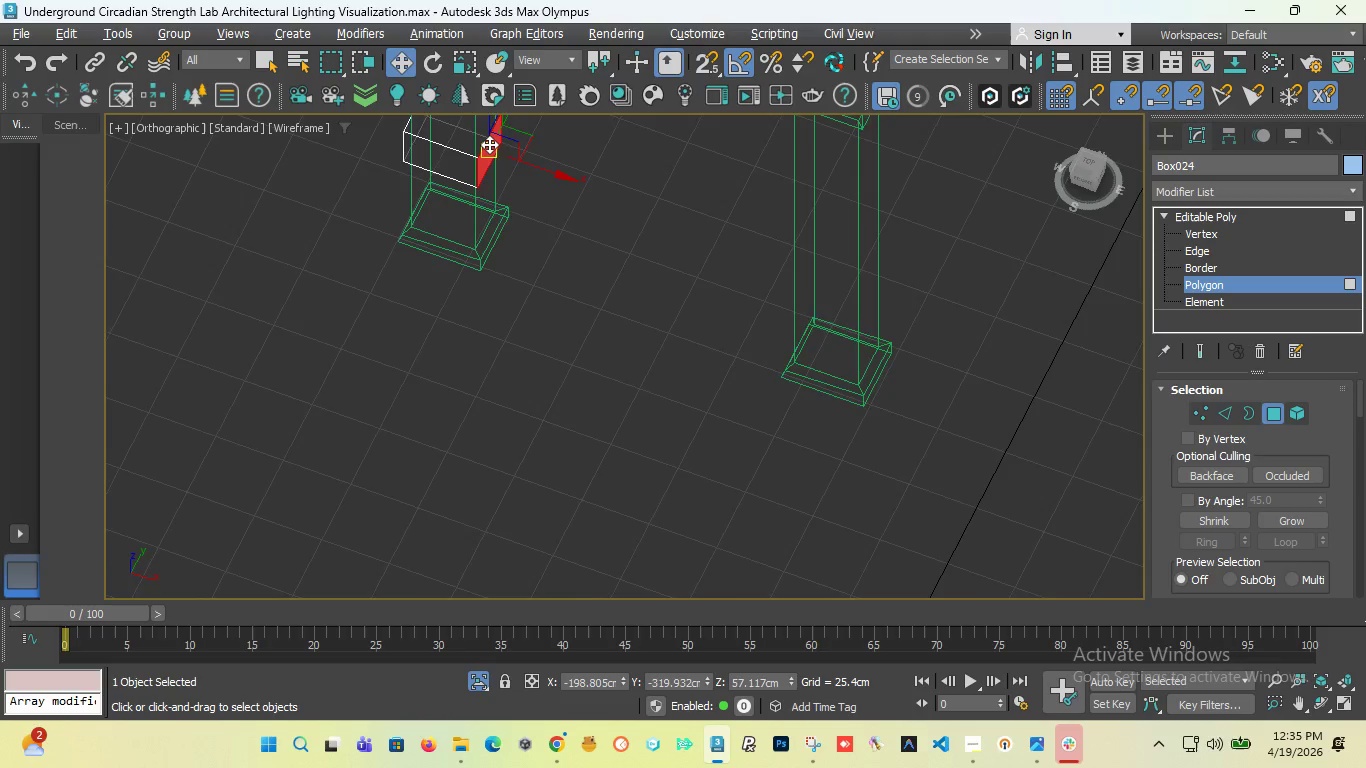 
scroll: coordinate [497, 195], scroll_direction: up, amount: 5.0
 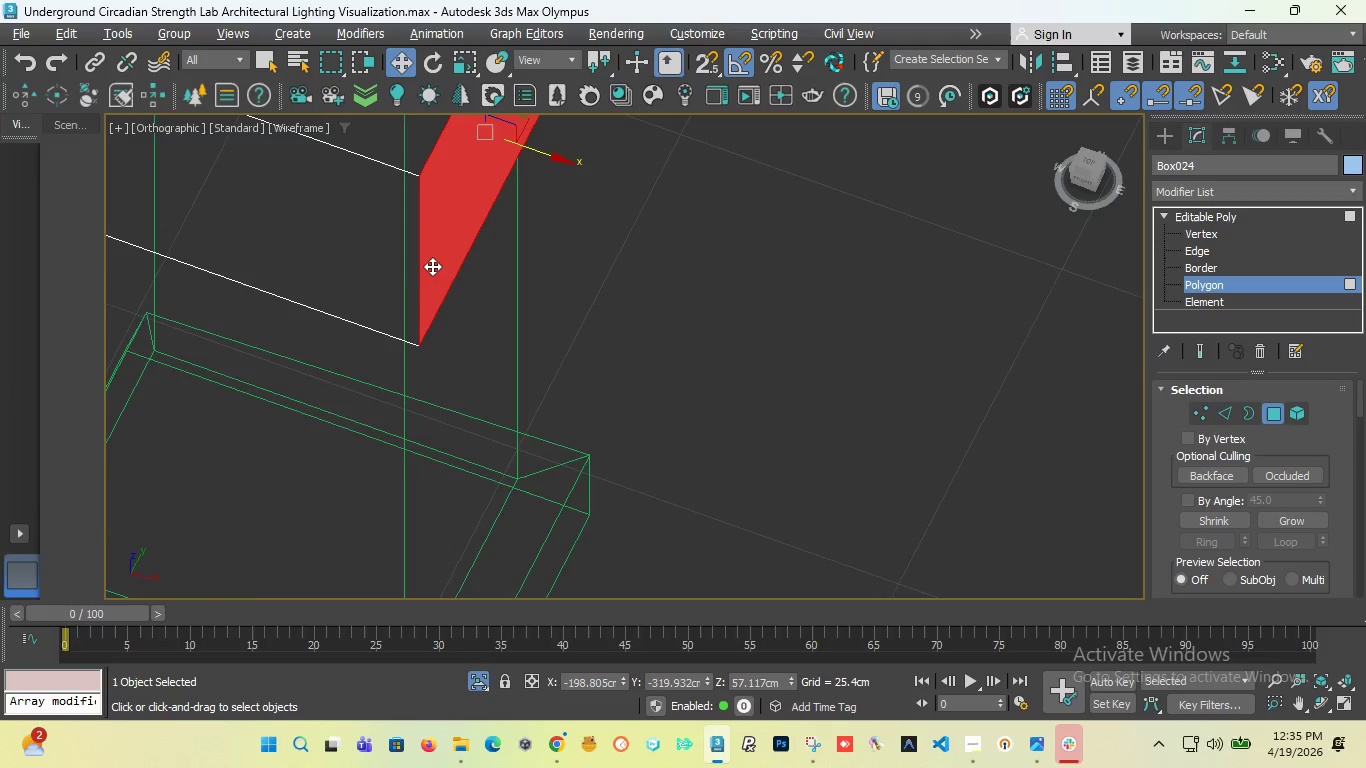 
scroll: coordinate [432, 290], scroll_direction: down, amount: 4.0
 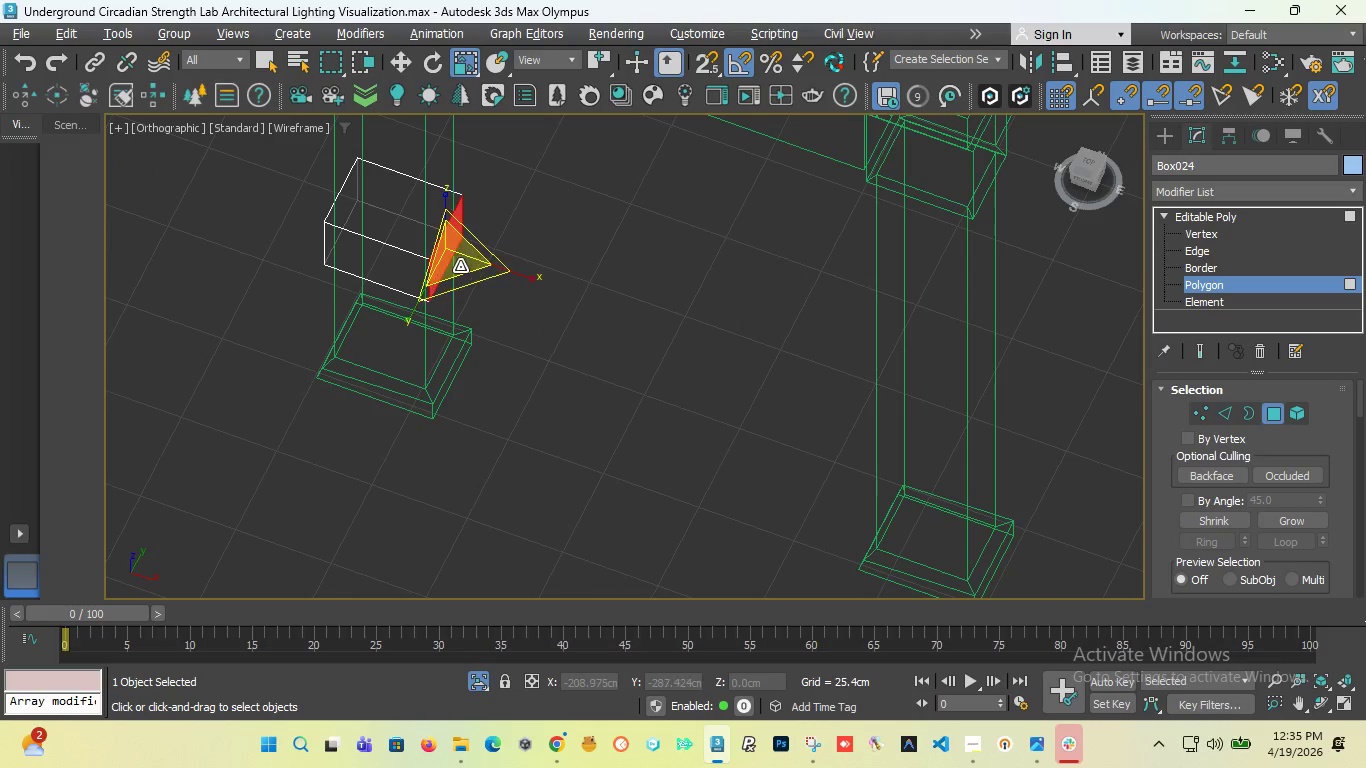 
hold_key(key=ShiftLeft, duration=3.45)
left_click_drag(start_coordinate=[458, 263], to_coordinate=[447, 310])
 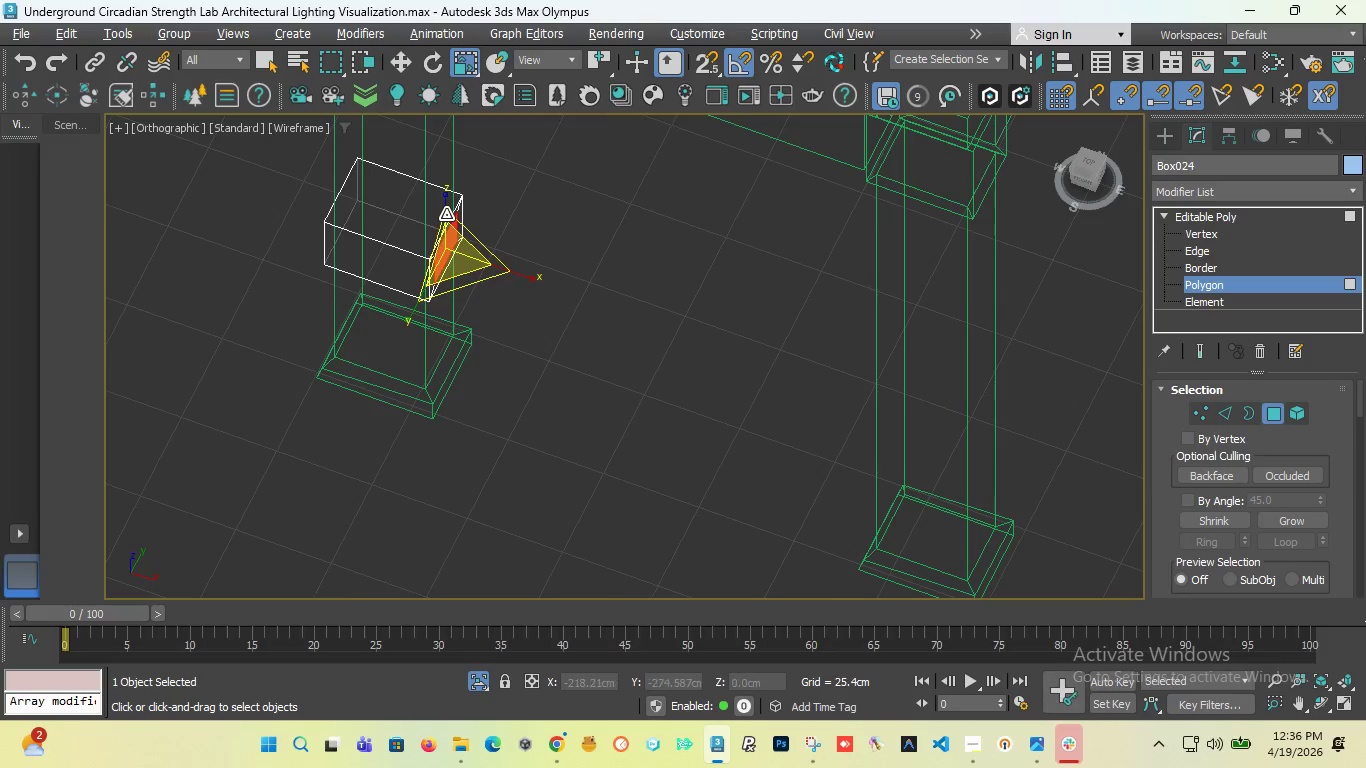 
scroll: coordinate [447, 247], scroll_direction: up, amount: 6.0
 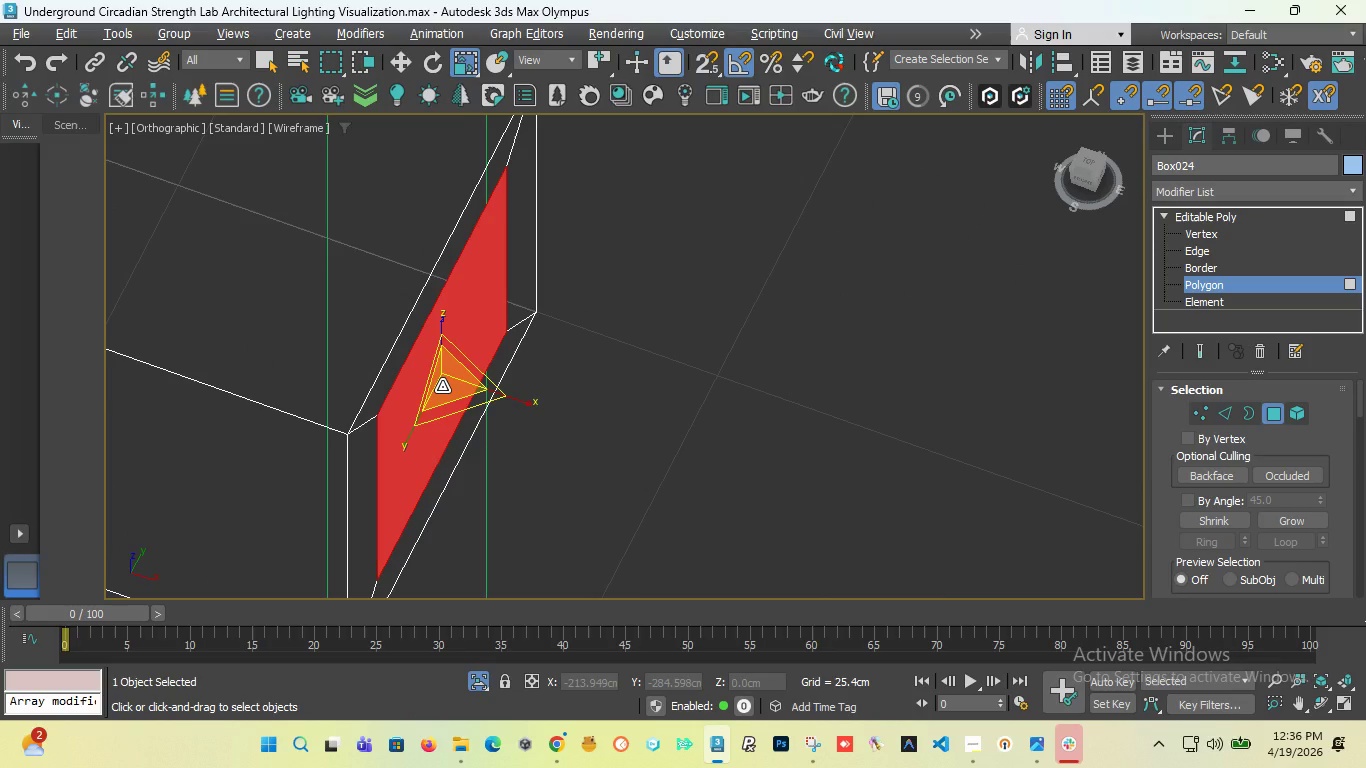 
left_click_drag(start_coordinate=[442, 386], to_coordinate=[431, 413])
 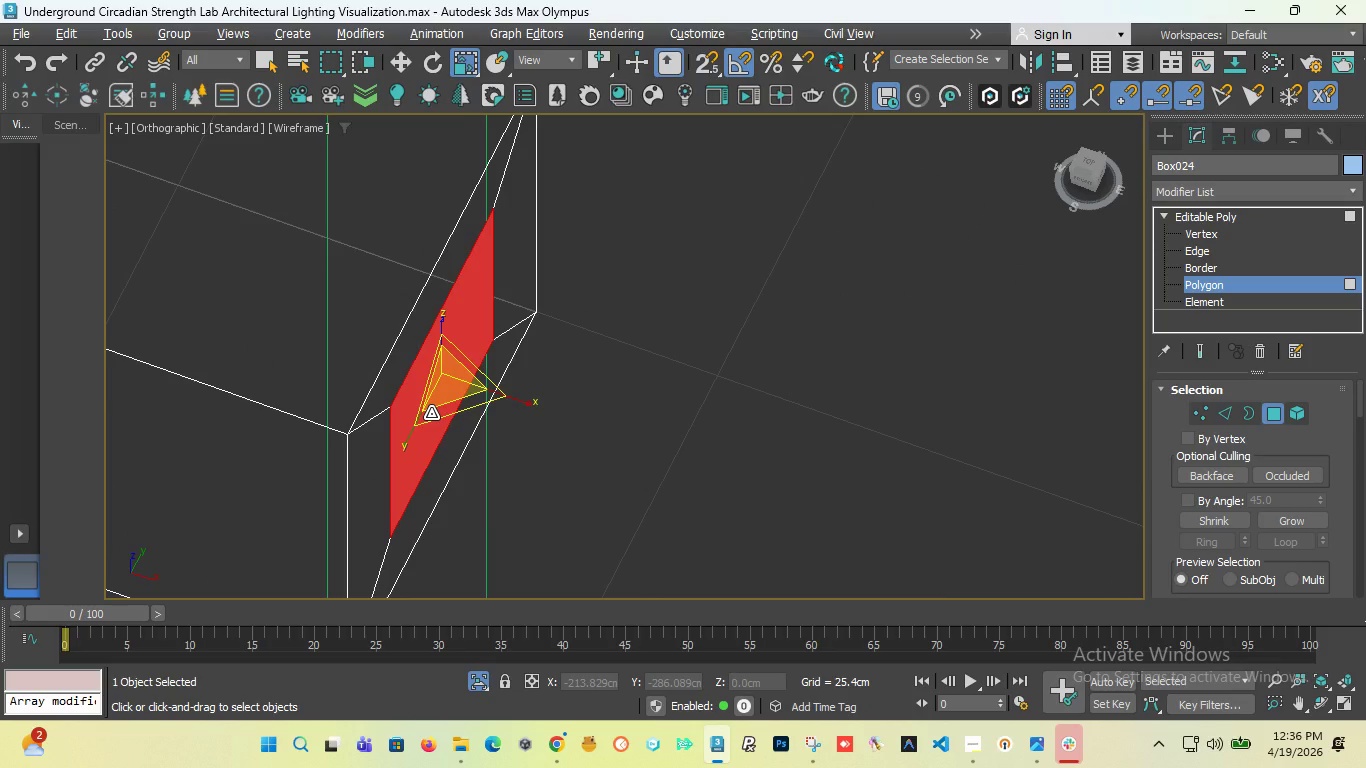 
key(F)
 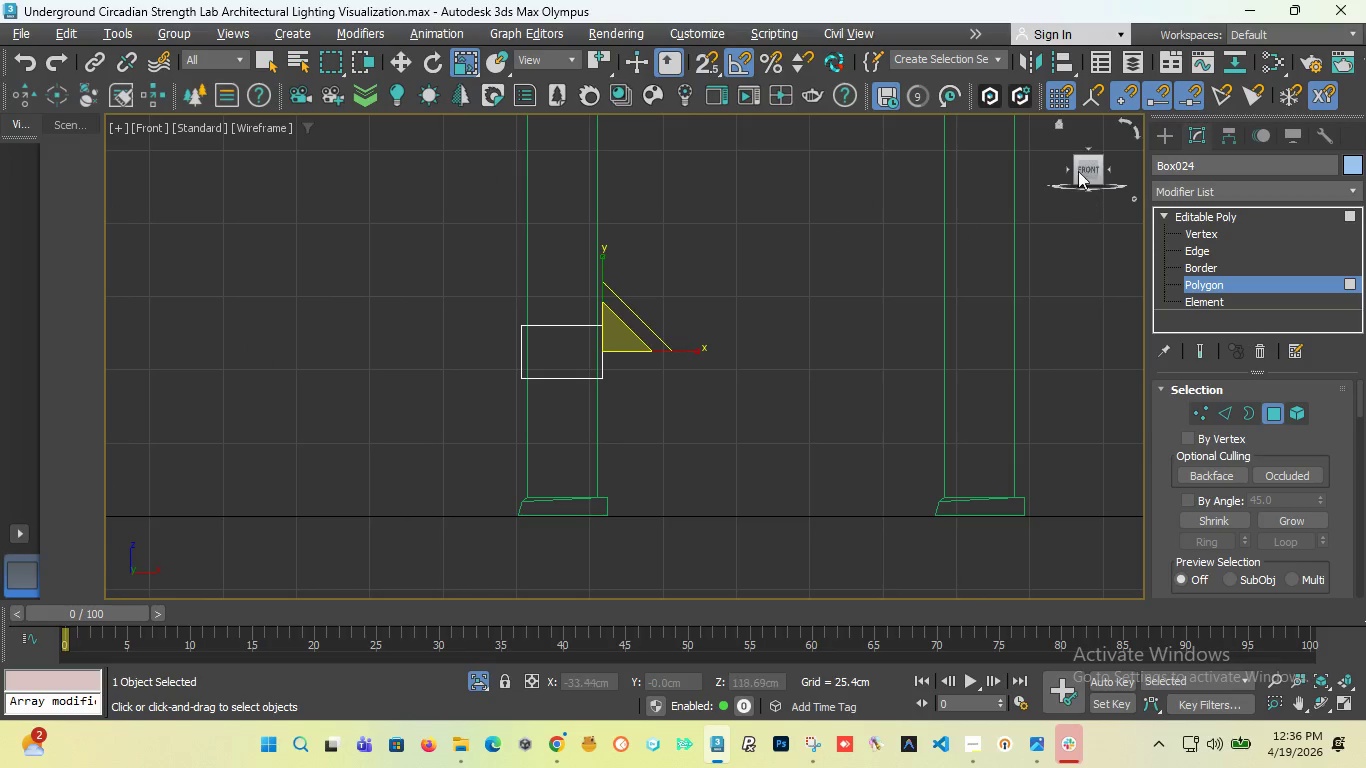 
left_click_drag(start_coordinate=[1078, 168], to_coordinate=[939, 191])
 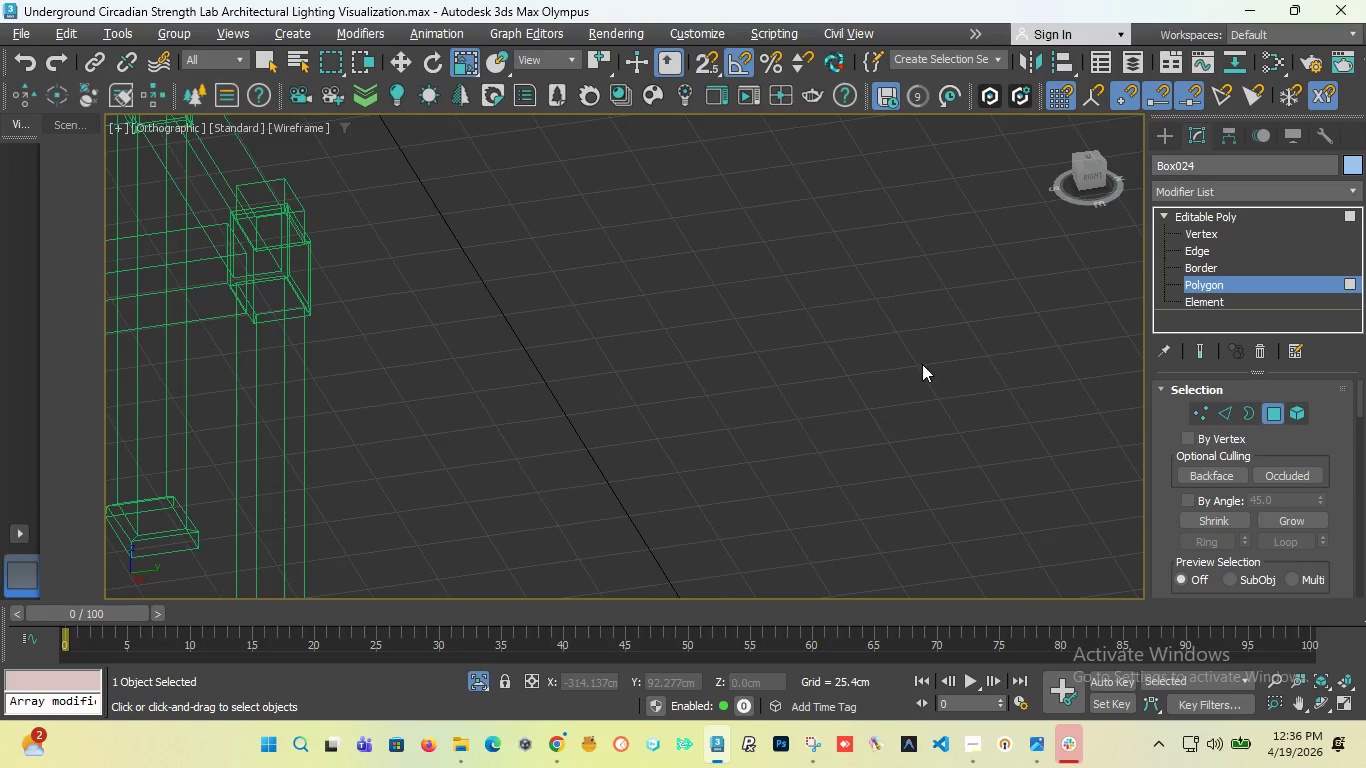 
scroll: coordinate [1027, 371], scroll_direction: down, amount: 5.0
 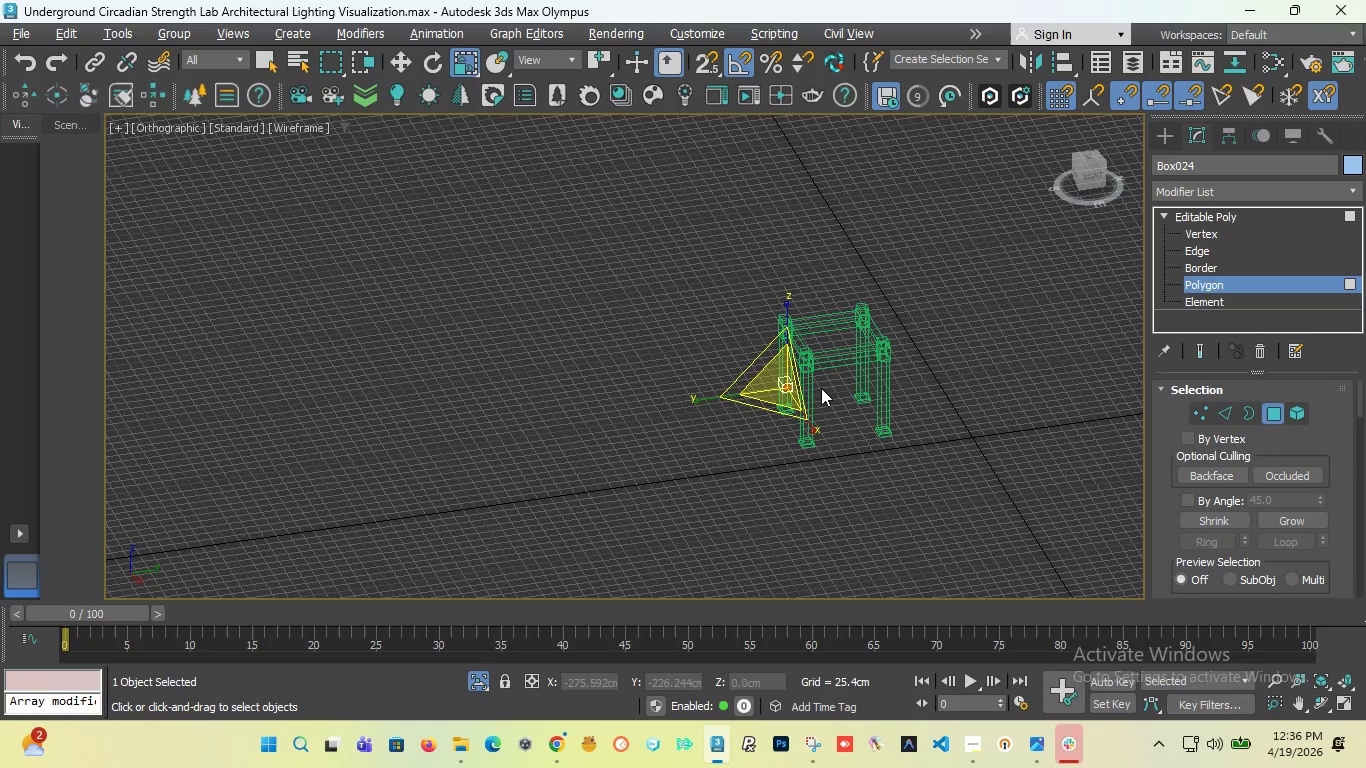 
scroll: coordinate [730, 417], scroll_direction: up, amount: 10.0
 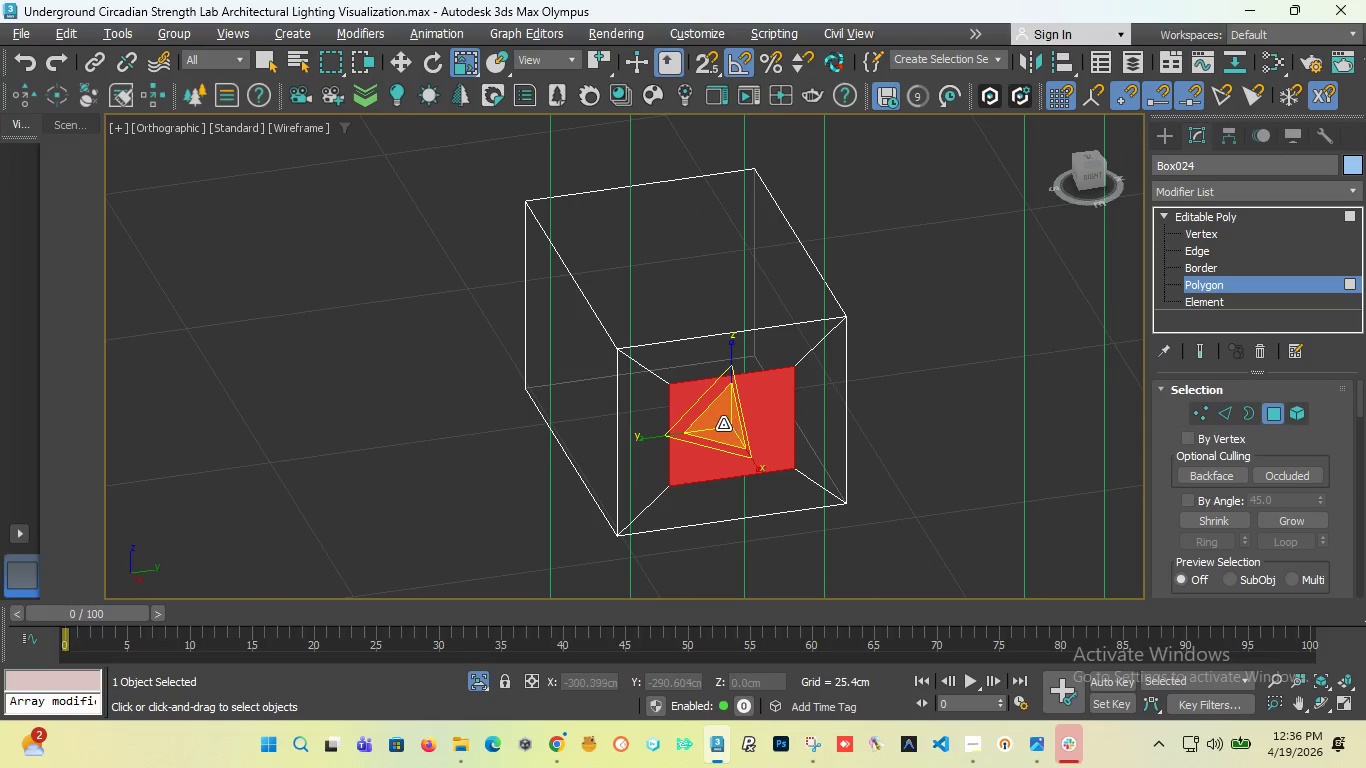 
left_click_drag(start_coordinate=[722, 422], to_coordinate=[715, 441])
 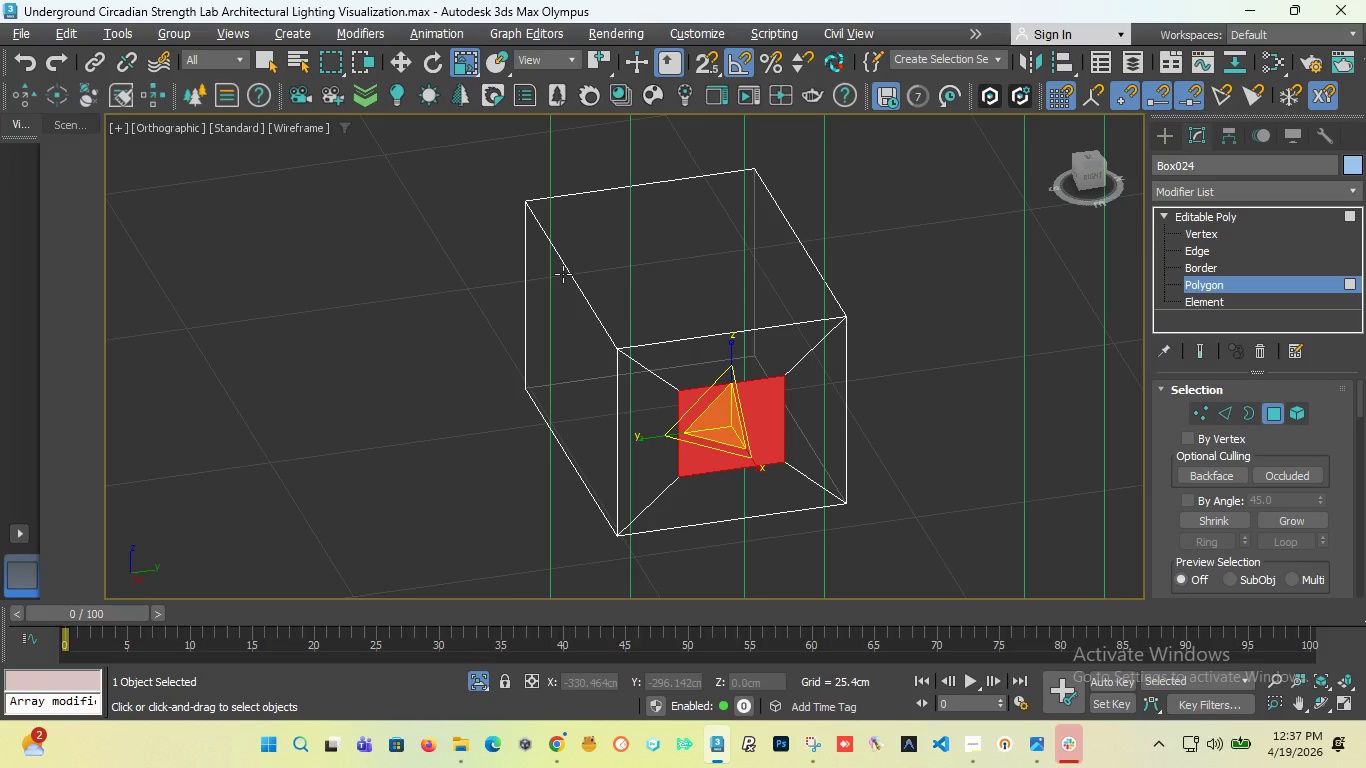 
wait(99.27)
 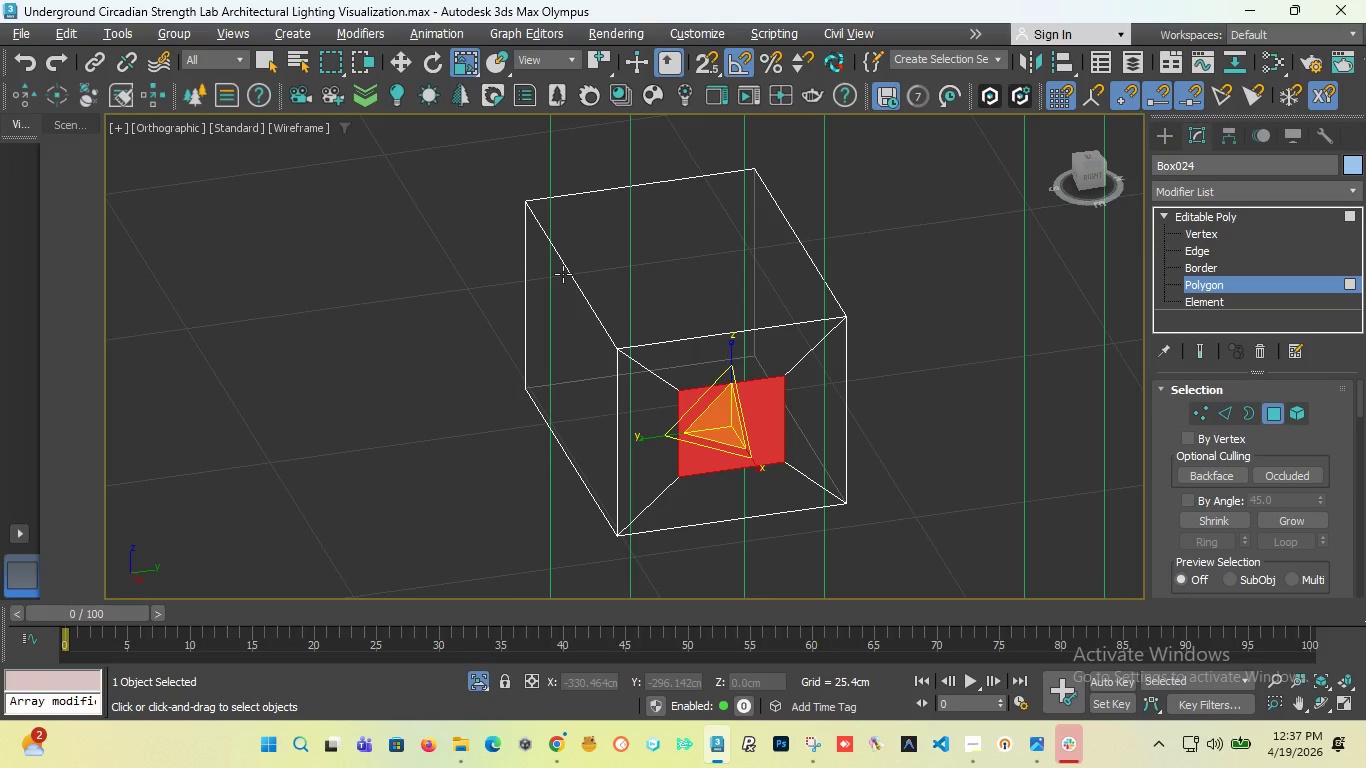 
key(W)
 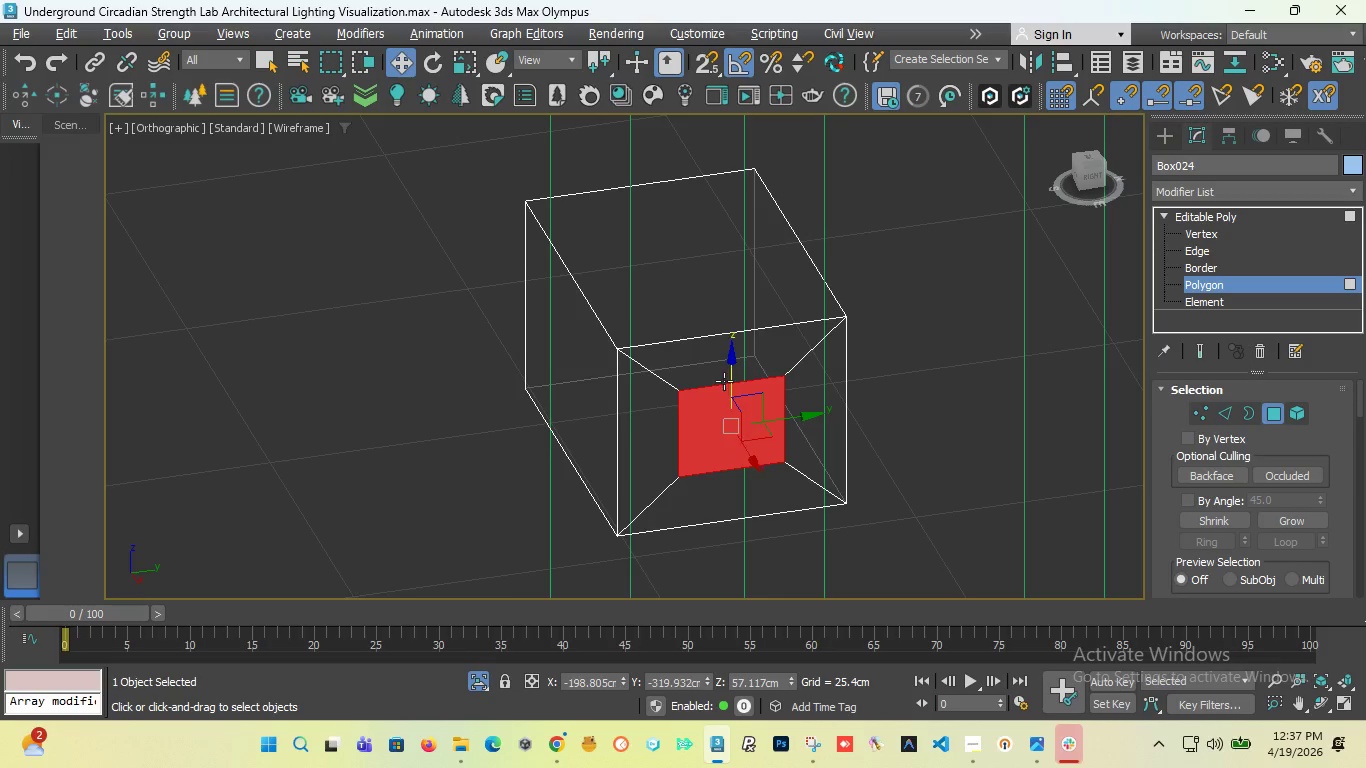 
scroll: coordinate [723, 382], scroll_direction: down, amount: 2.0
 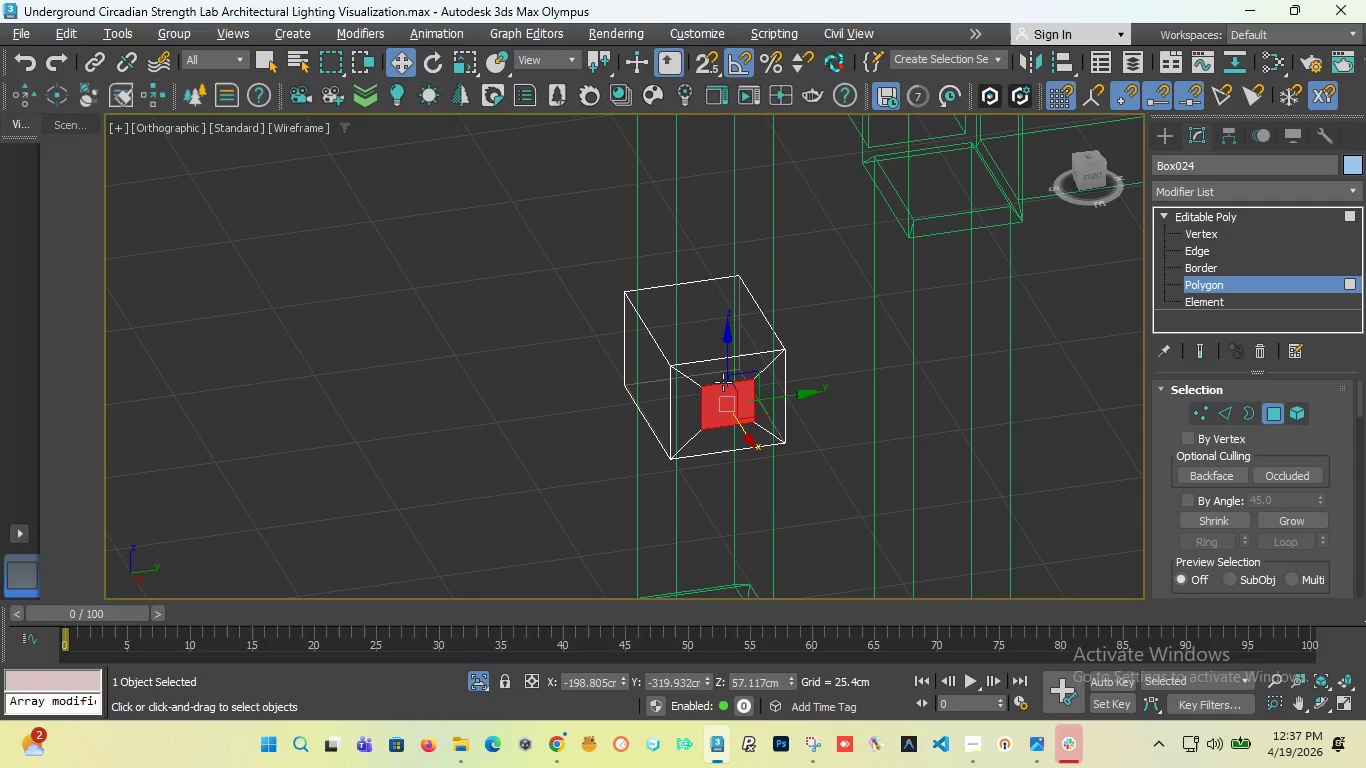 
key(T)
 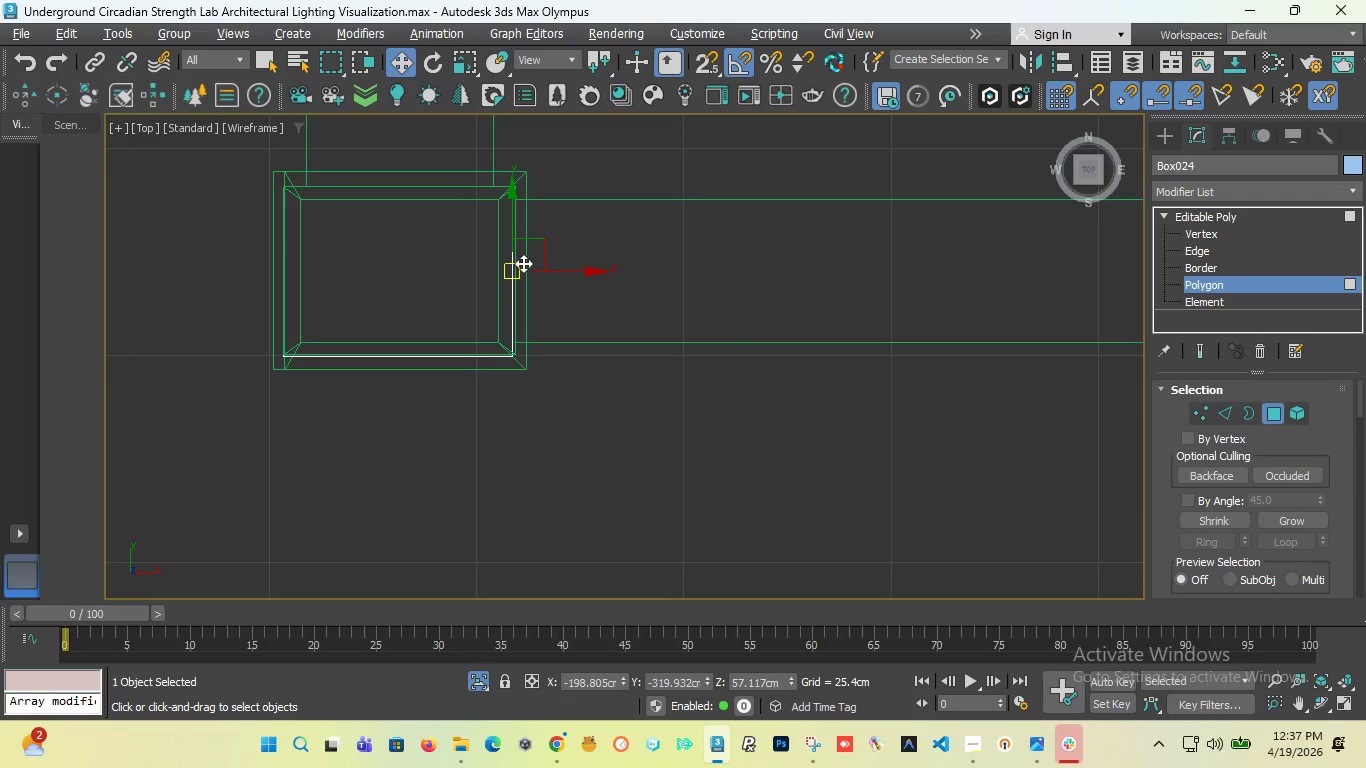 
scroll: coordinate [496, 270], scroll_direction: down, amount: 3.0
 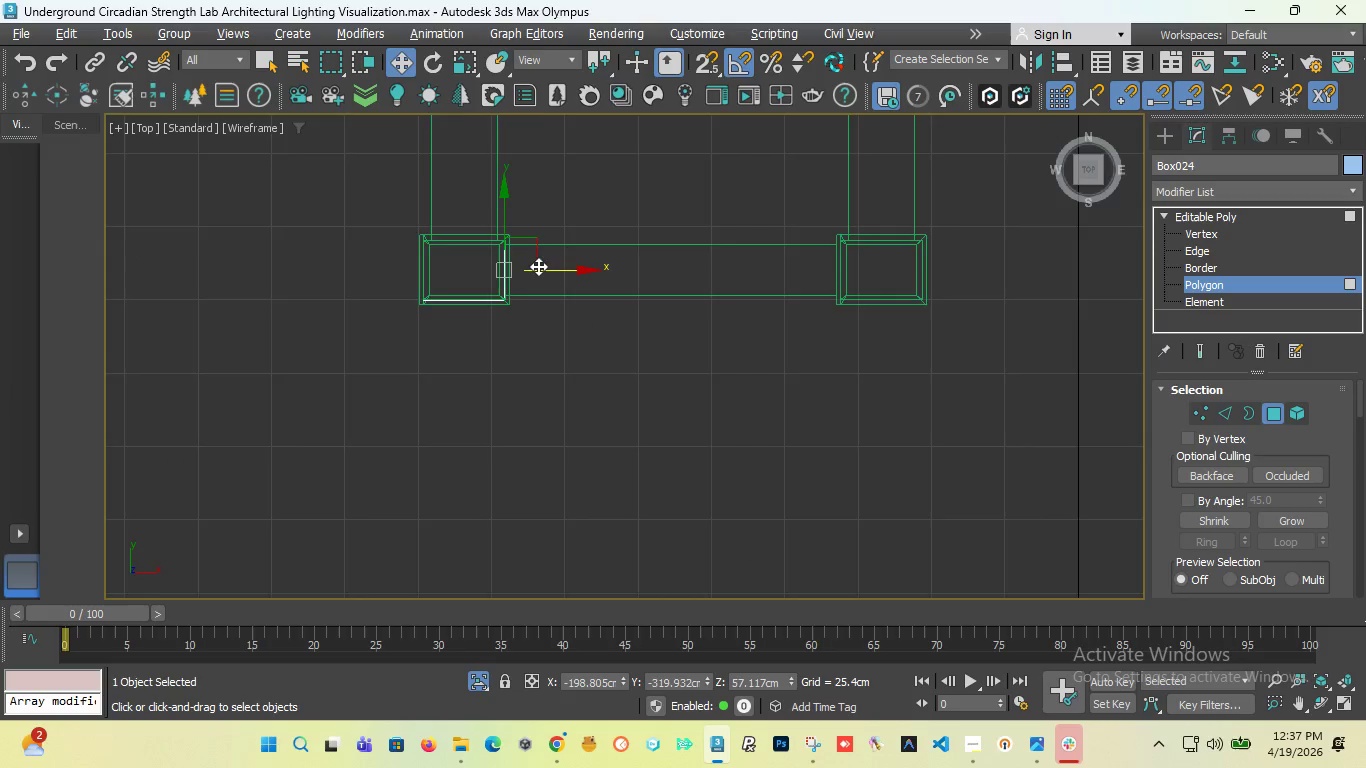 
scroll: coordinate [430, 270], scroll_direction: up, amount: 2.0
 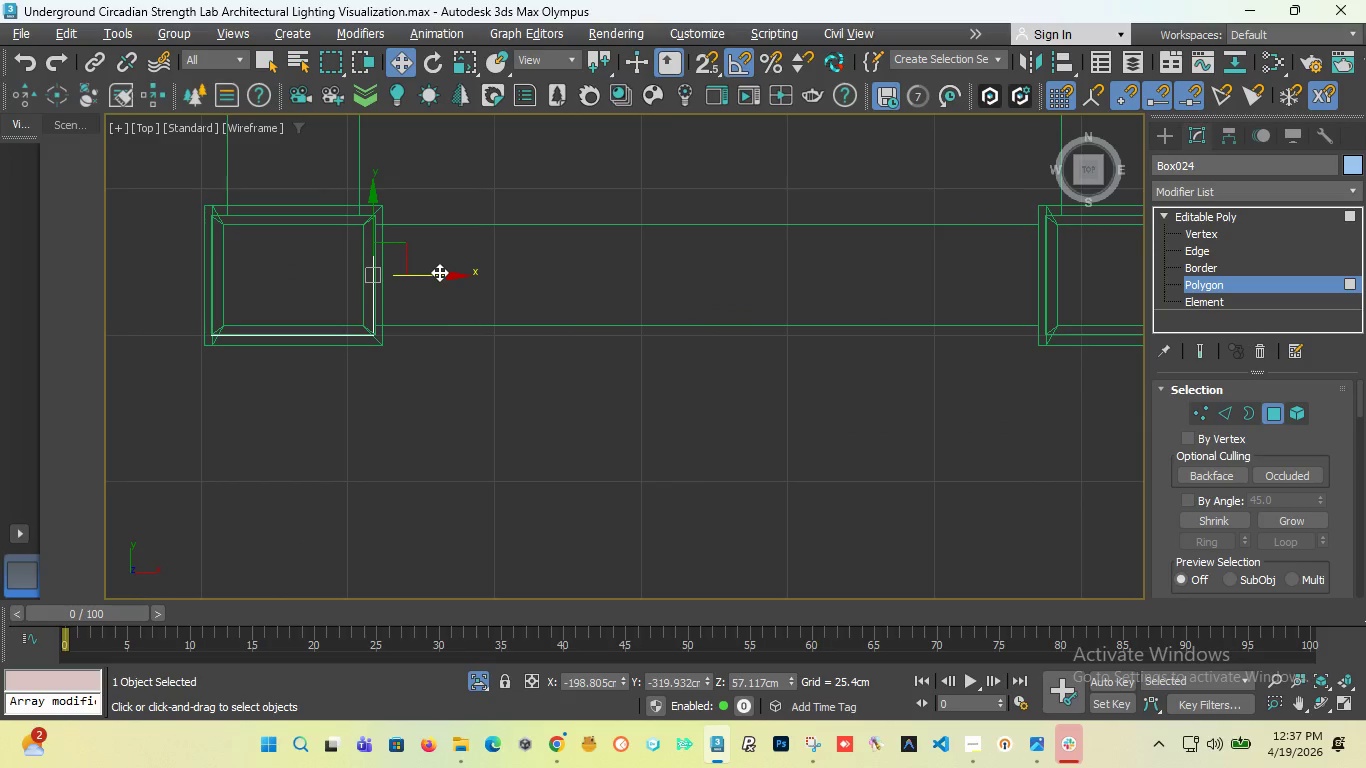 
hold_key(key=ShiftLeft, duration=2.23)
left_click_drag(start_coordinate=[430, 277], to_coordinate=[1044, 291])
 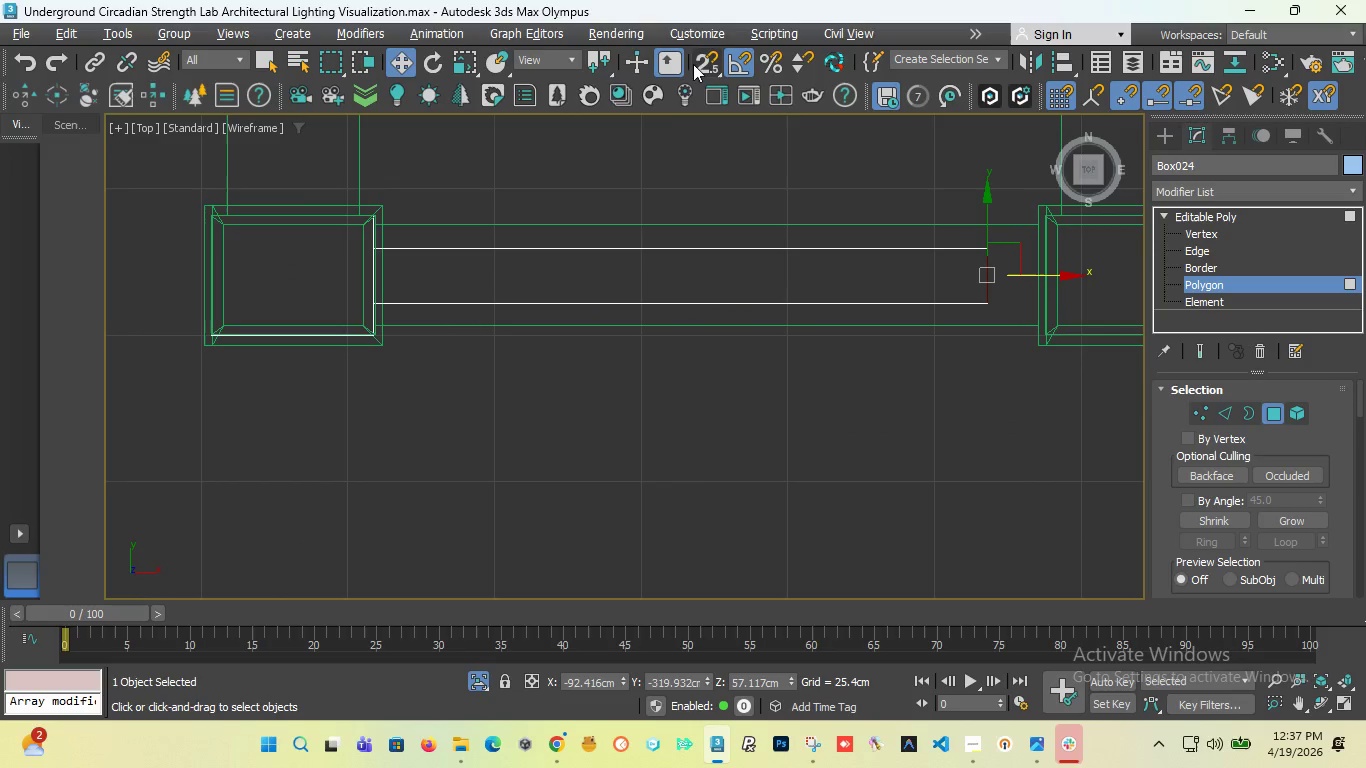 
left_click([701, 62])
 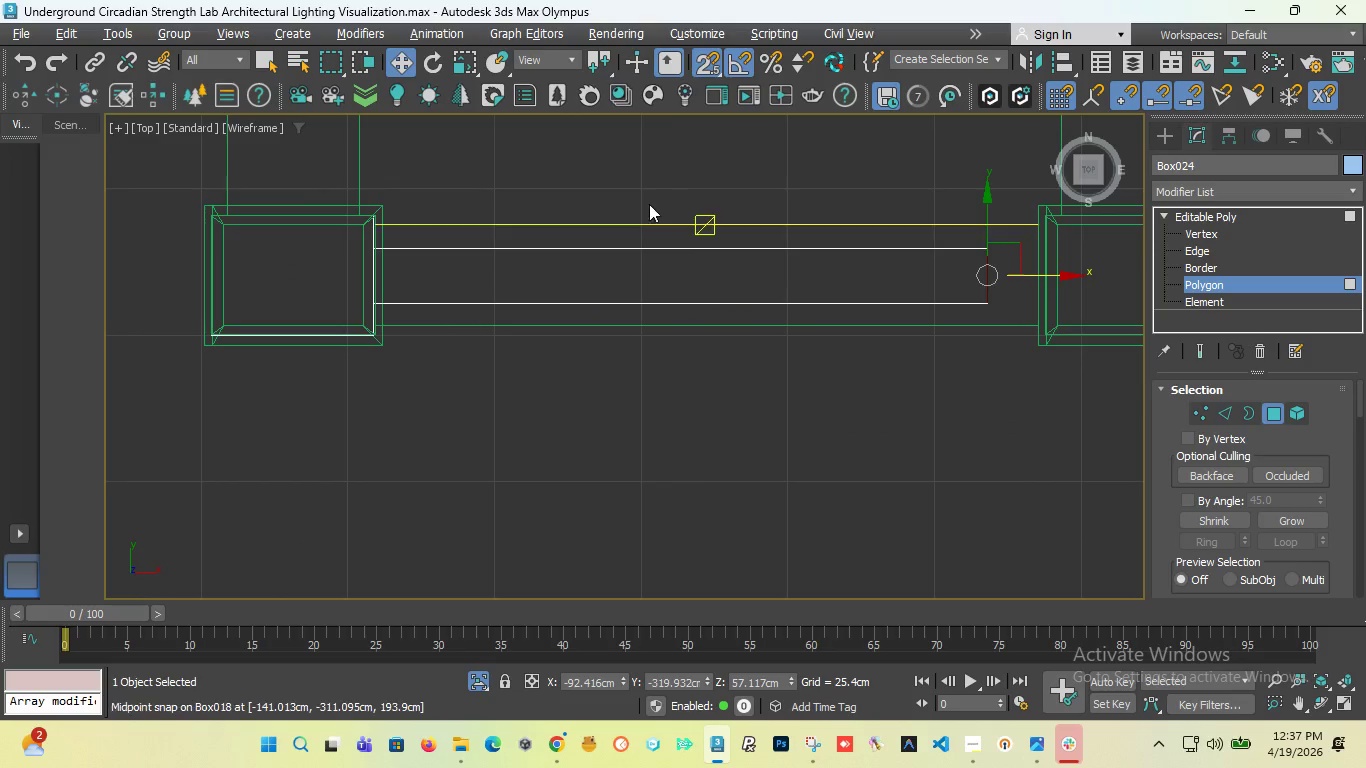 
scroll: coordinate [625, 230], scroll_direction: down, amount: 2.0
 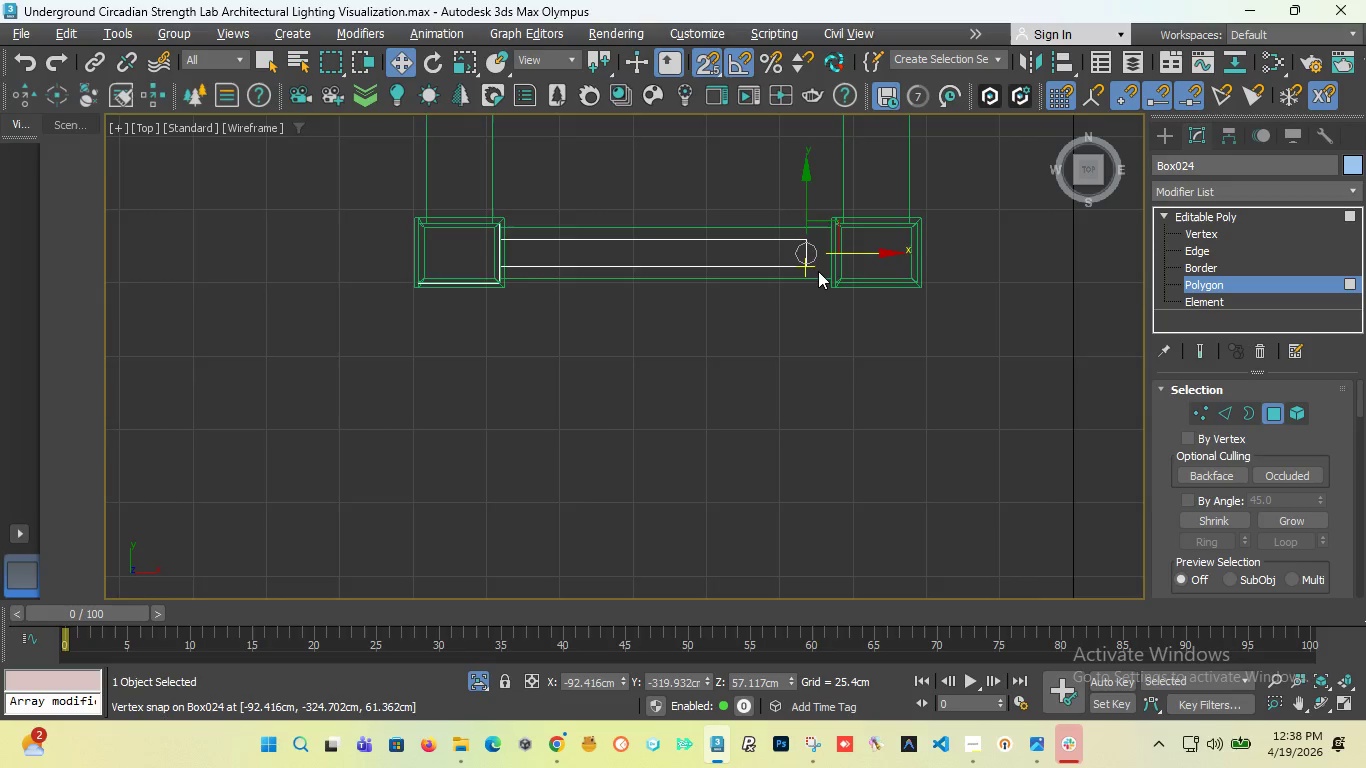 
scroll: coordinate [802, 197], scroll_direction: up, amount: 5.0
 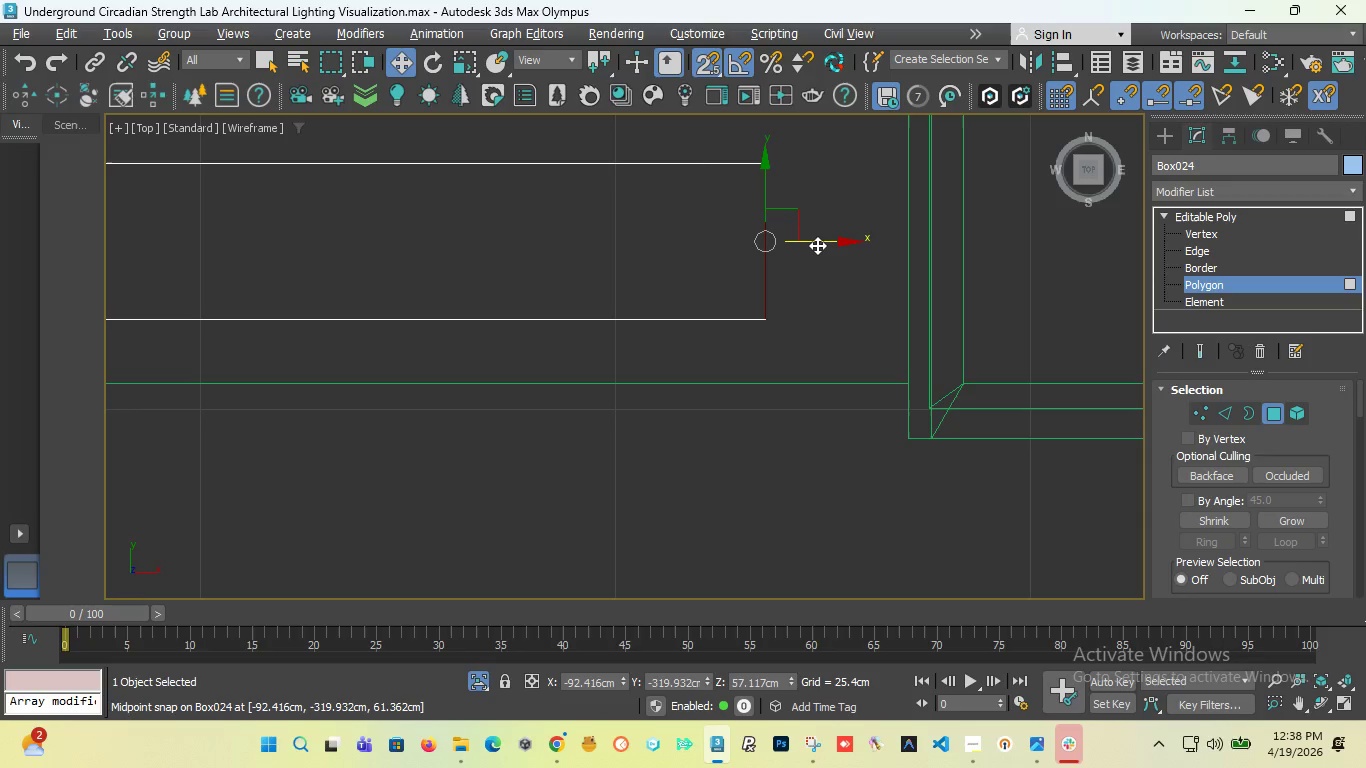 
left_click_drag(start_coordinate=[817, 244], to_coordinate=[909, 370])
 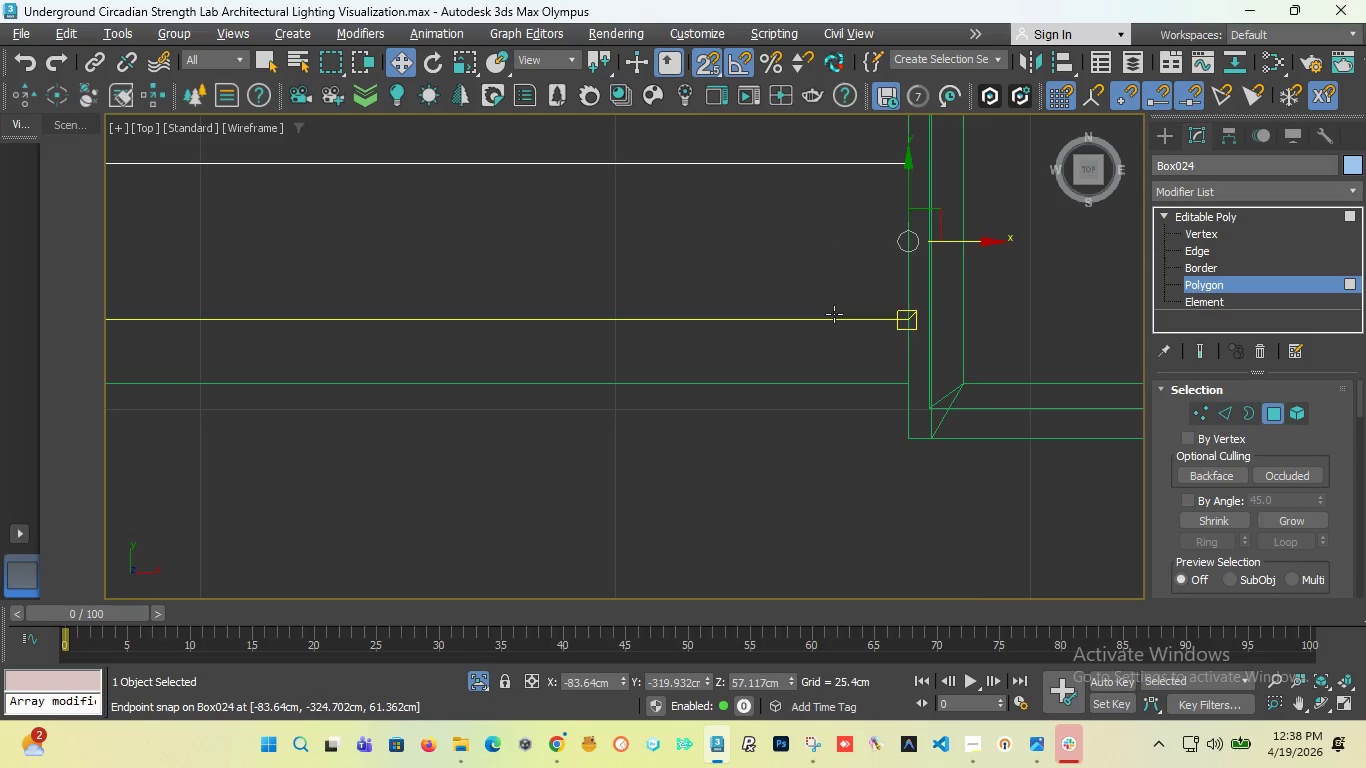 
scroll: coordinate [827, 317], scroll_direction: down, amount: 5.0
 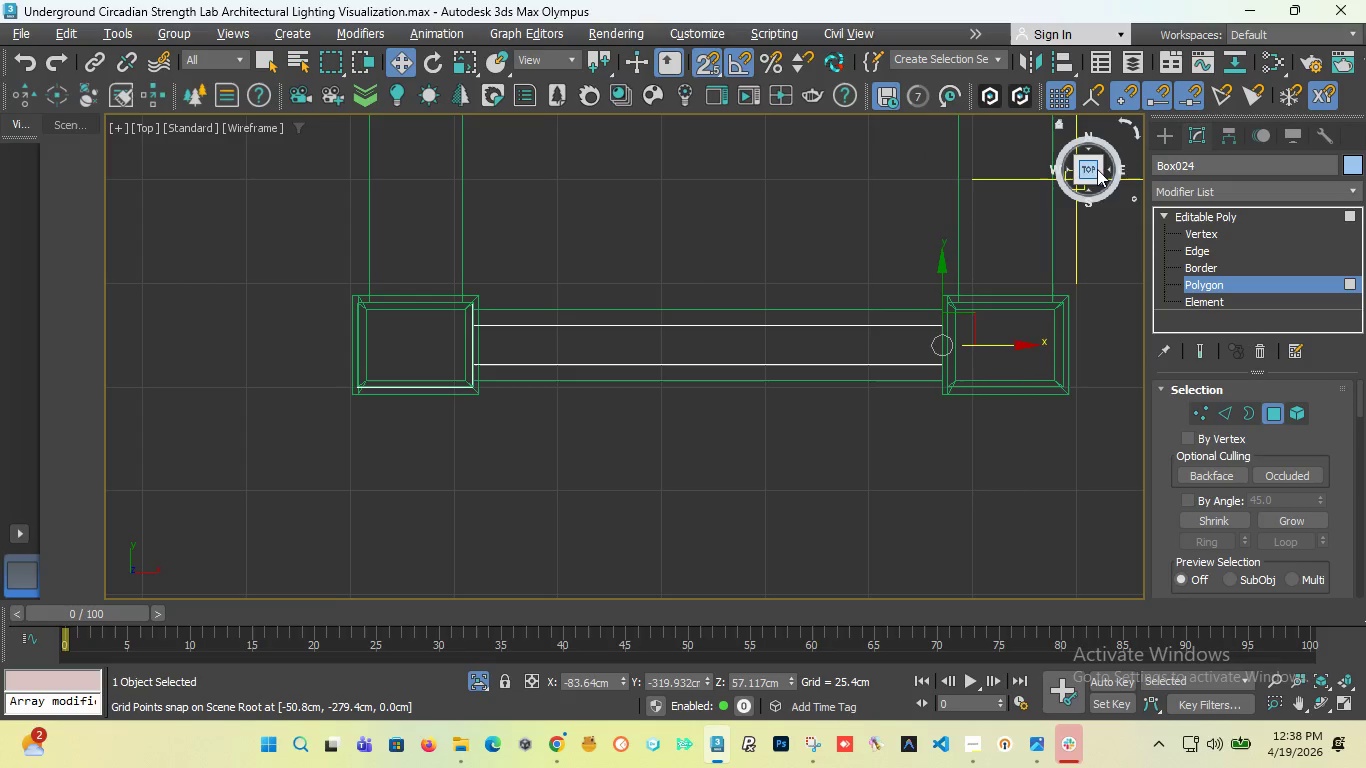 
left_click_drag(start_coordinate=[1100, 168], to_coordinate=[1038, 150])
 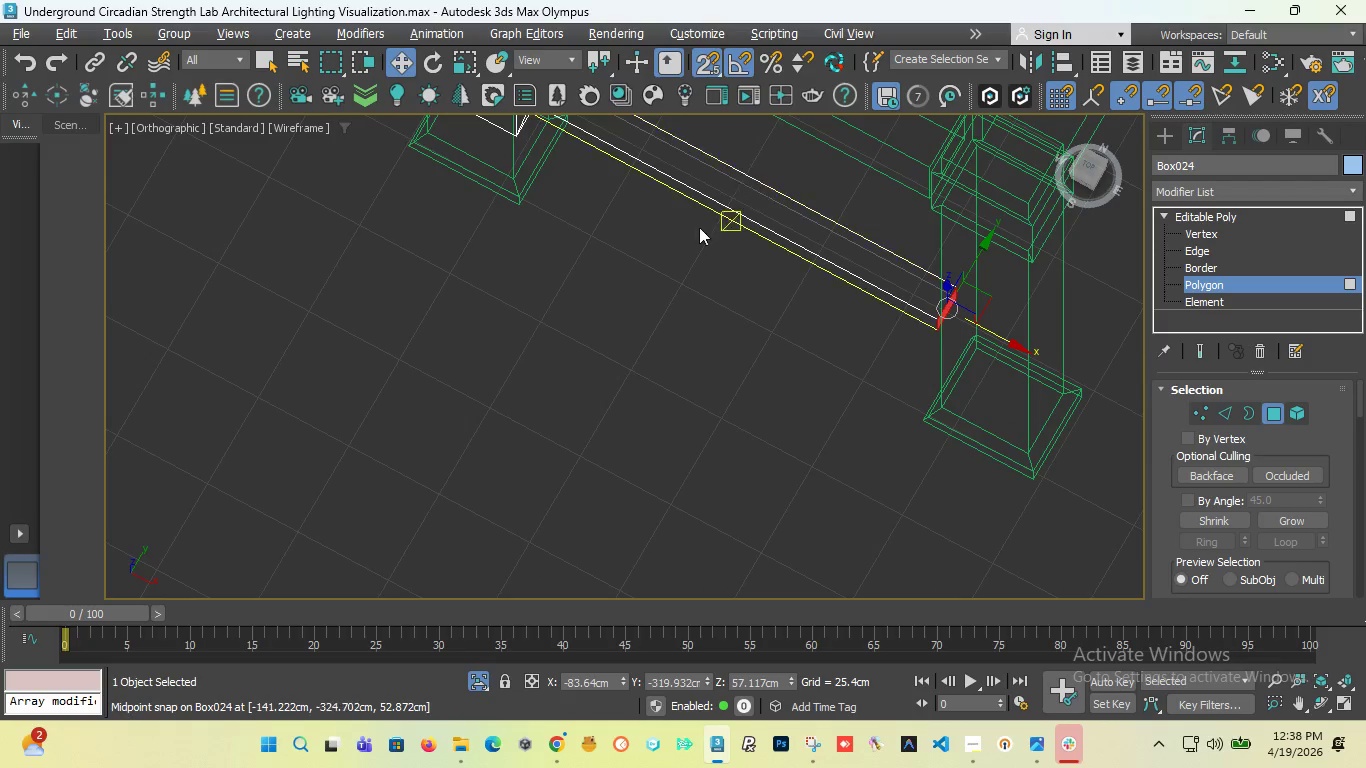 
scroll: coordinate [650, 290], scroll_direction: down, amount: 1.0
 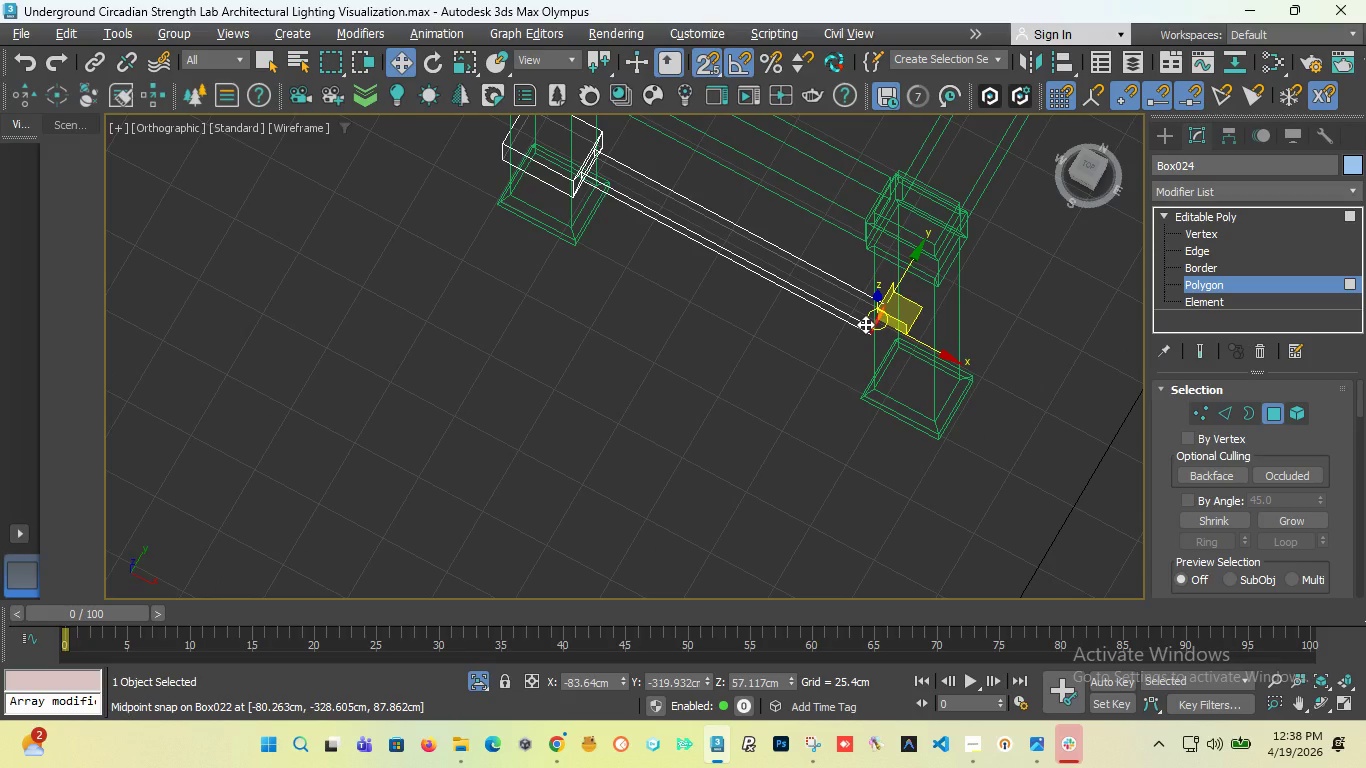 
wait(6.7)
 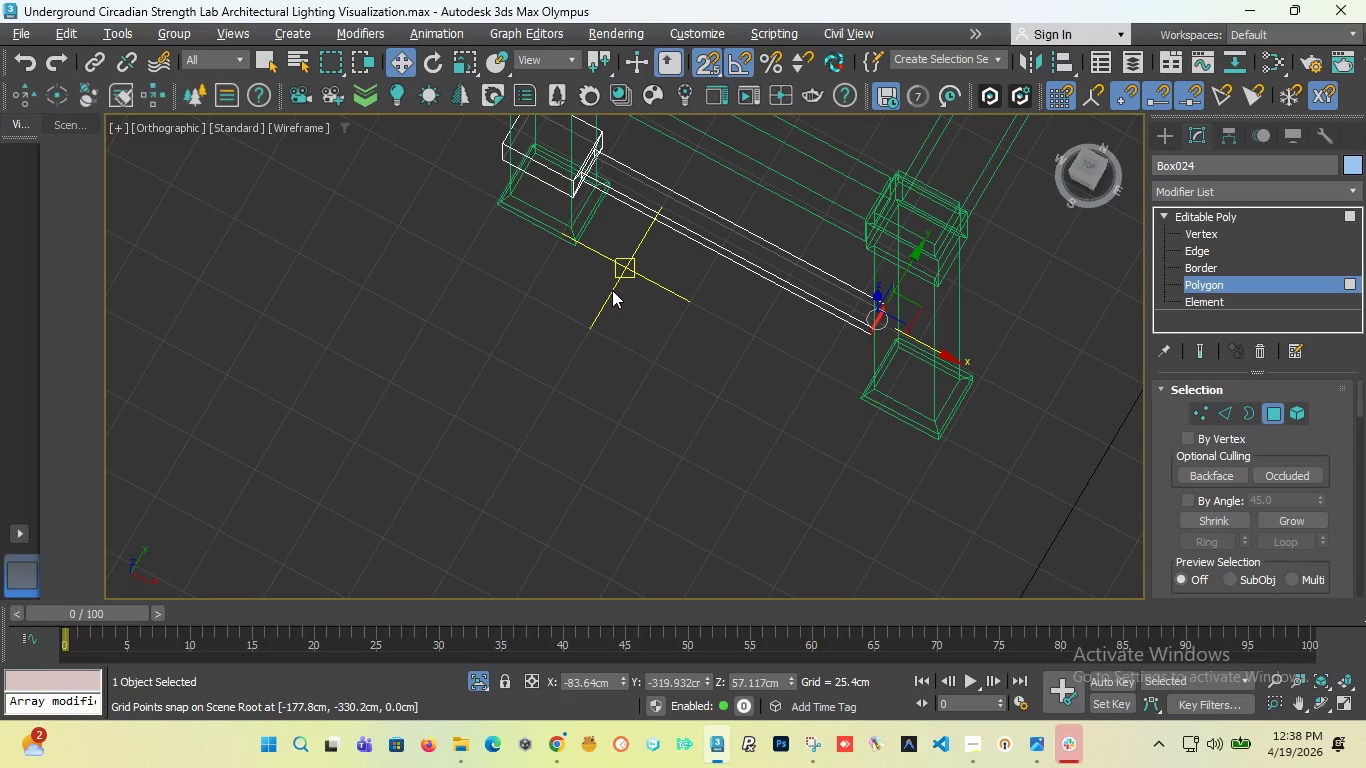 
key(T)
 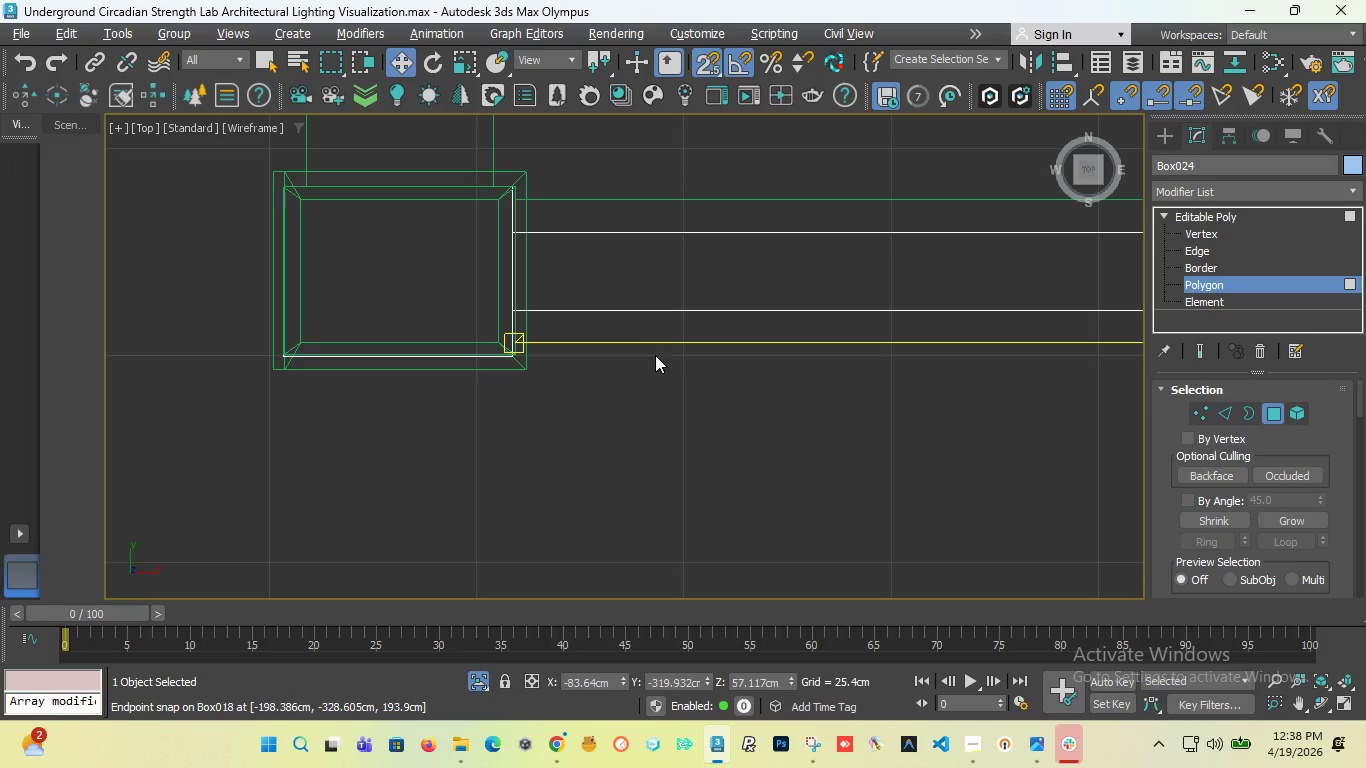 
scroll: coordinate [632, 347], scroll_direction: down, amount: 4.0
 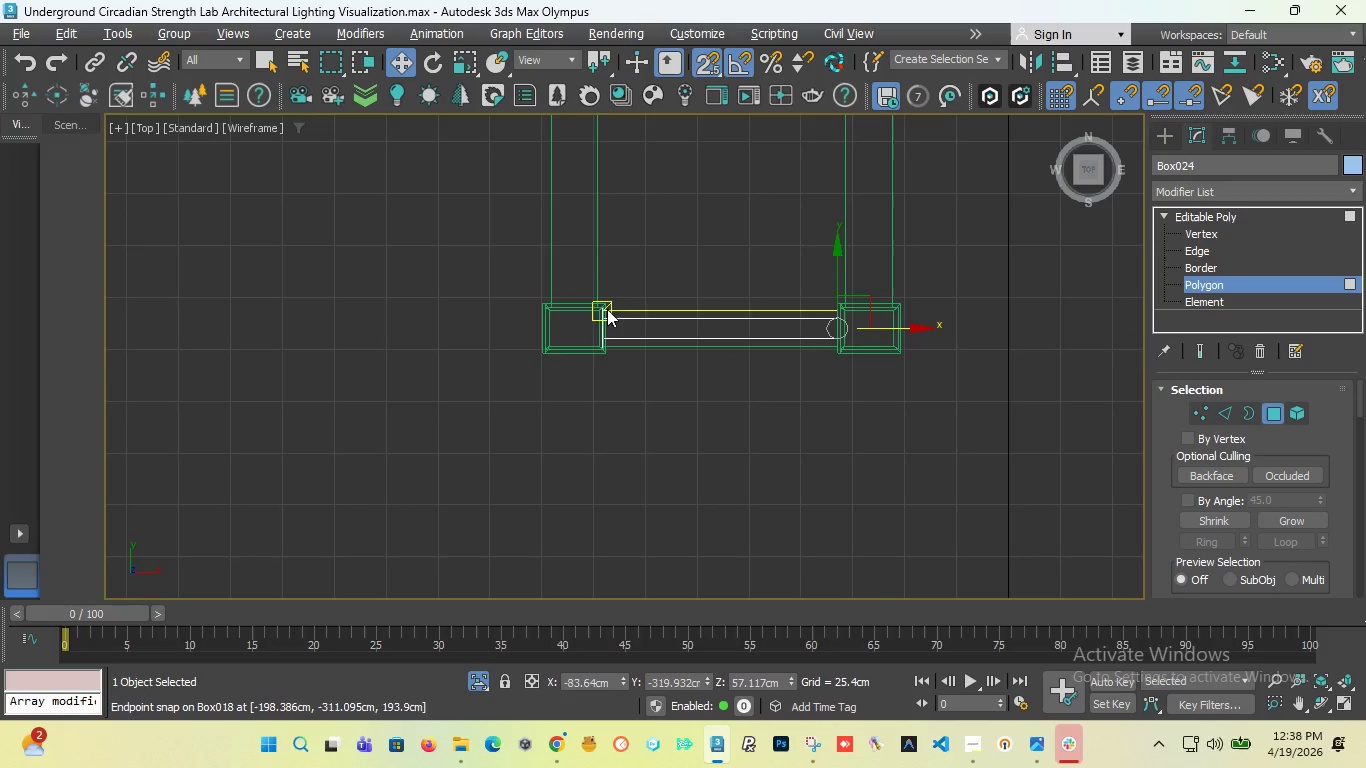 
scroll: coordinate [613, 305], scroll_direction: up, amount: 1.0
 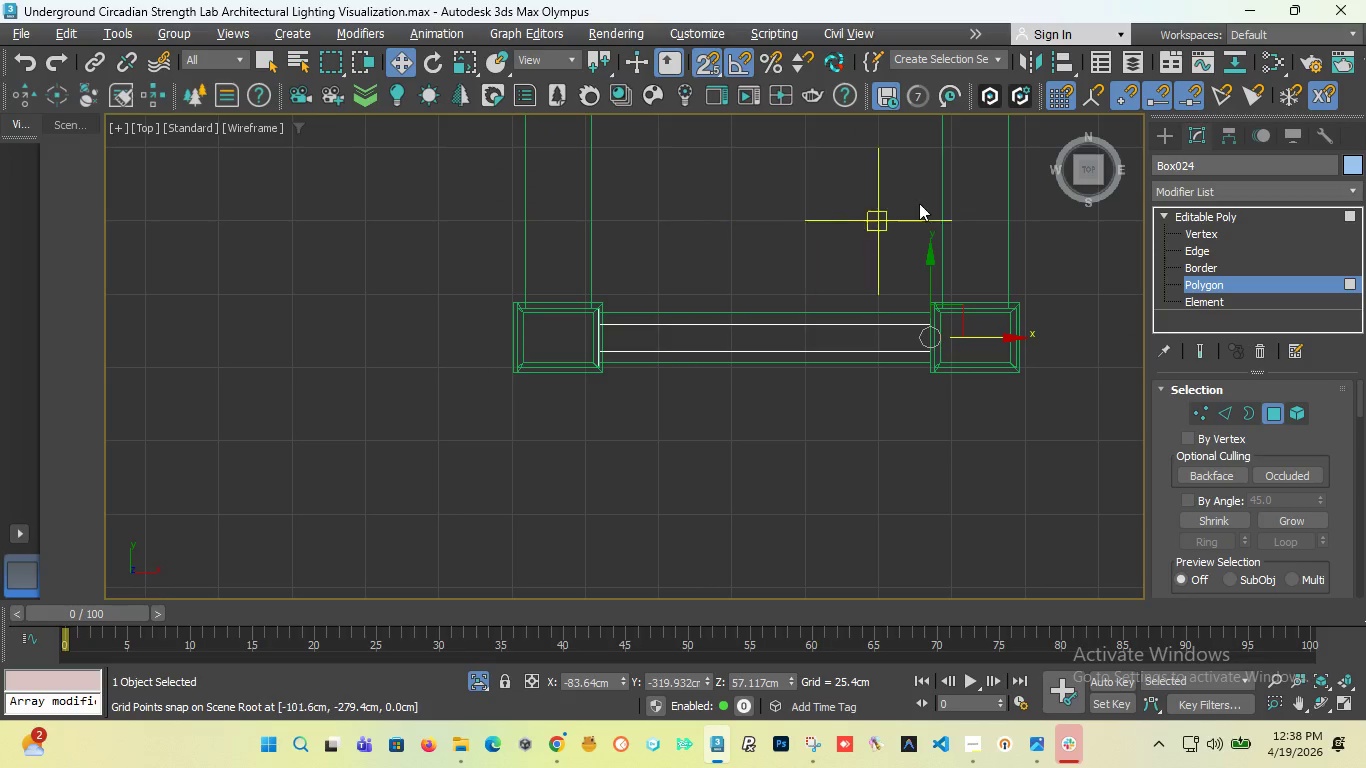 
scroll: coordinate [654, 226], scroll_direction: down, amount: 3.0
 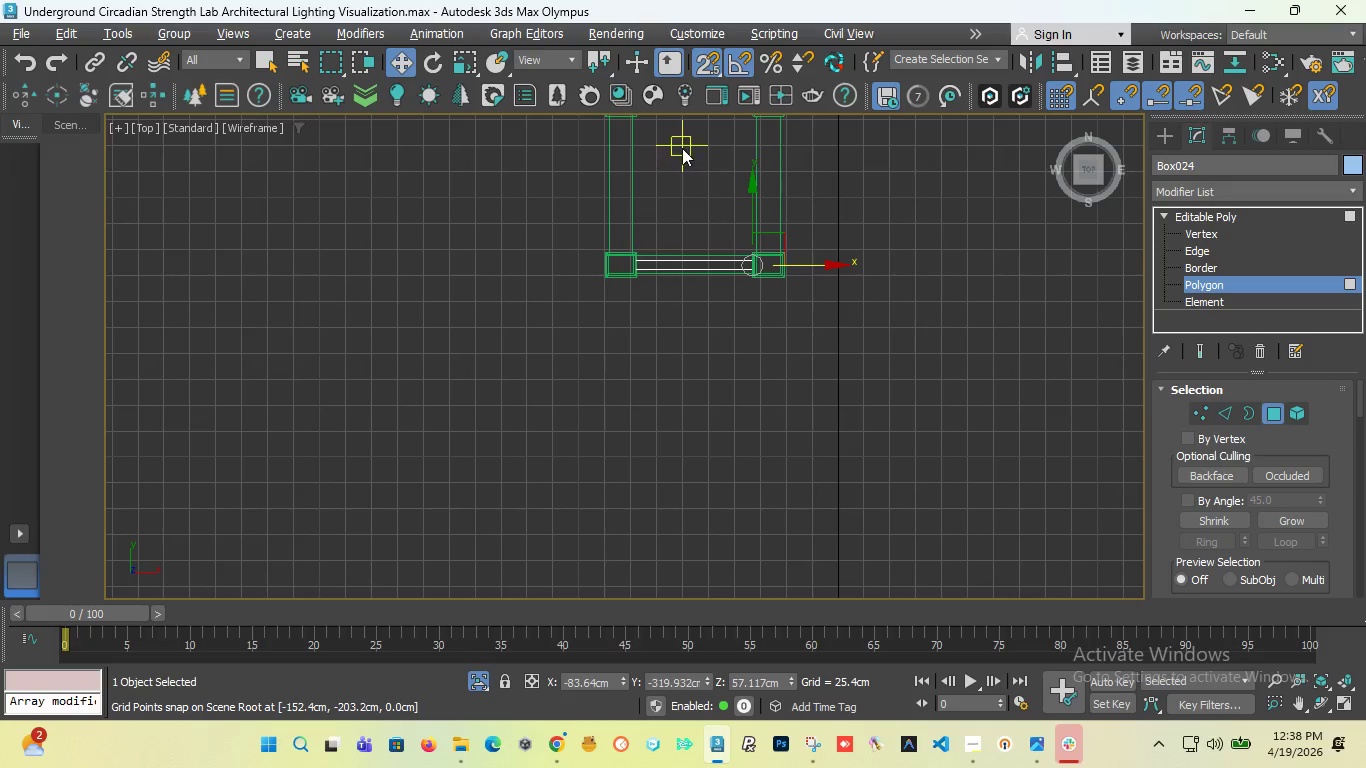 
scroll: coordinate [673, 156], scroll_direction: up, amount: 2.0
 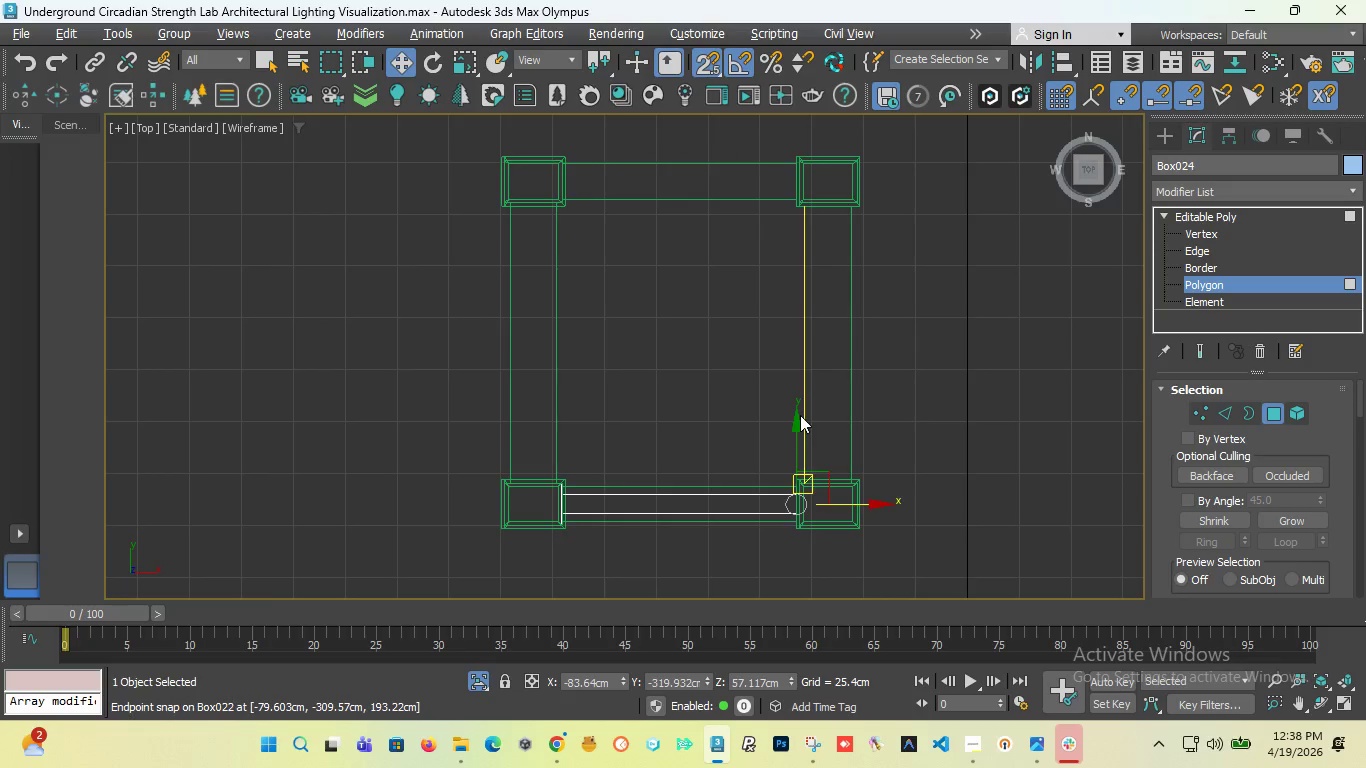 
hold_key(key=ShiftLeft, duration=2.48)
left_click_drag(start_coordinate=[793, 428], to_coordinate=[775, 191])
 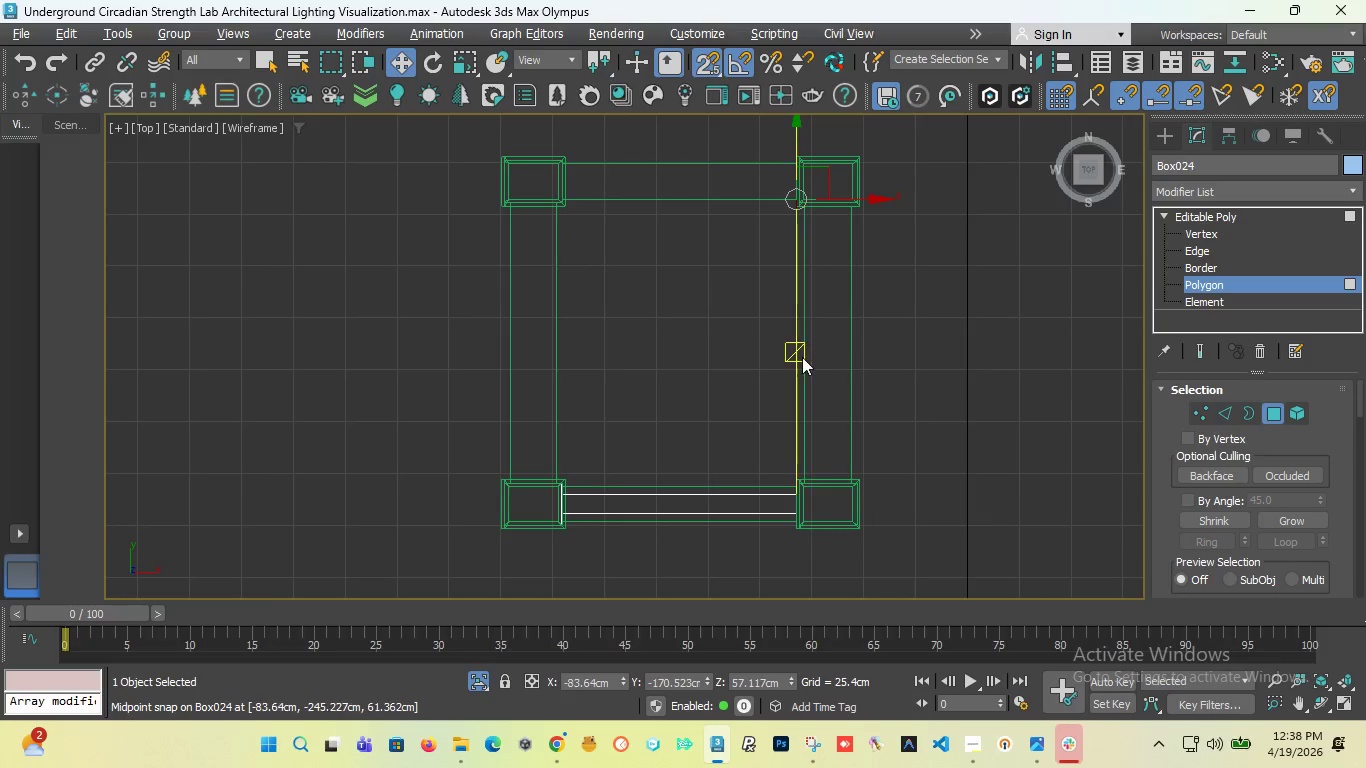 
key(Control+Z)
 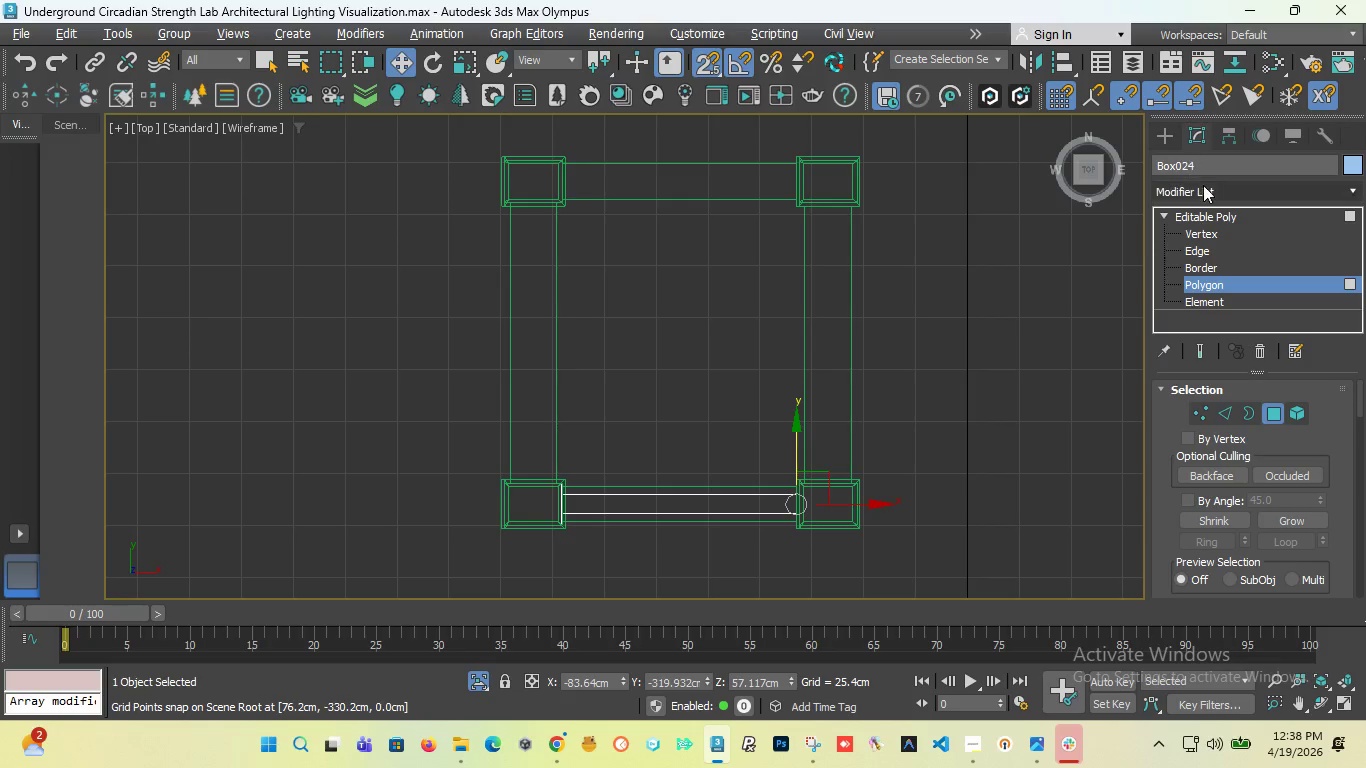 
left_click([1161, 139])
 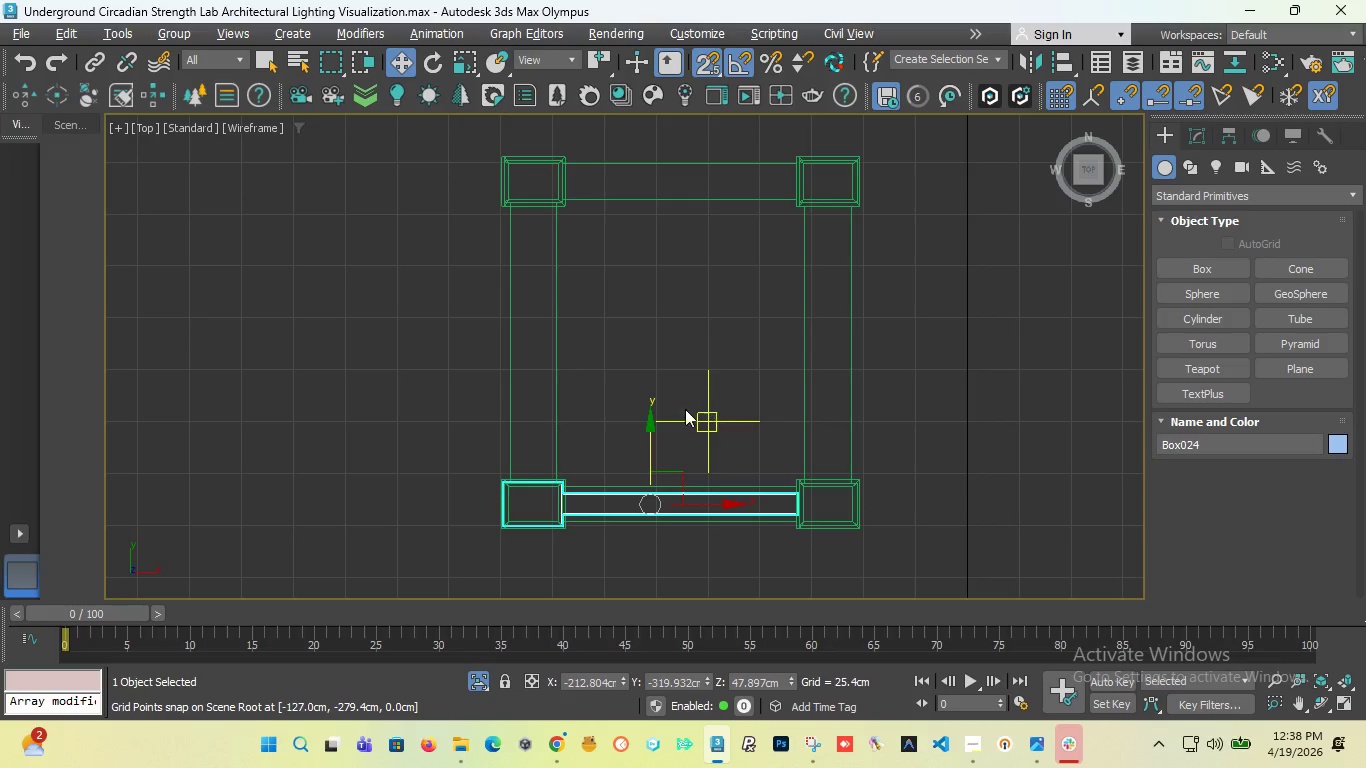 
hold_key(key=ShiftLeft, duration=3.91)
left_click_drag(start_coordinate=[648, 440], to_coordinate=[780, 196])
 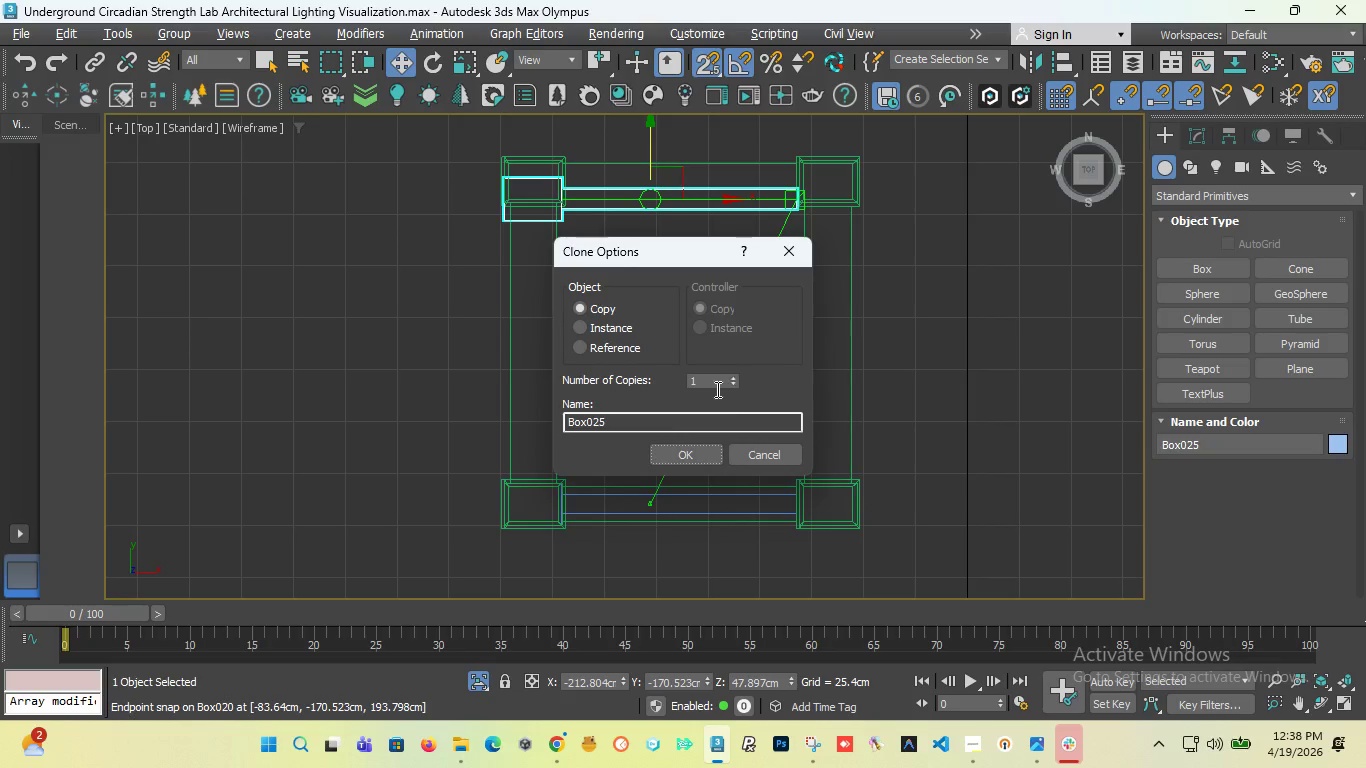 
left_click([686, 456])
 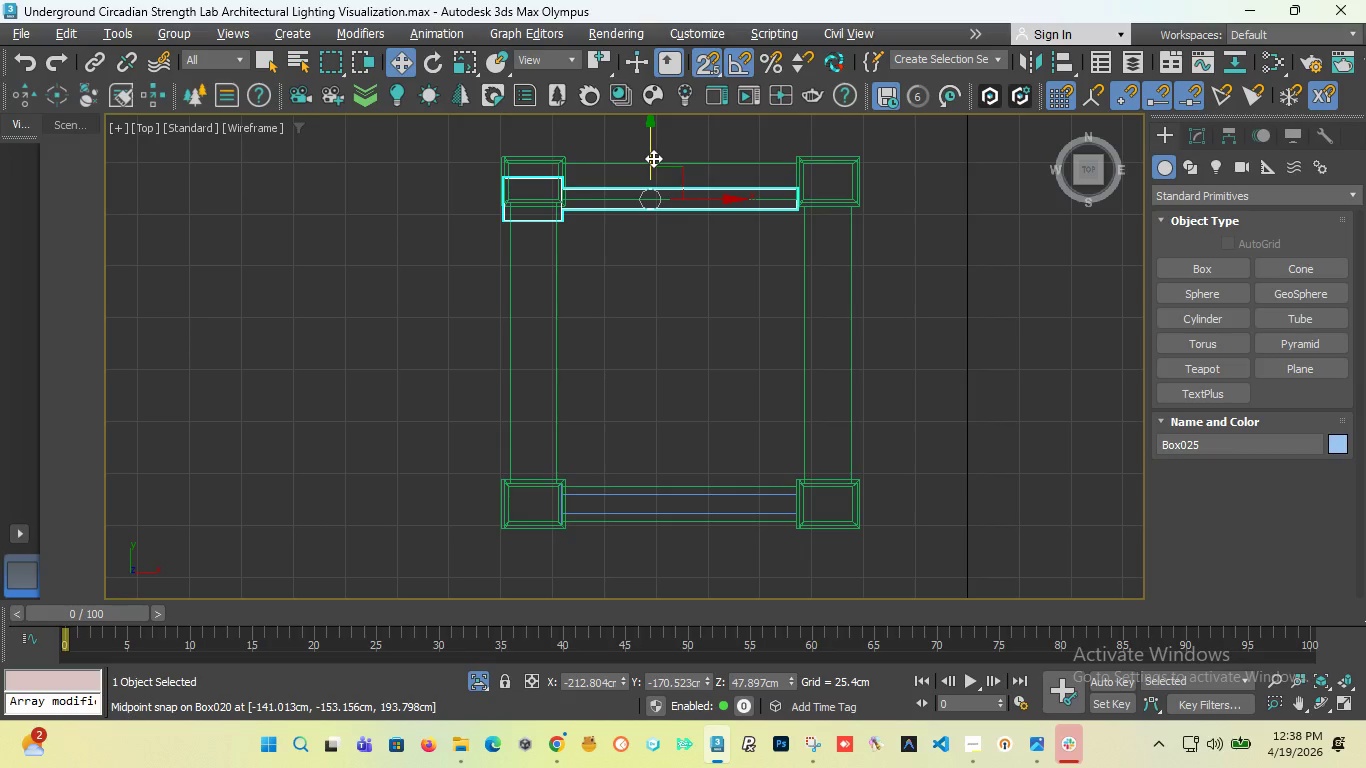 
left_click_drag(start_coordinate=[648, 156], to_coordinate=[804, 184])
 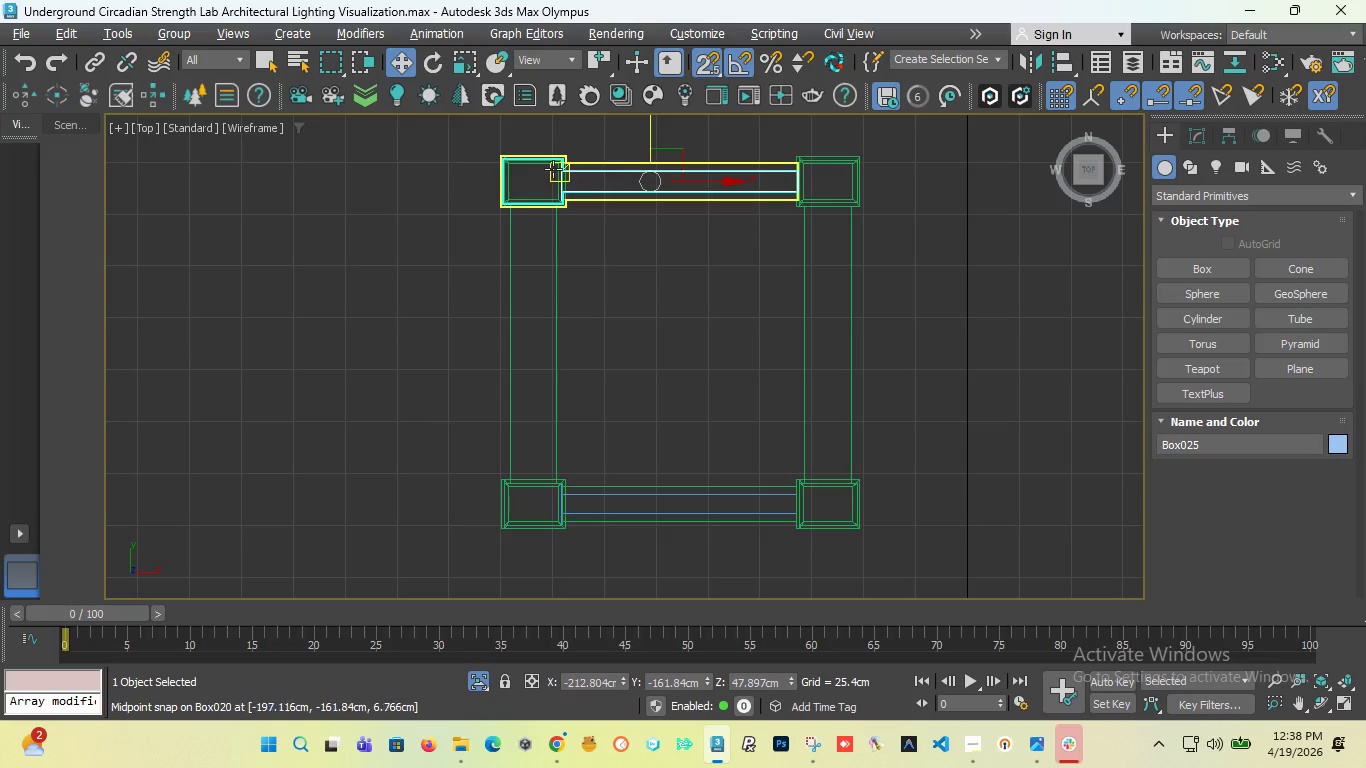 
scroll: coordinate [572, 155], scroll_direction: up, amount: 6.0
 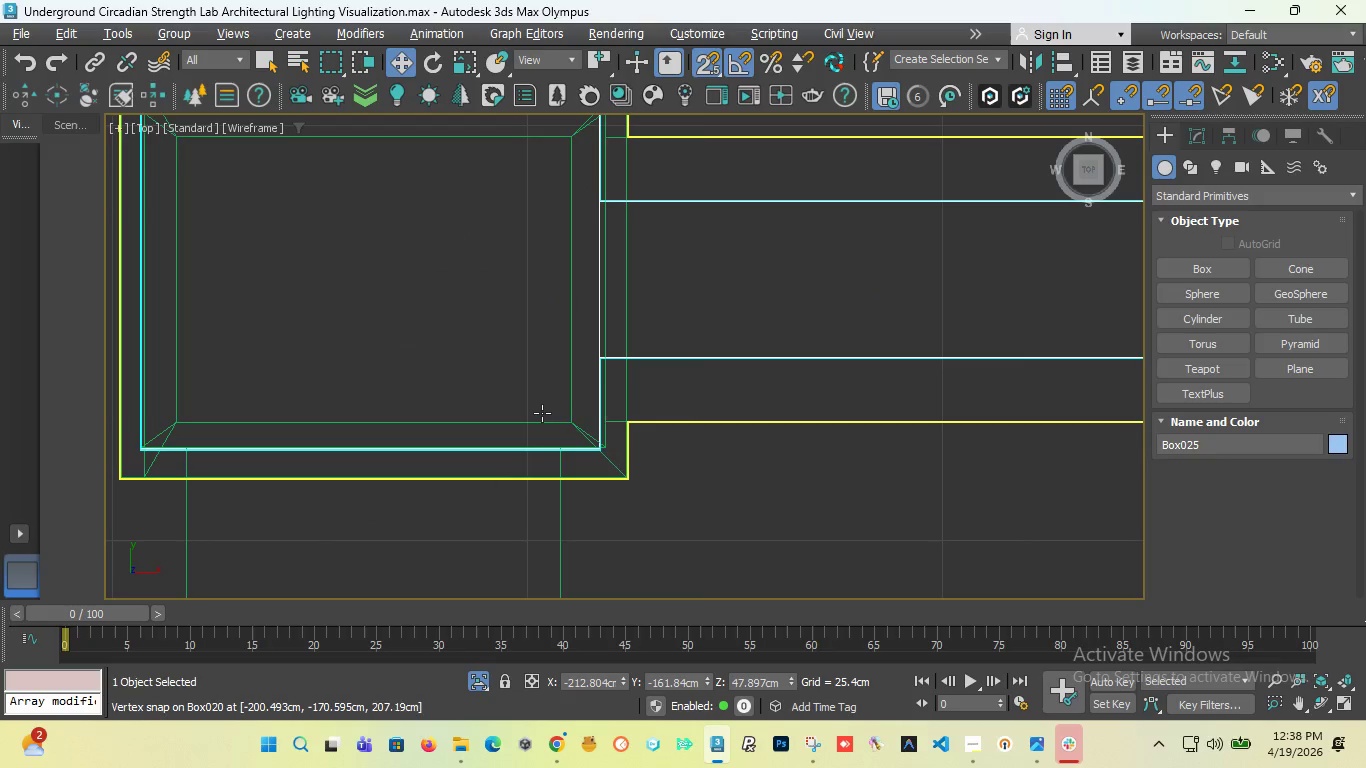 
scroll: coordinate [598, 479], scroll_direction: down, amount: 10.0
 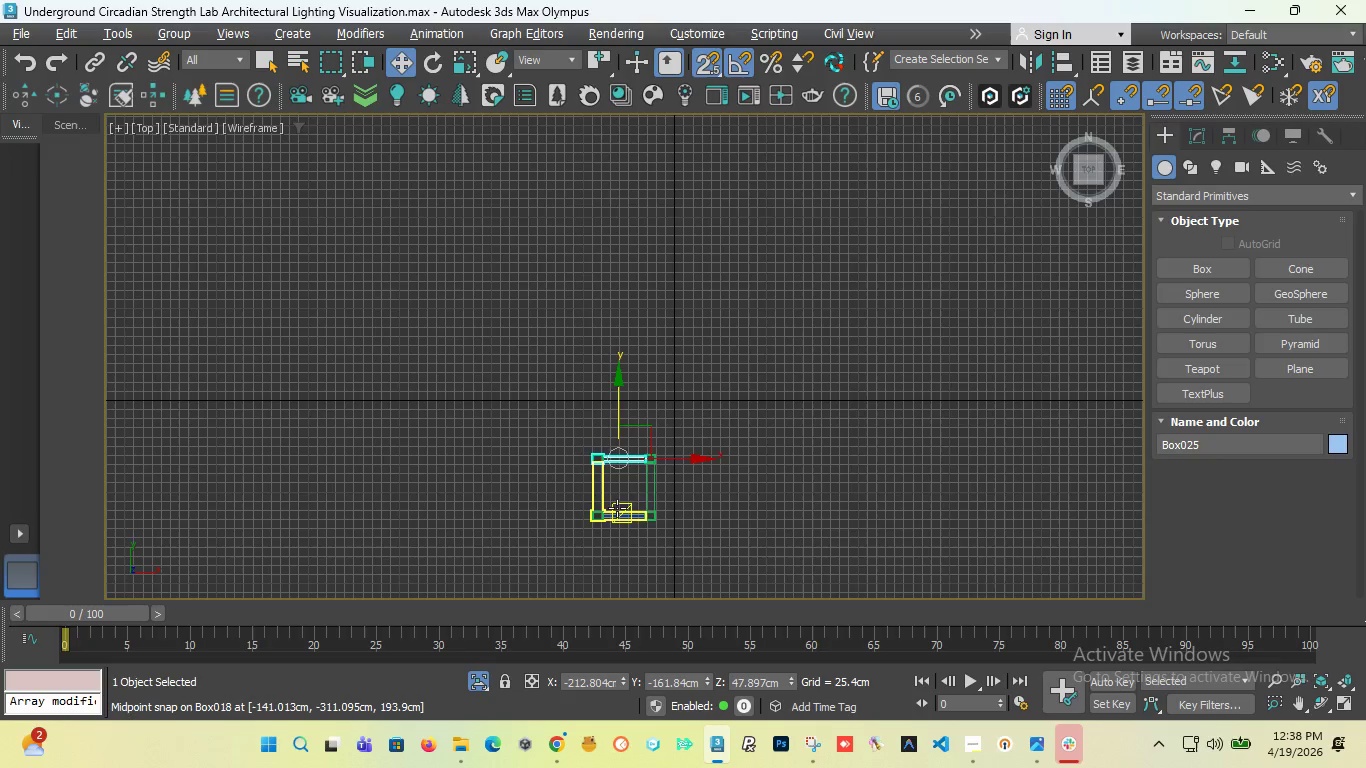 
scroll: coordinate [514, 447], scroll_direction: up, amount: 12.0
 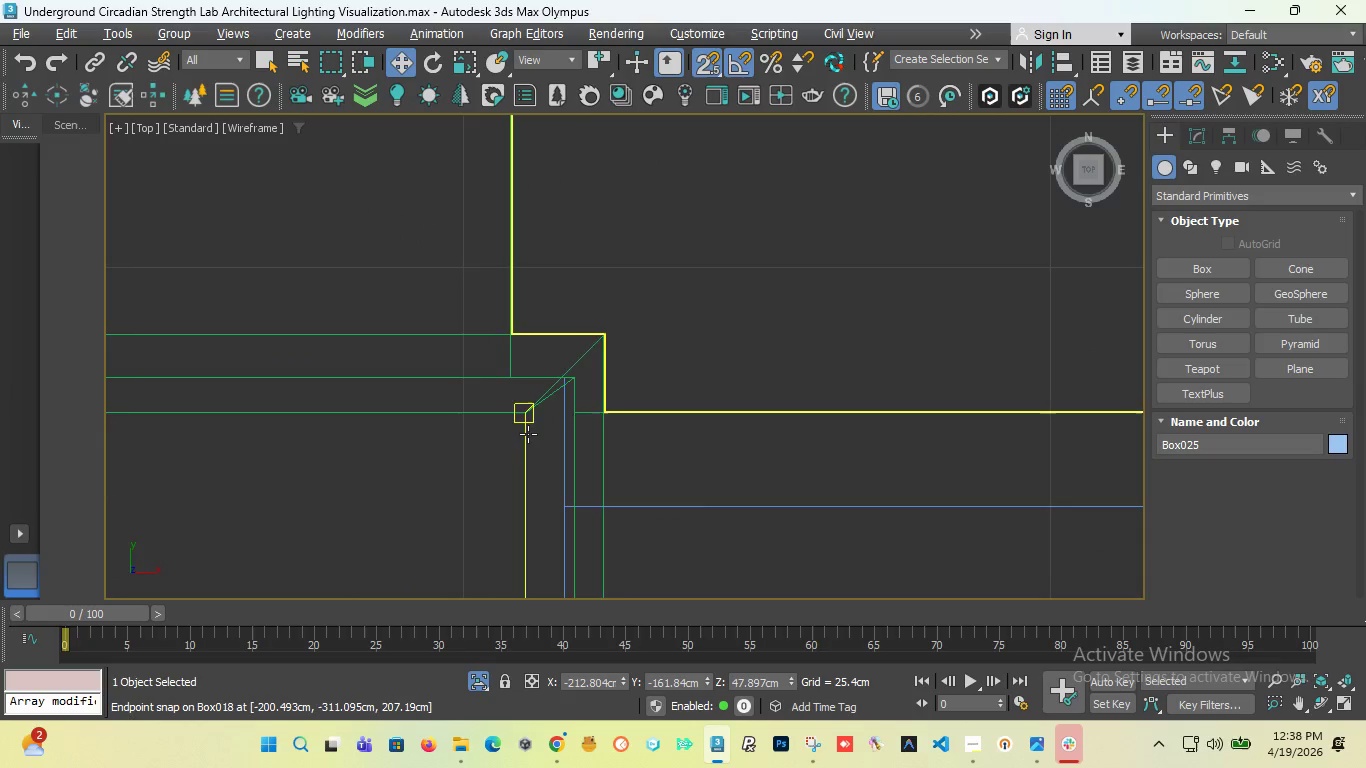 
scroll: coordinate [541, 428], scroll_direction: down, amount: 14.0
 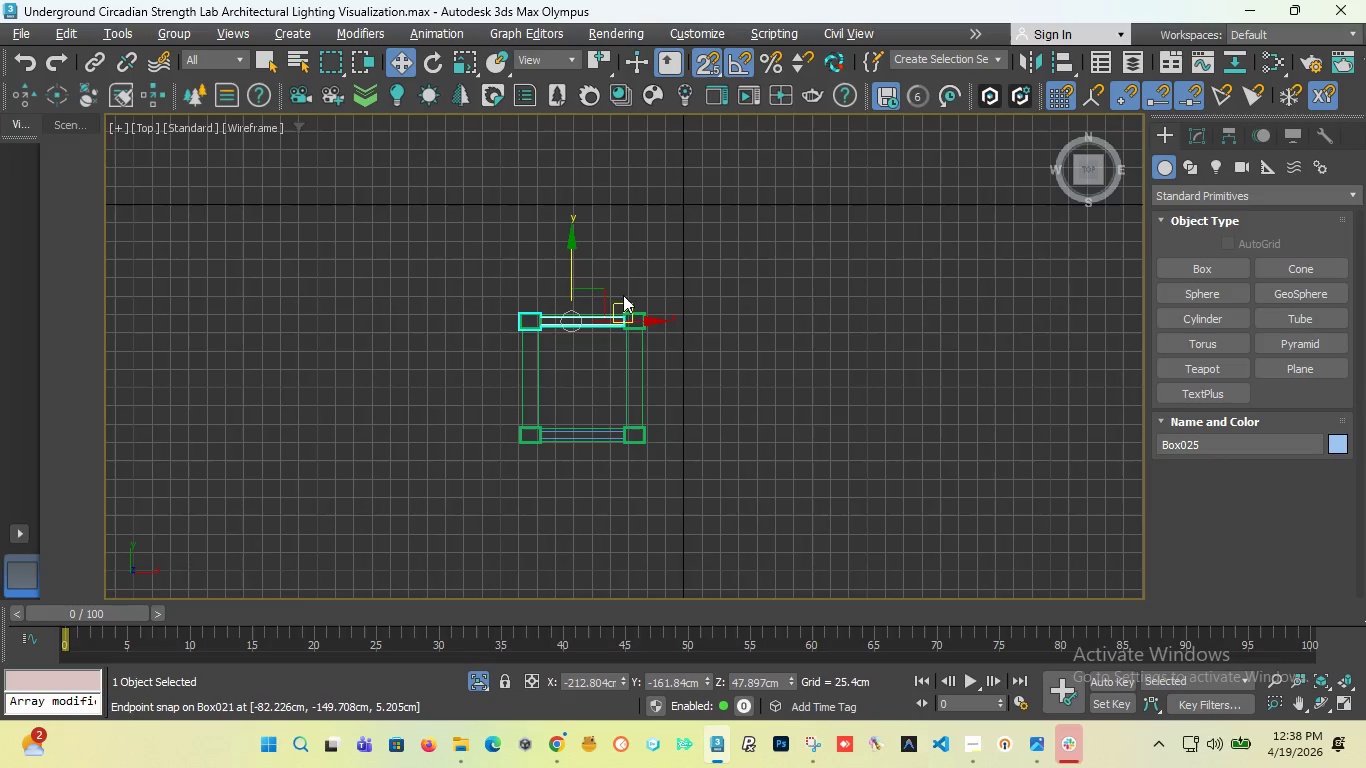 
scroll: coordinate [602, 369], scroll_direction: up, amount: 8.0
 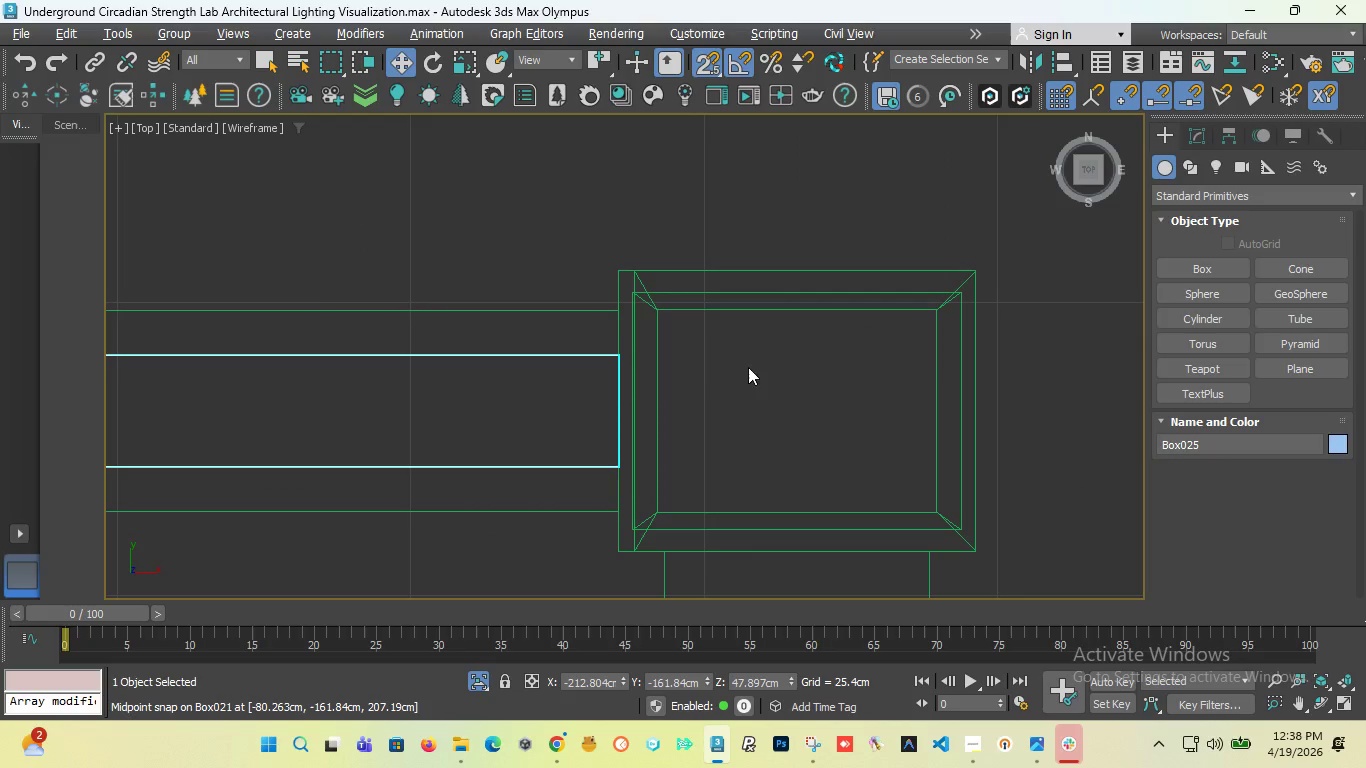 
scroll: coordinate [782, 338], scroll_direction: down, amount: 7.0
 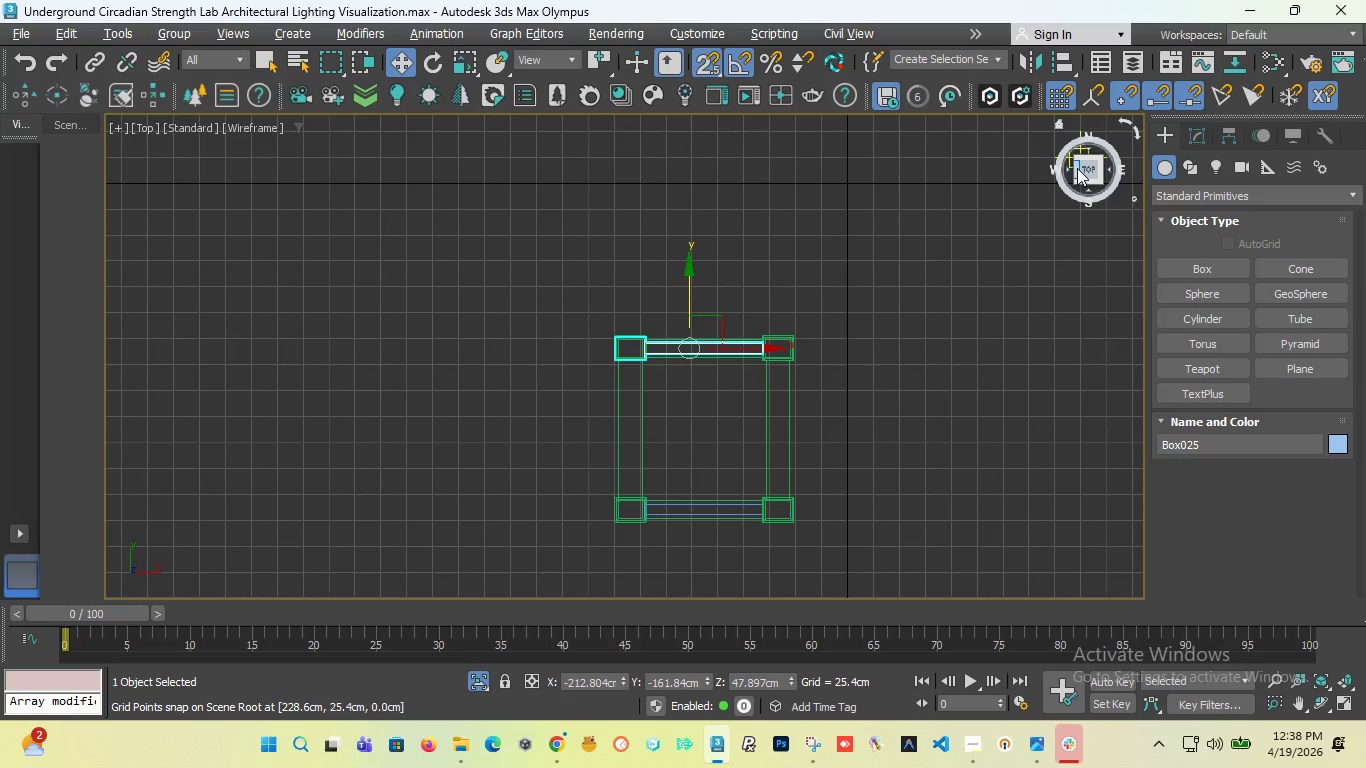 
left_click_drag(start_coordinate=[1080, 168], to_coordinate=[1067, 589])
 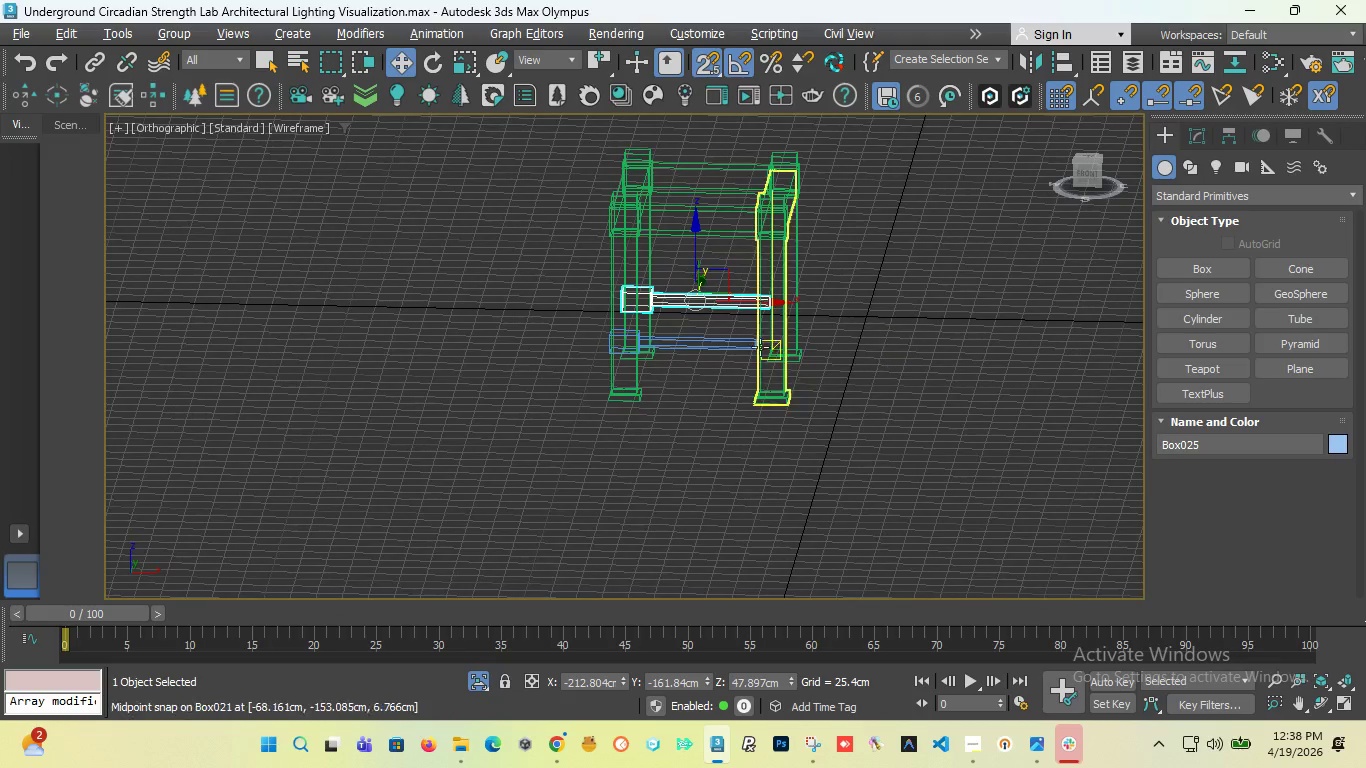 
scroll: coordinate [766, 370], scroll_direction: up, amount: 1.0
 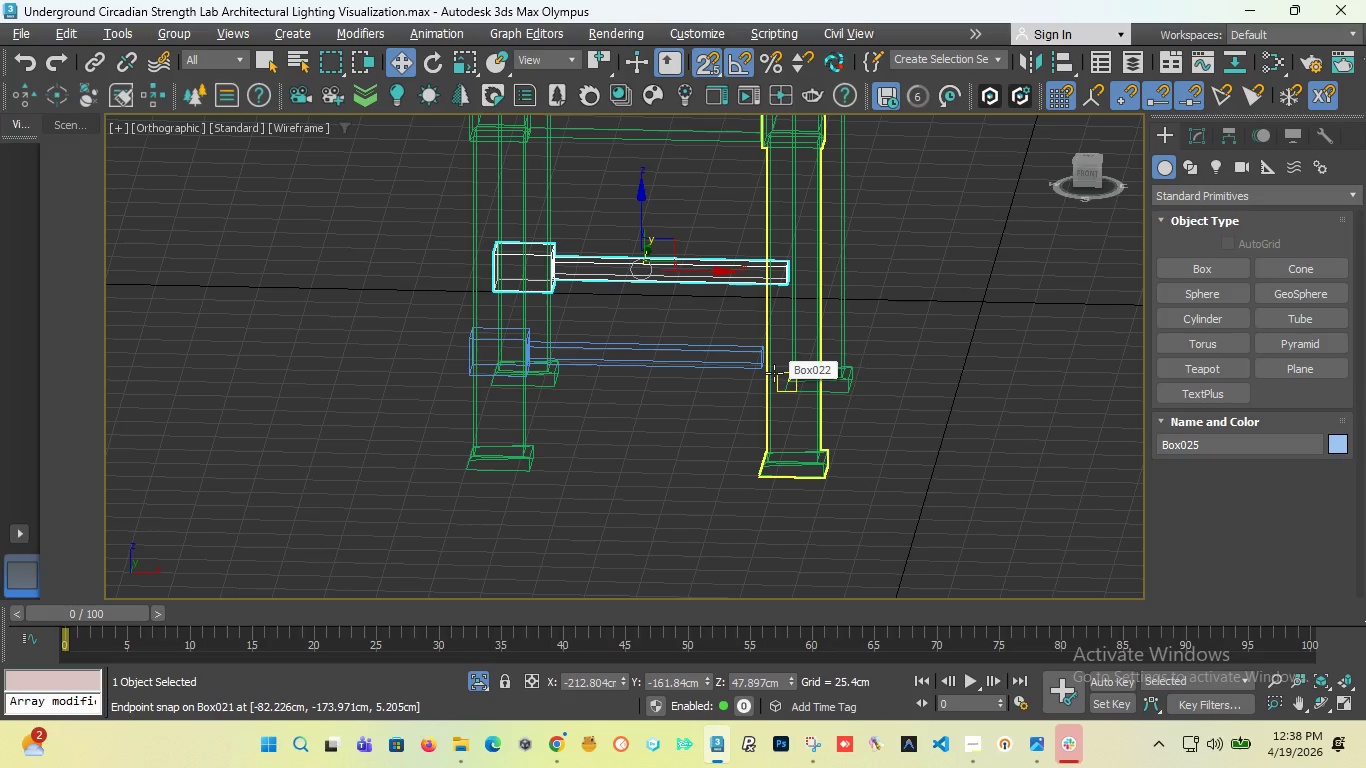 
key(Control+Z)
 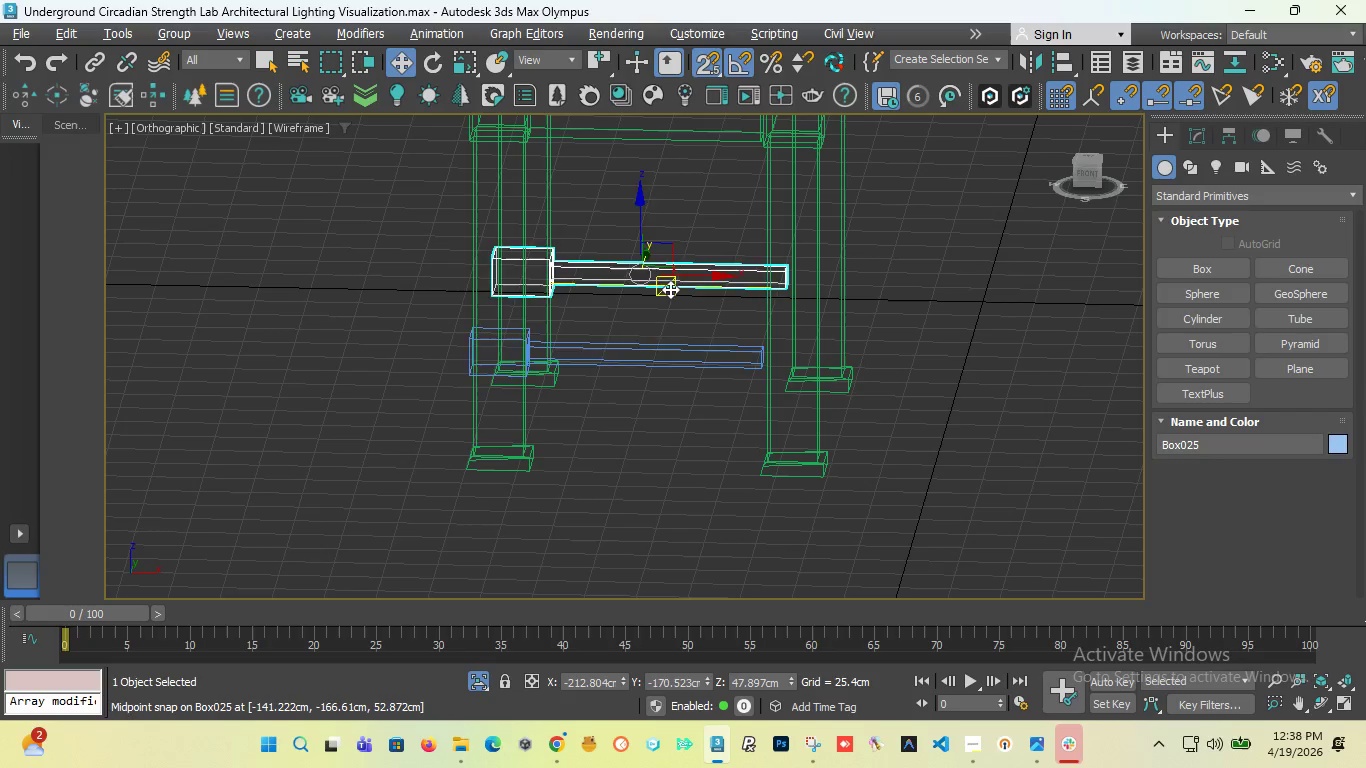 
key(Control+Z)
 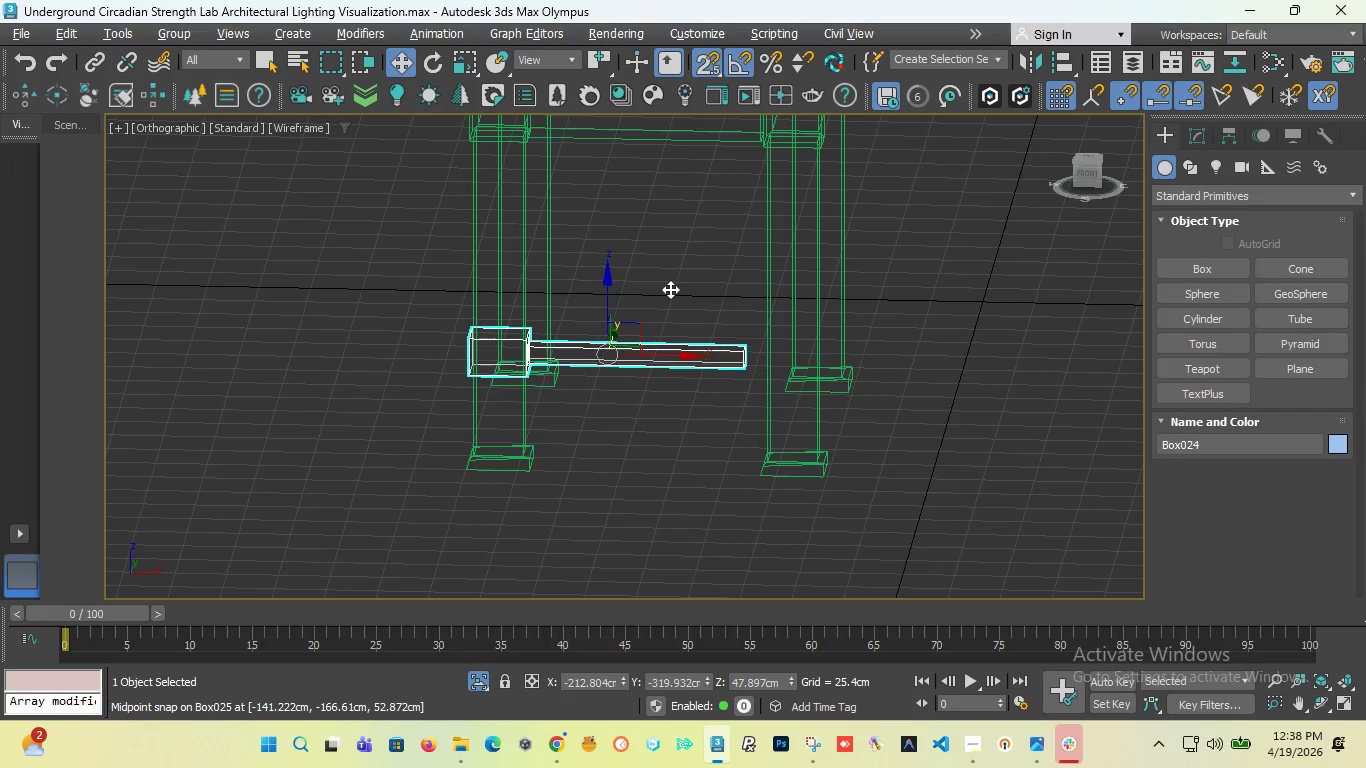 
key(Control+Z)
 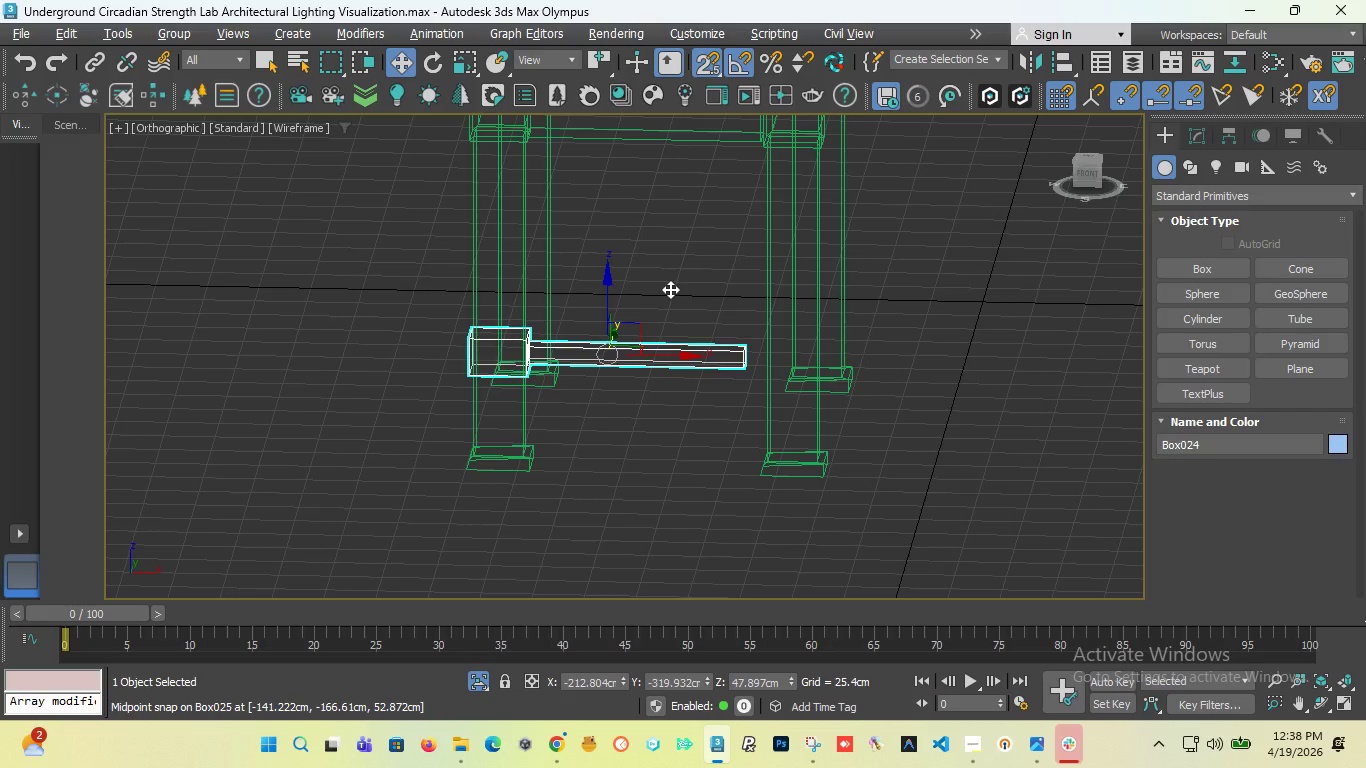 
key(Control+Z)
 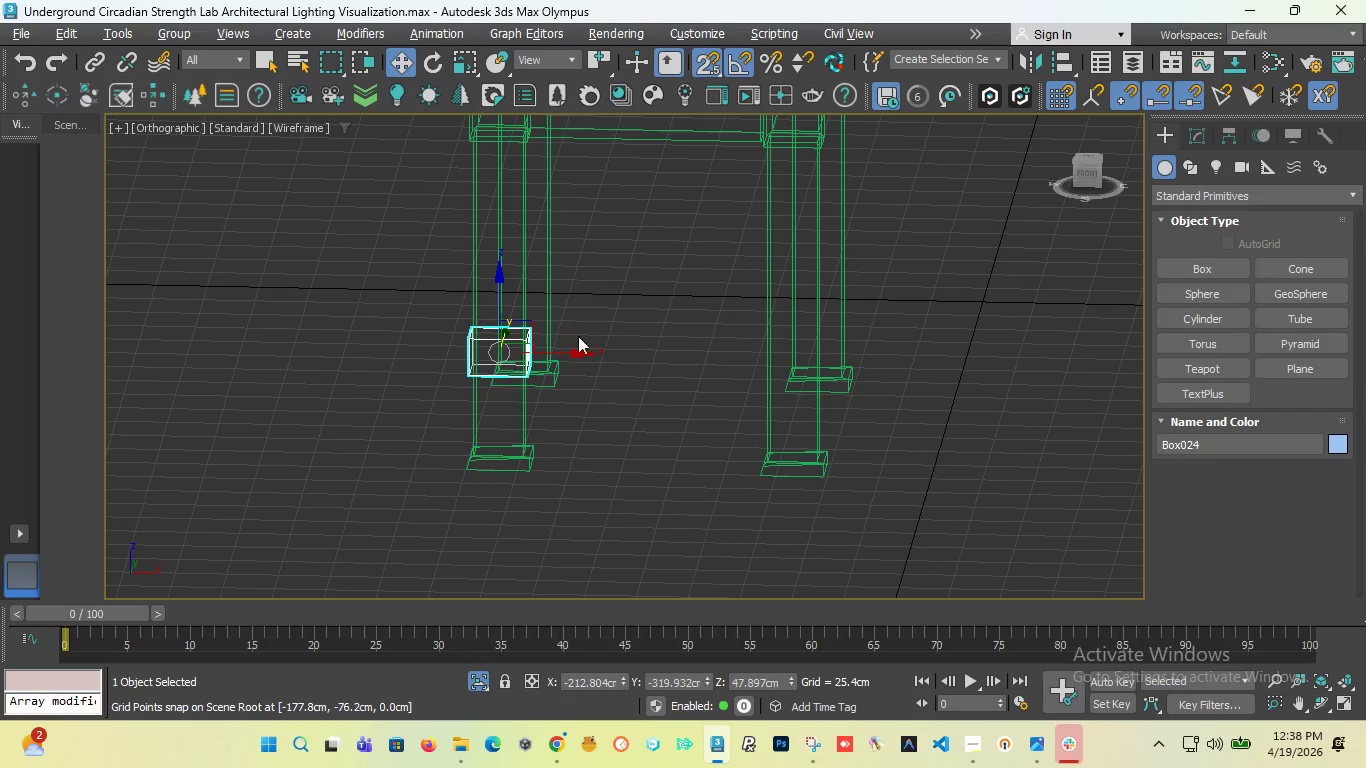 
scroll: coordinate [537, 345], scroll_direction: up, amount: 6.0
 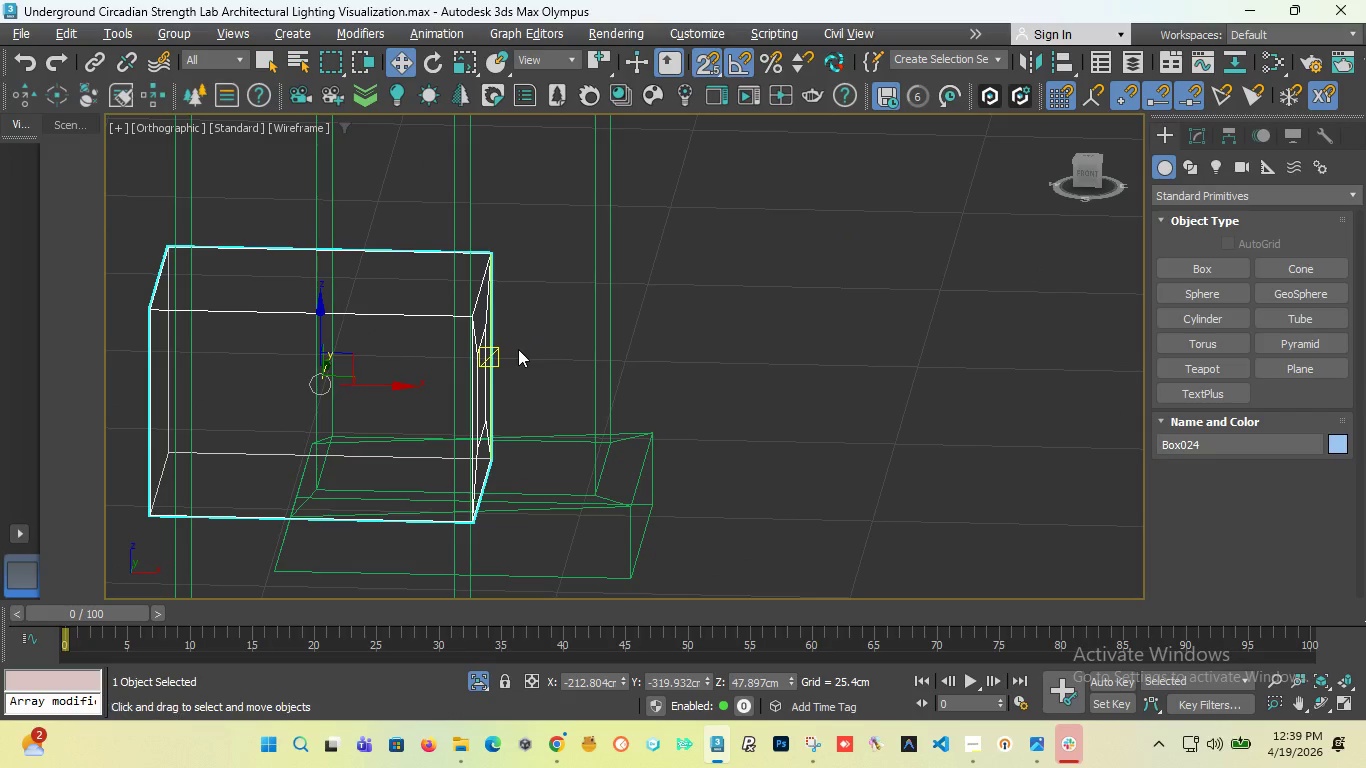 
scroll: coordinate [518, 349], scroll_direction: down, amount: 7.0
 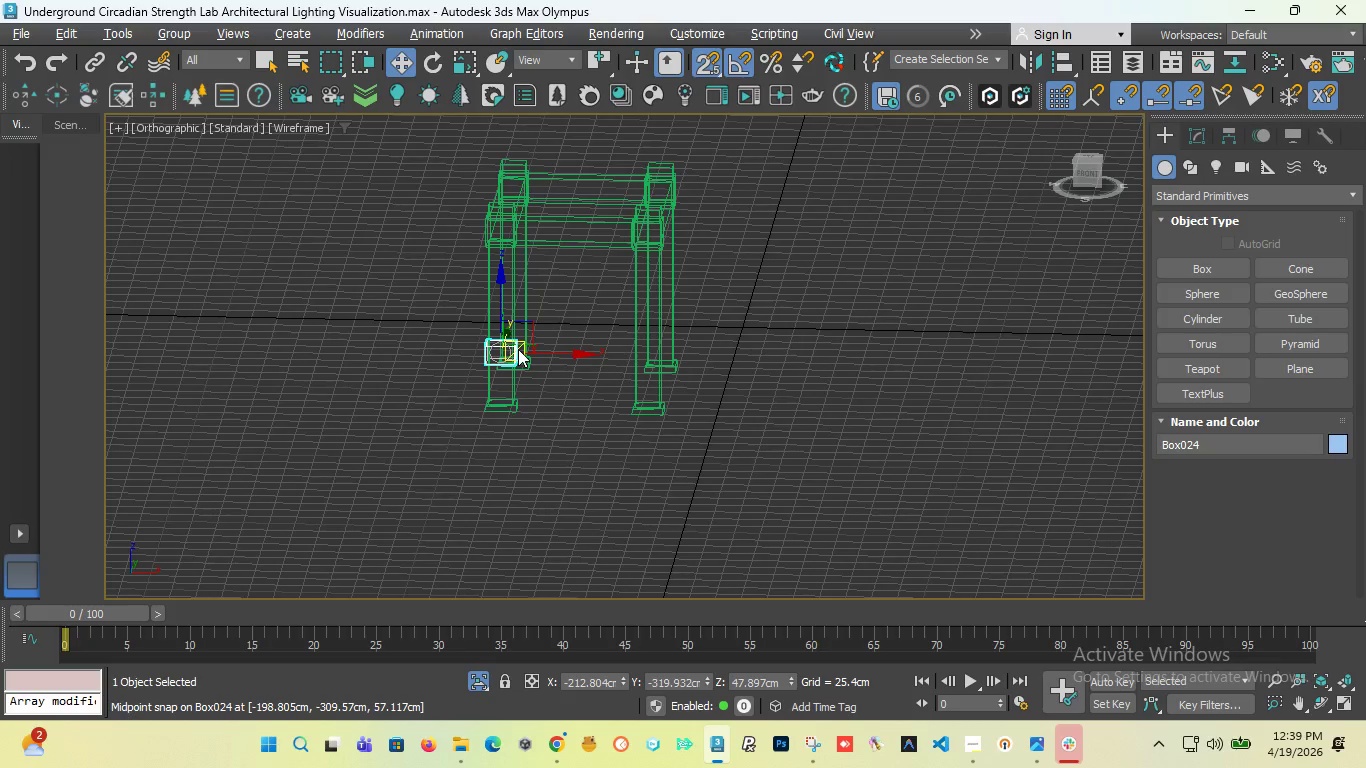 
scroll: coordinate [518, 349], scroll_direction: up, amount: 6.0
 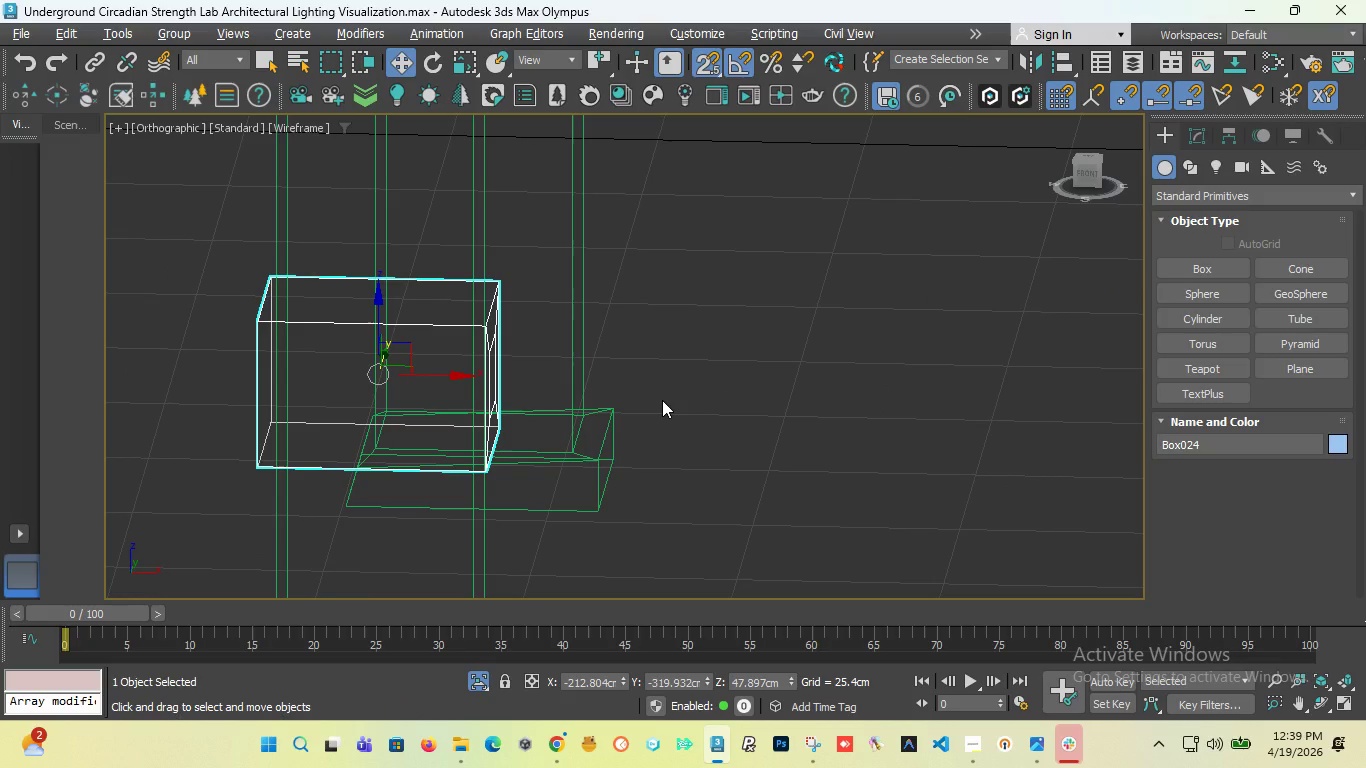 
wait(7.19)
 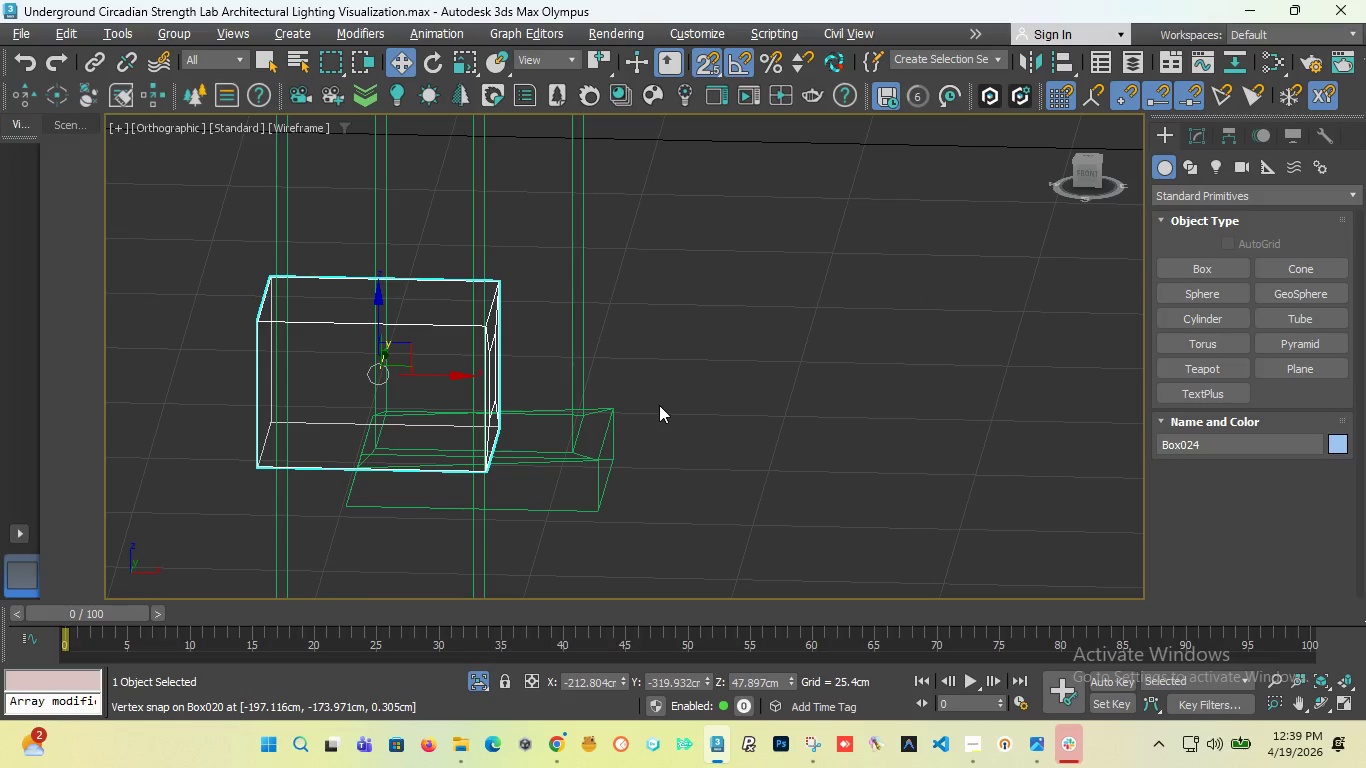 
key(Control+Z)
 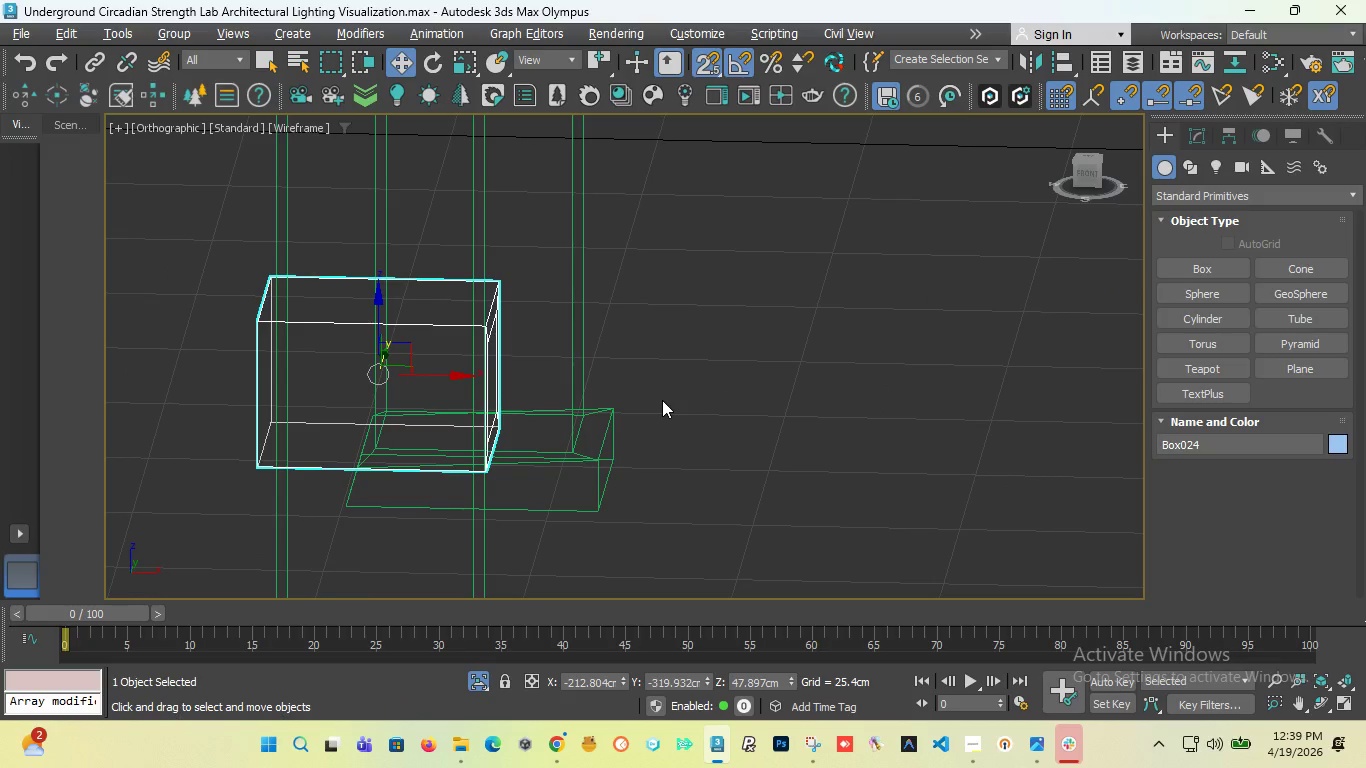 
key(Control+Z)
 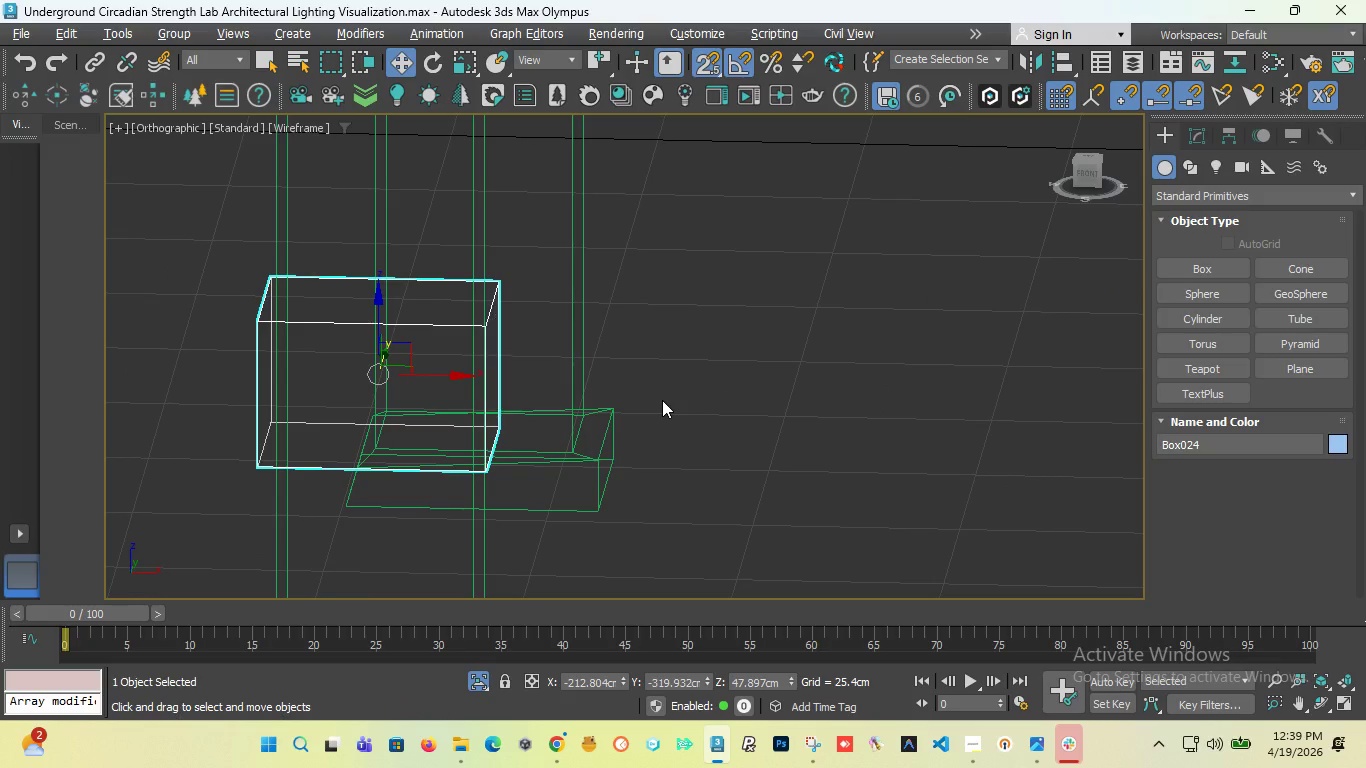 
key(Control+Z)
 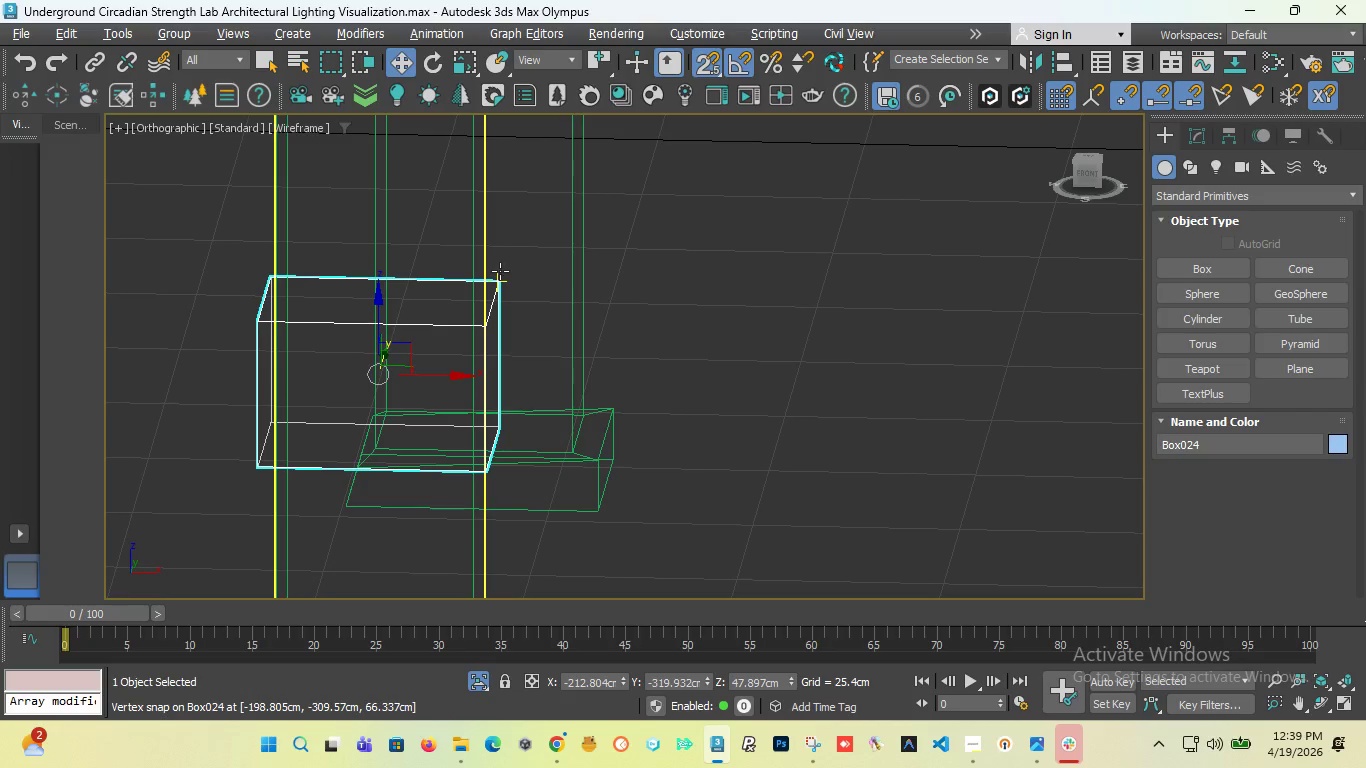 
key(T)
 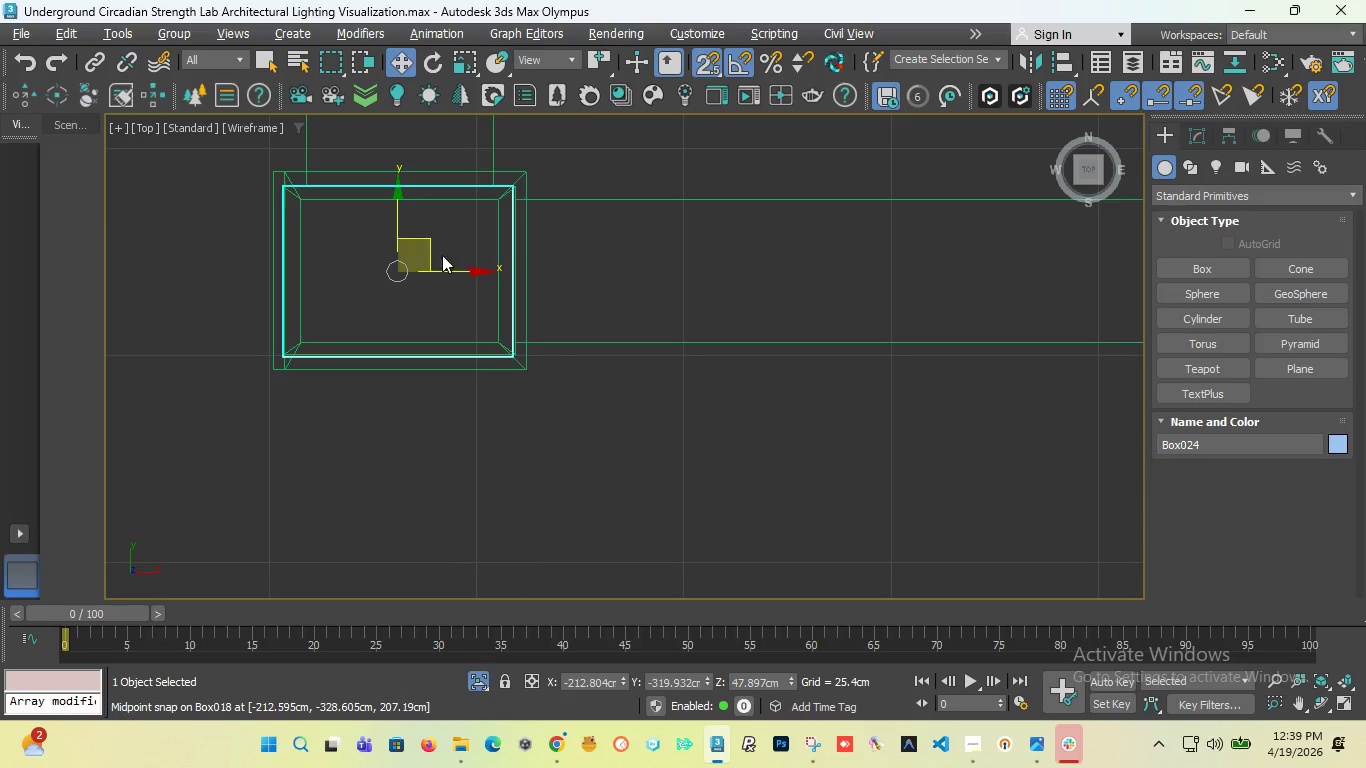 
scroll: coordinate [515, 200], scroll_direction: up, amount: 4.0
 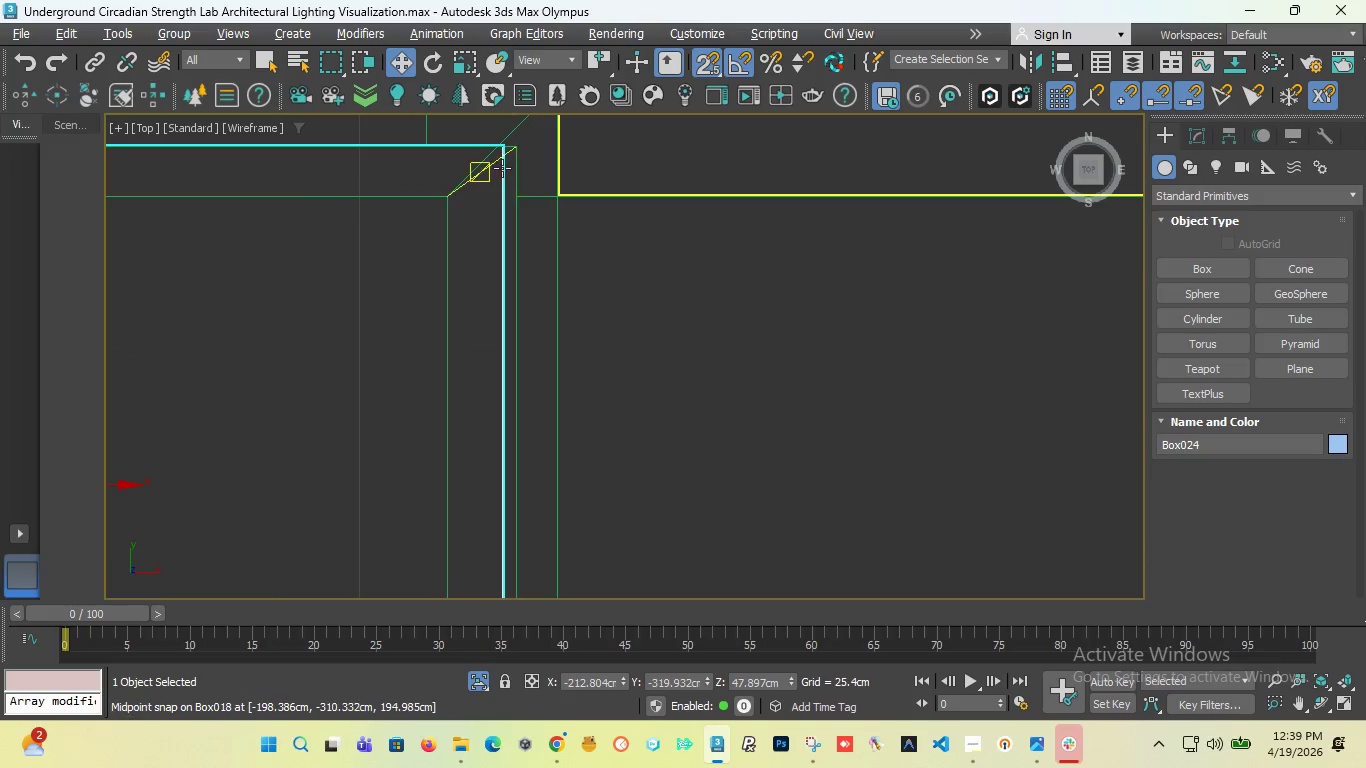 
scroll: coordinate [502, 167], scroll_direction: down, amount: 3.0
 